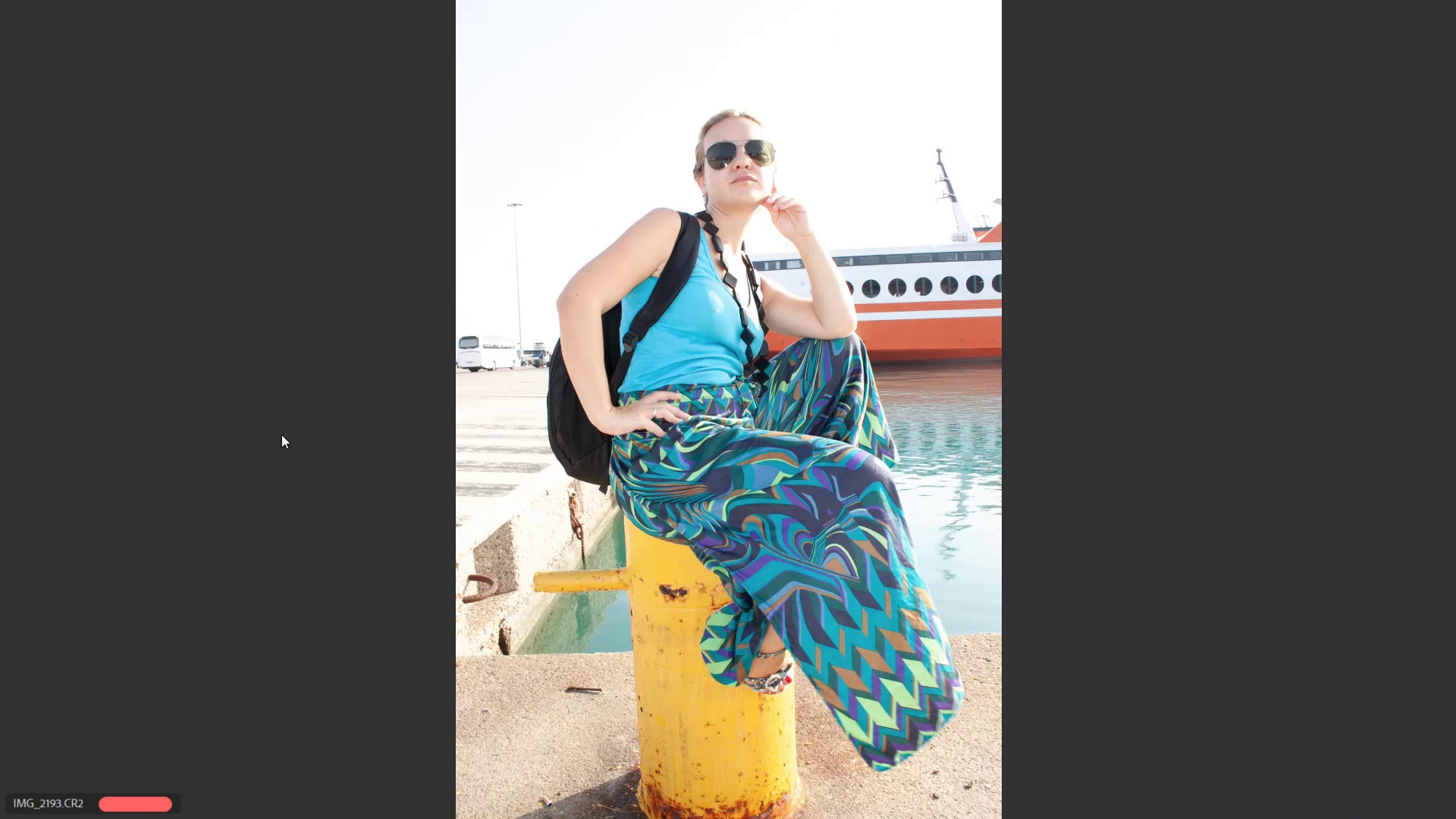 
key(ArrowRight)
 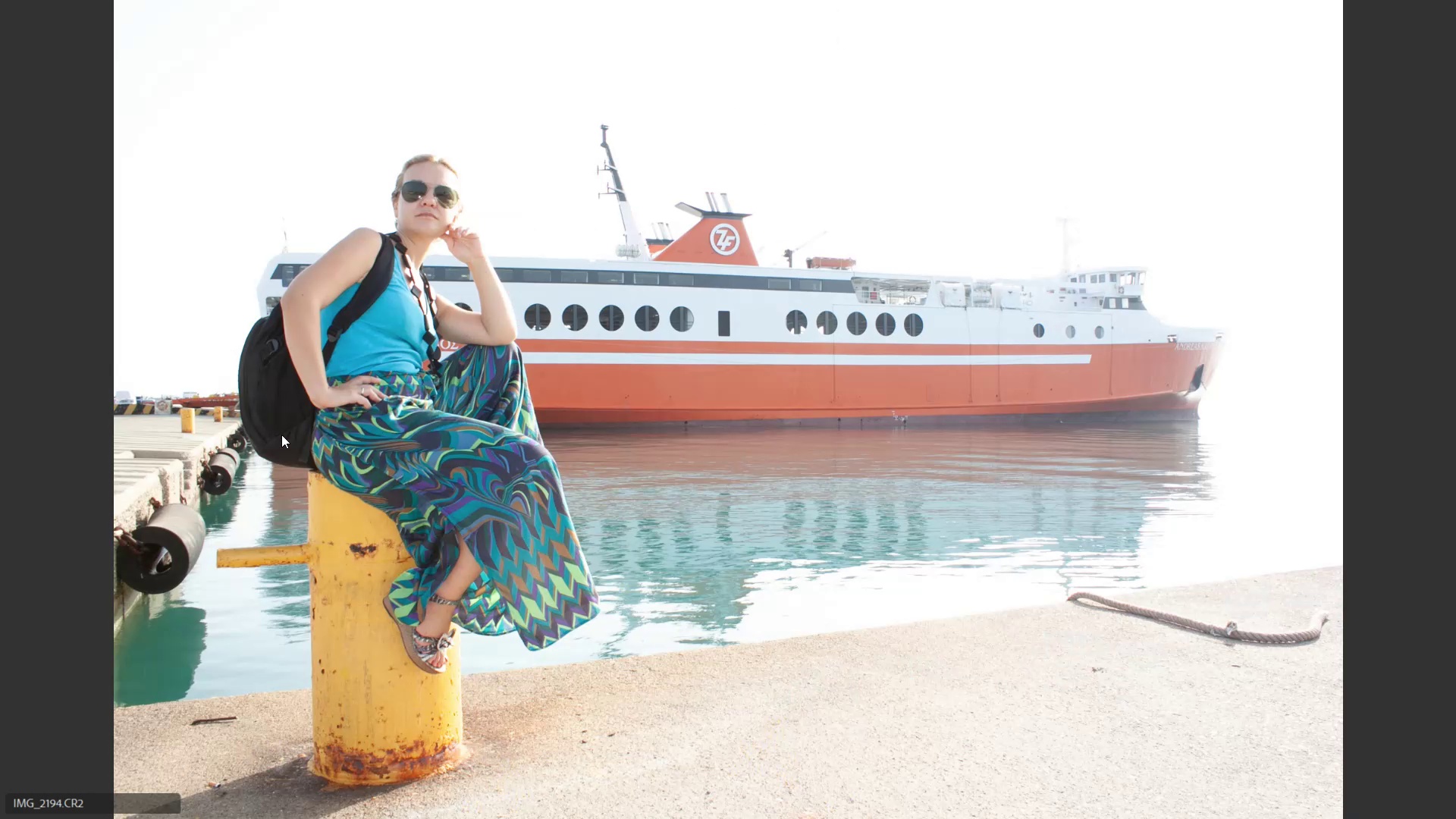 
key(ArrowRight)
 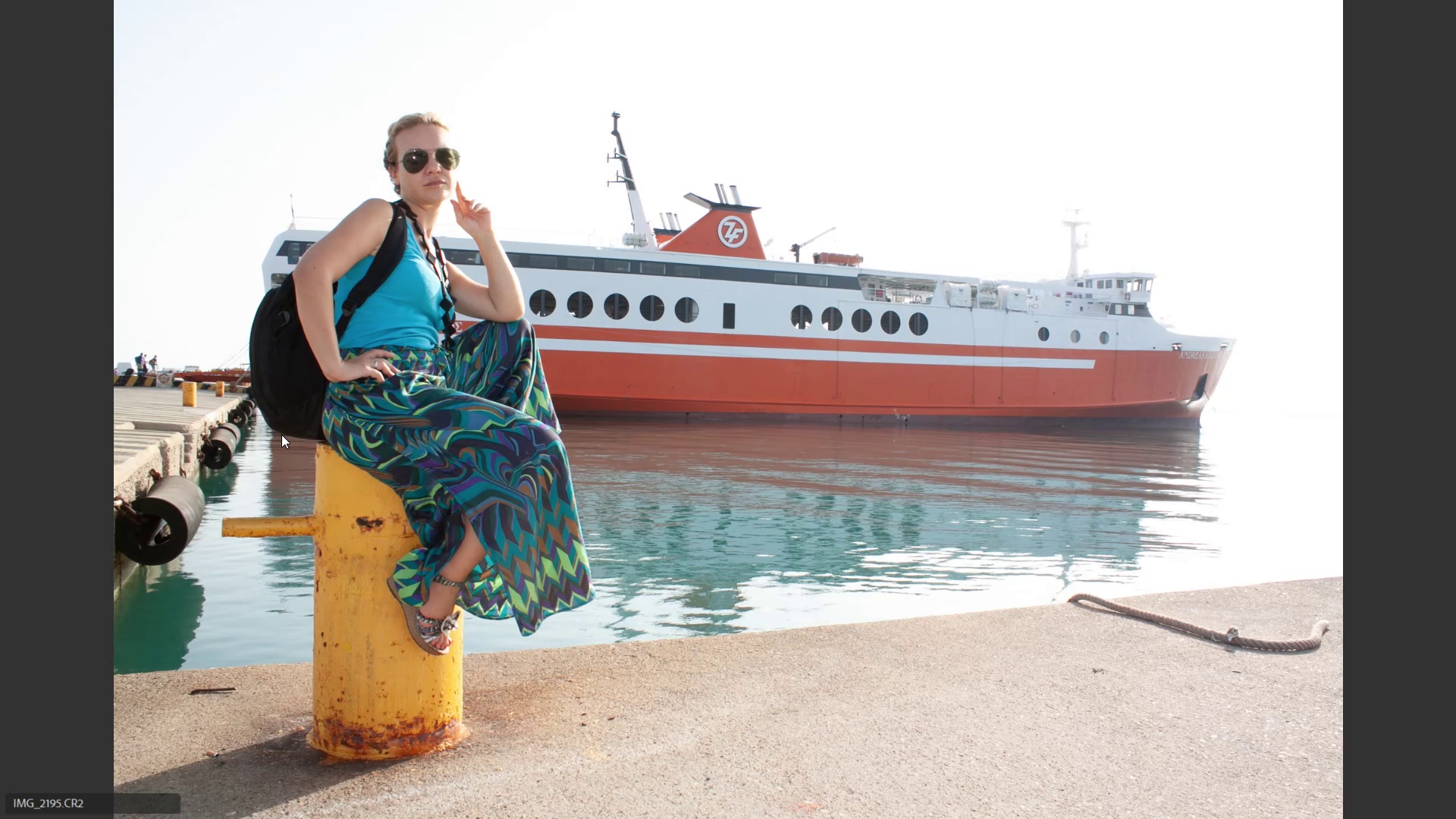 
key(ArrowRight)
 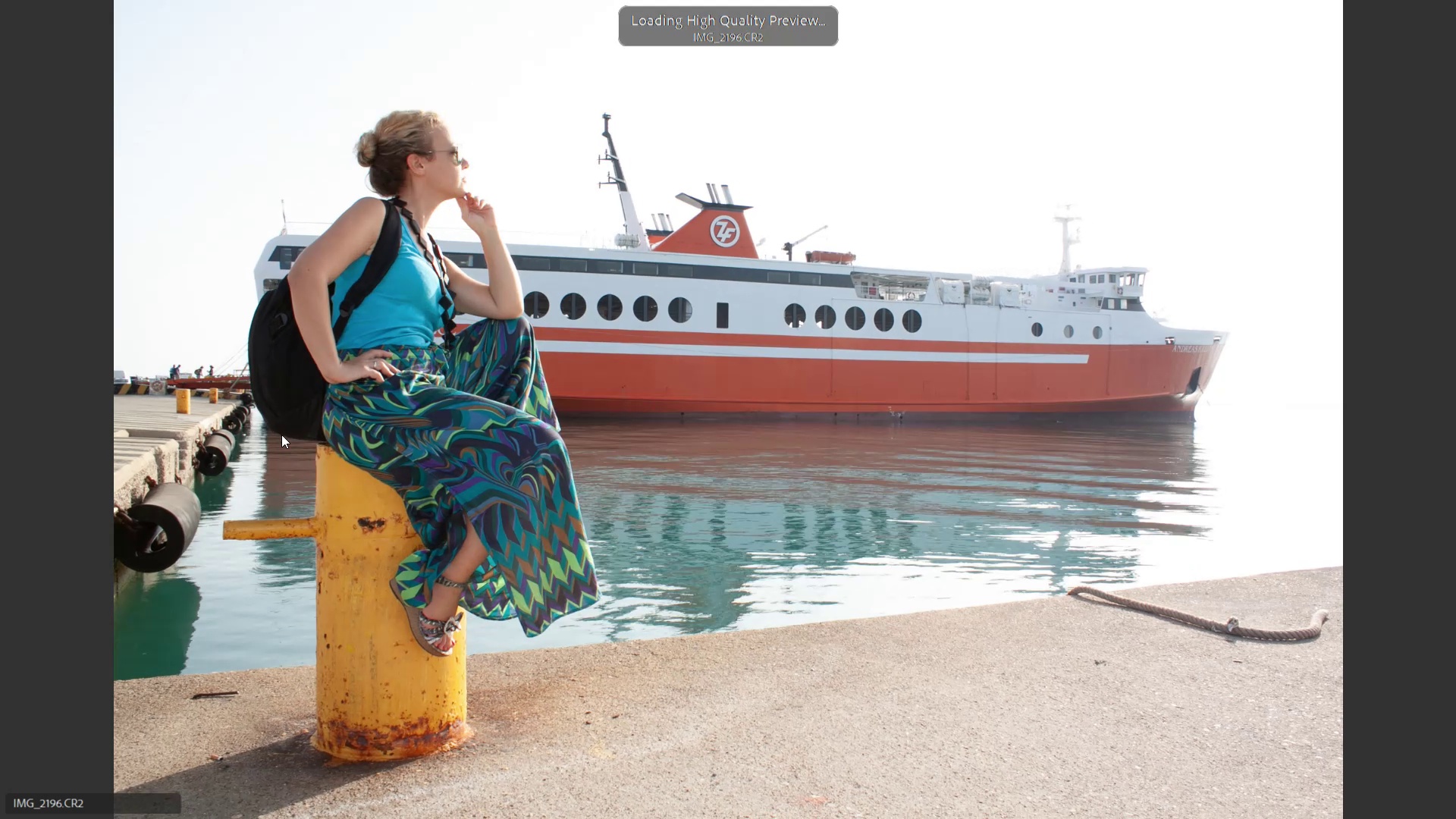 
key(ArrowRight)
 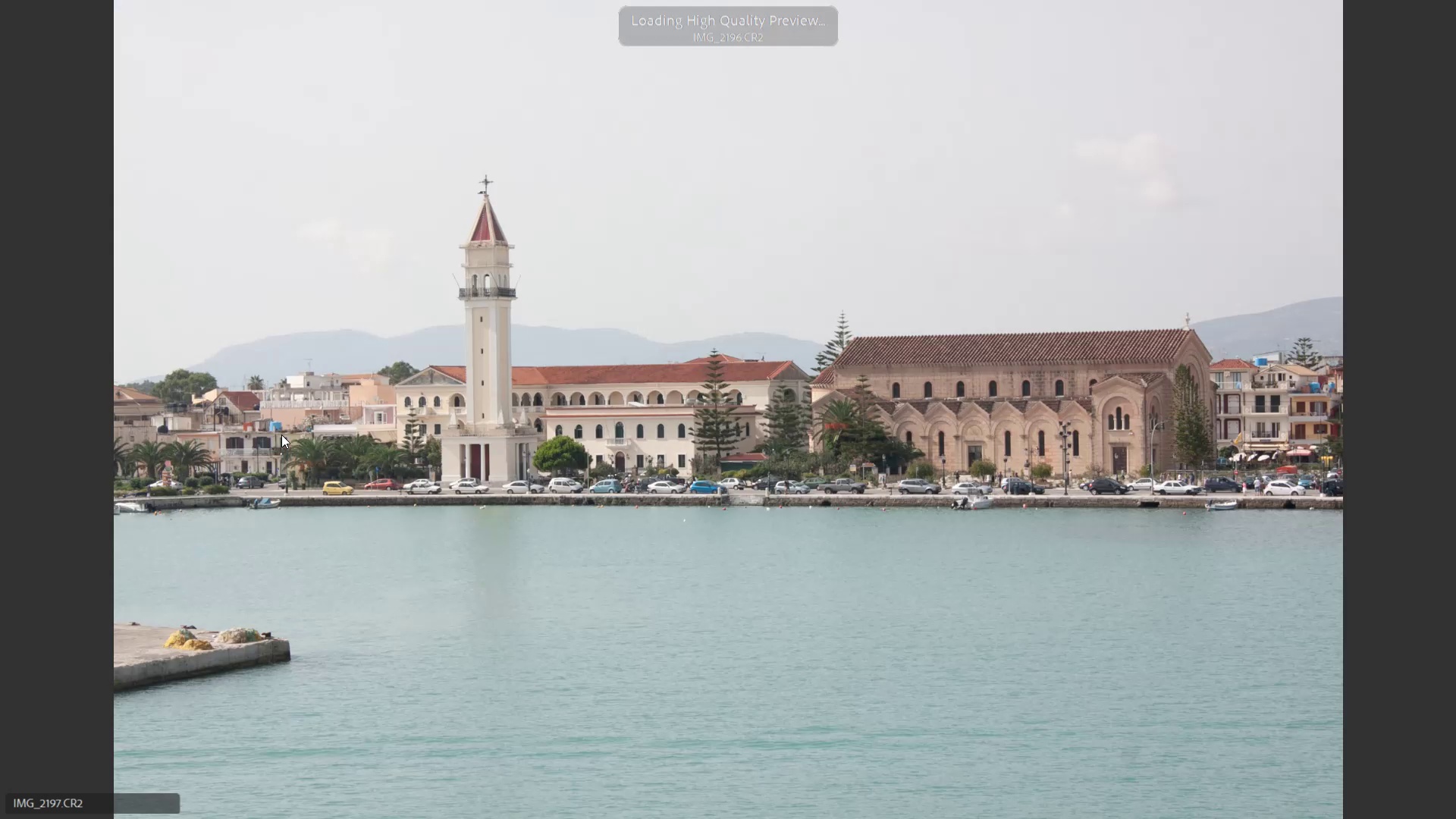 
key(ArrowRight)
 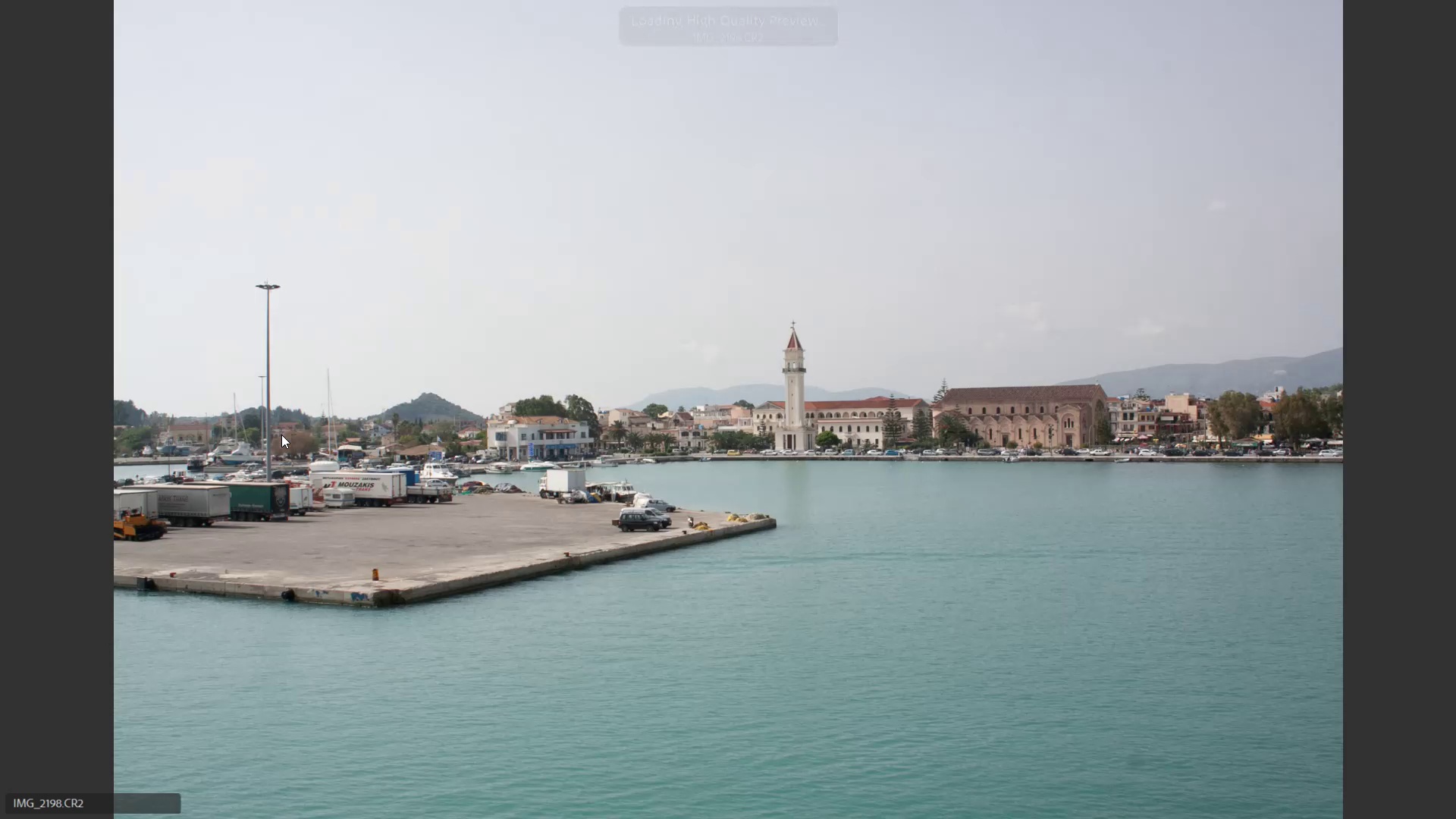 
key(ArrowLeft)
 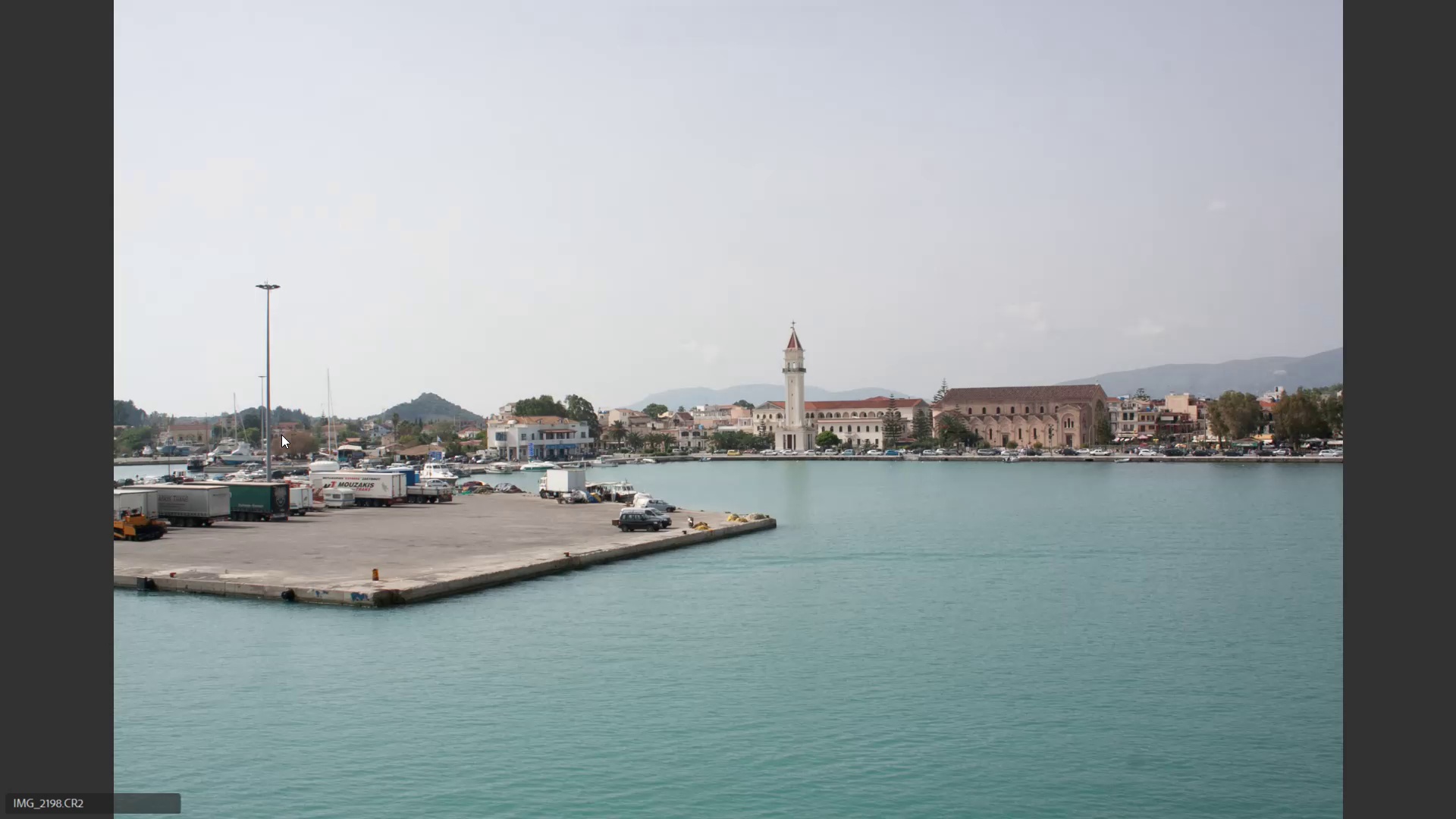 
key(ArrowLeft)
 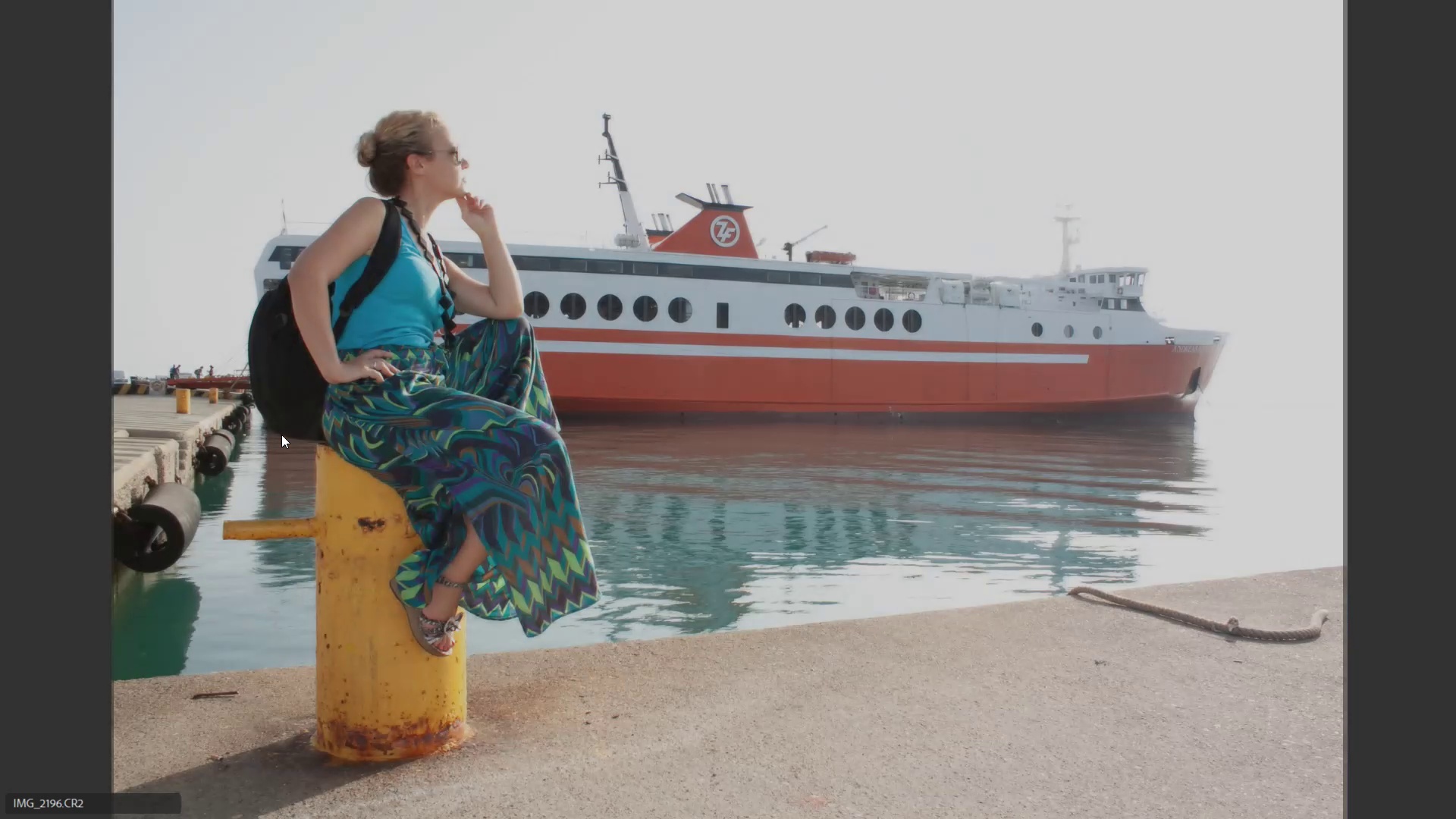 
key(ArrowLeft)
 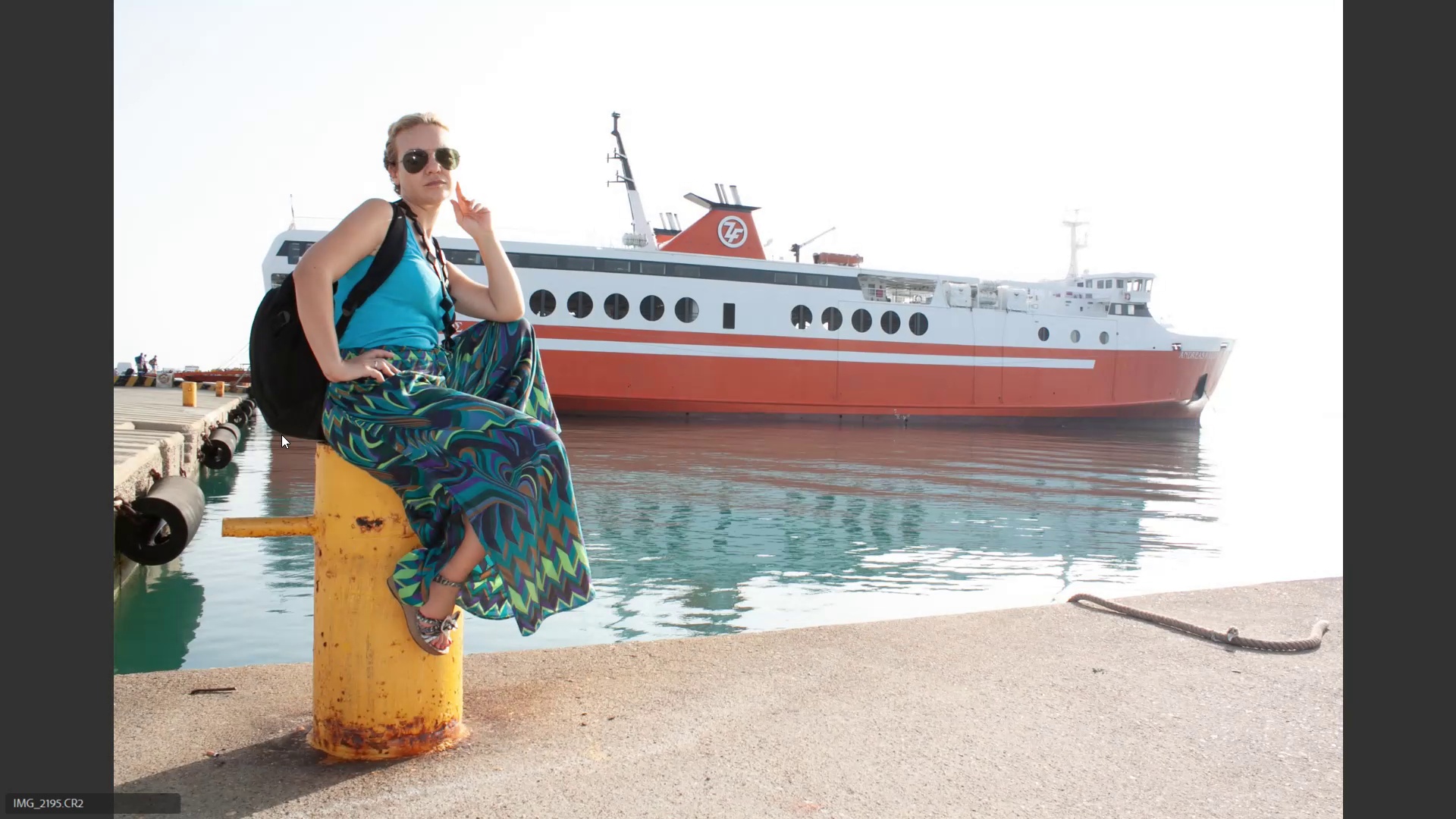 
key(ArrowLeft)
 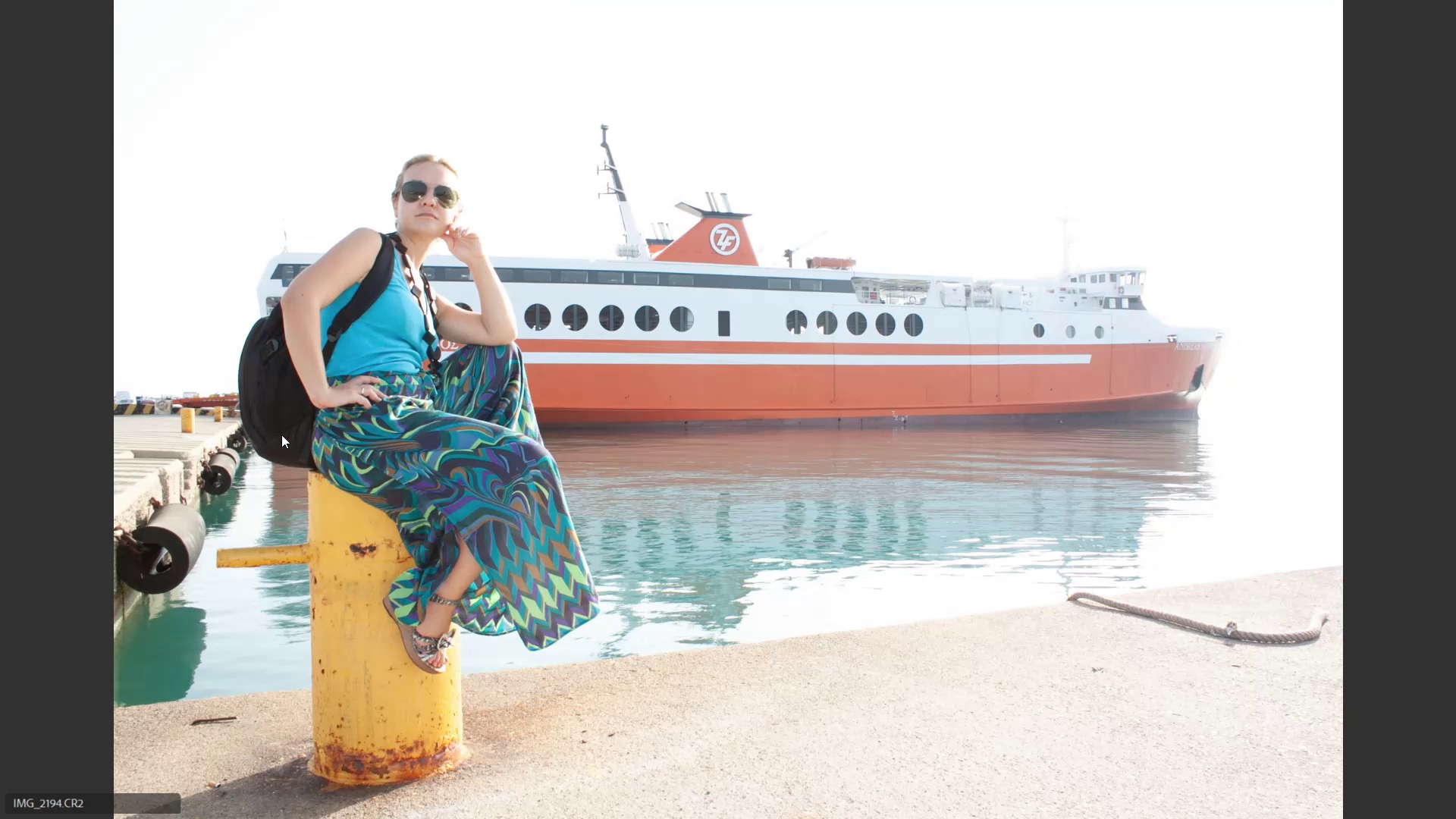 
key(ArrowRight)
 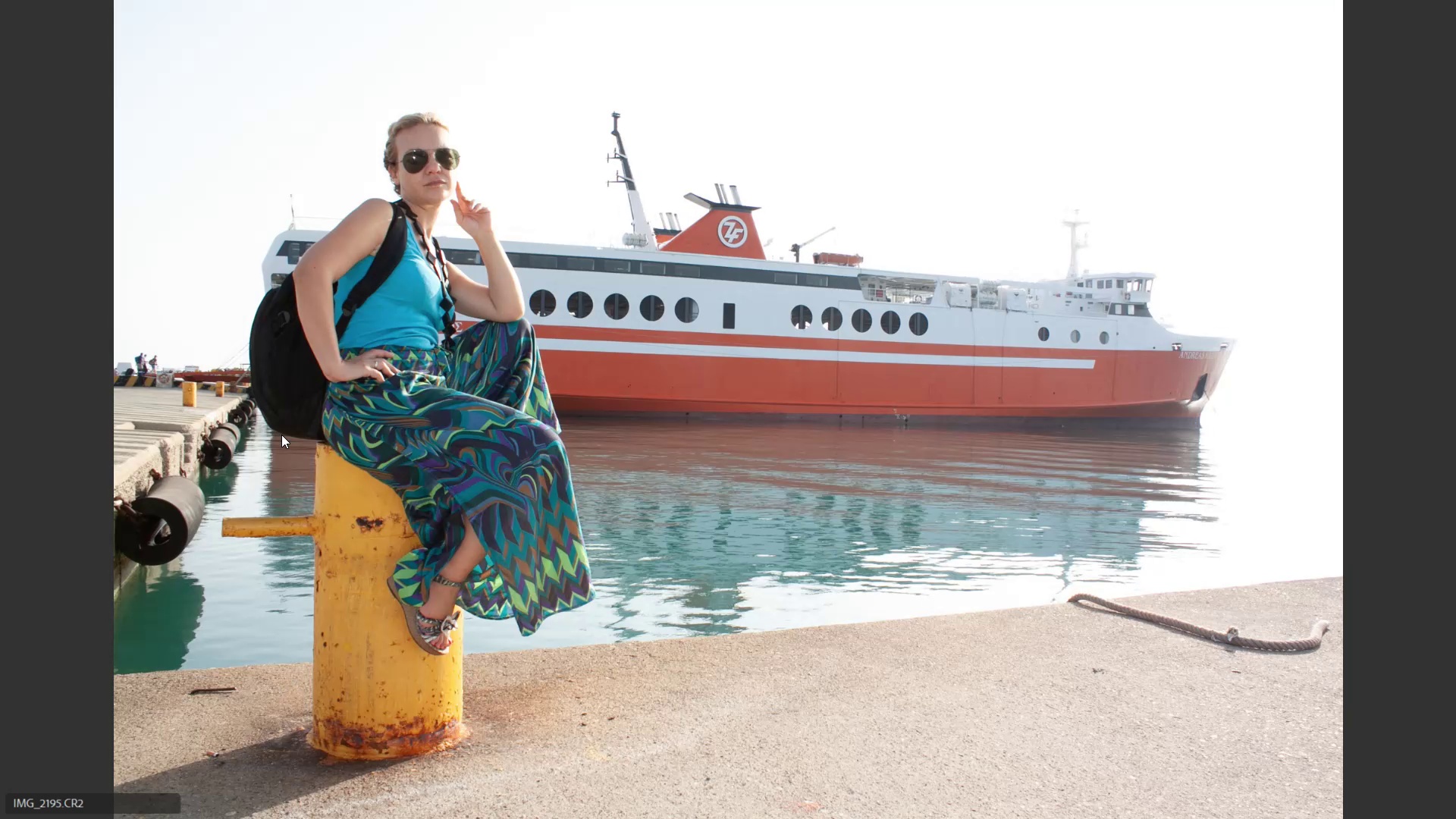 
key(ArrowLeft)
 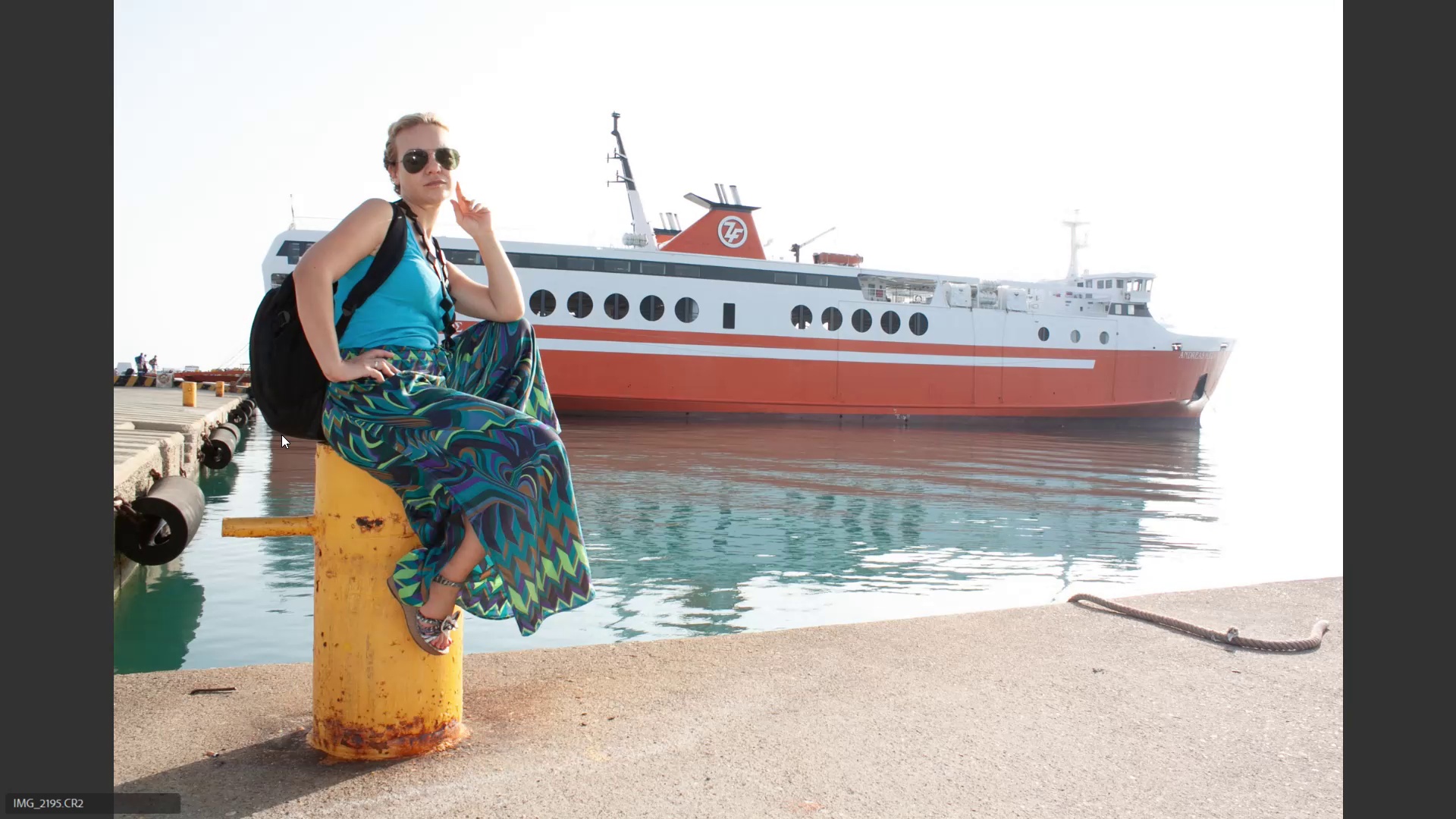 
key(ArrowRight)
 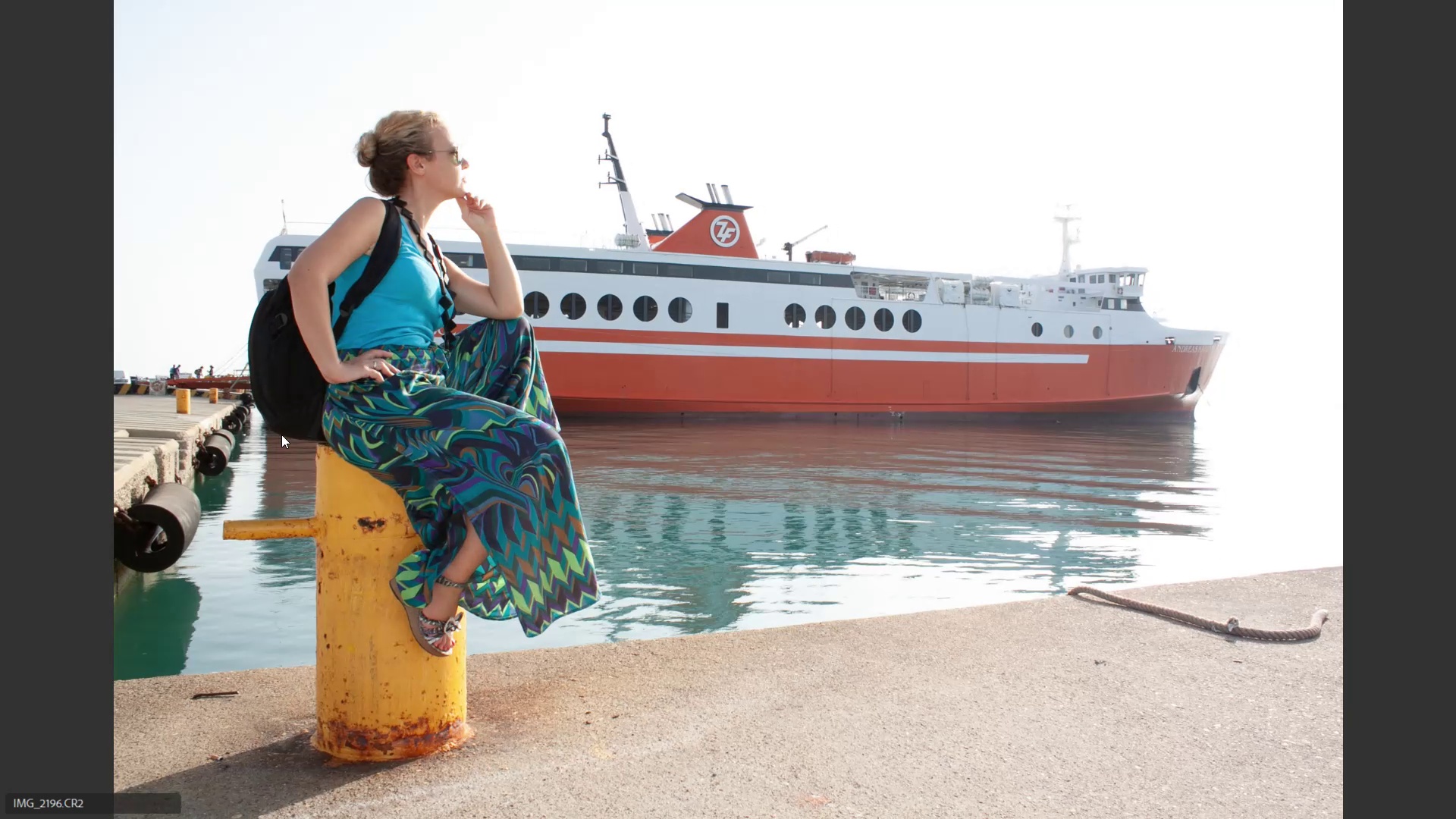 
key(ArrowLeft)
 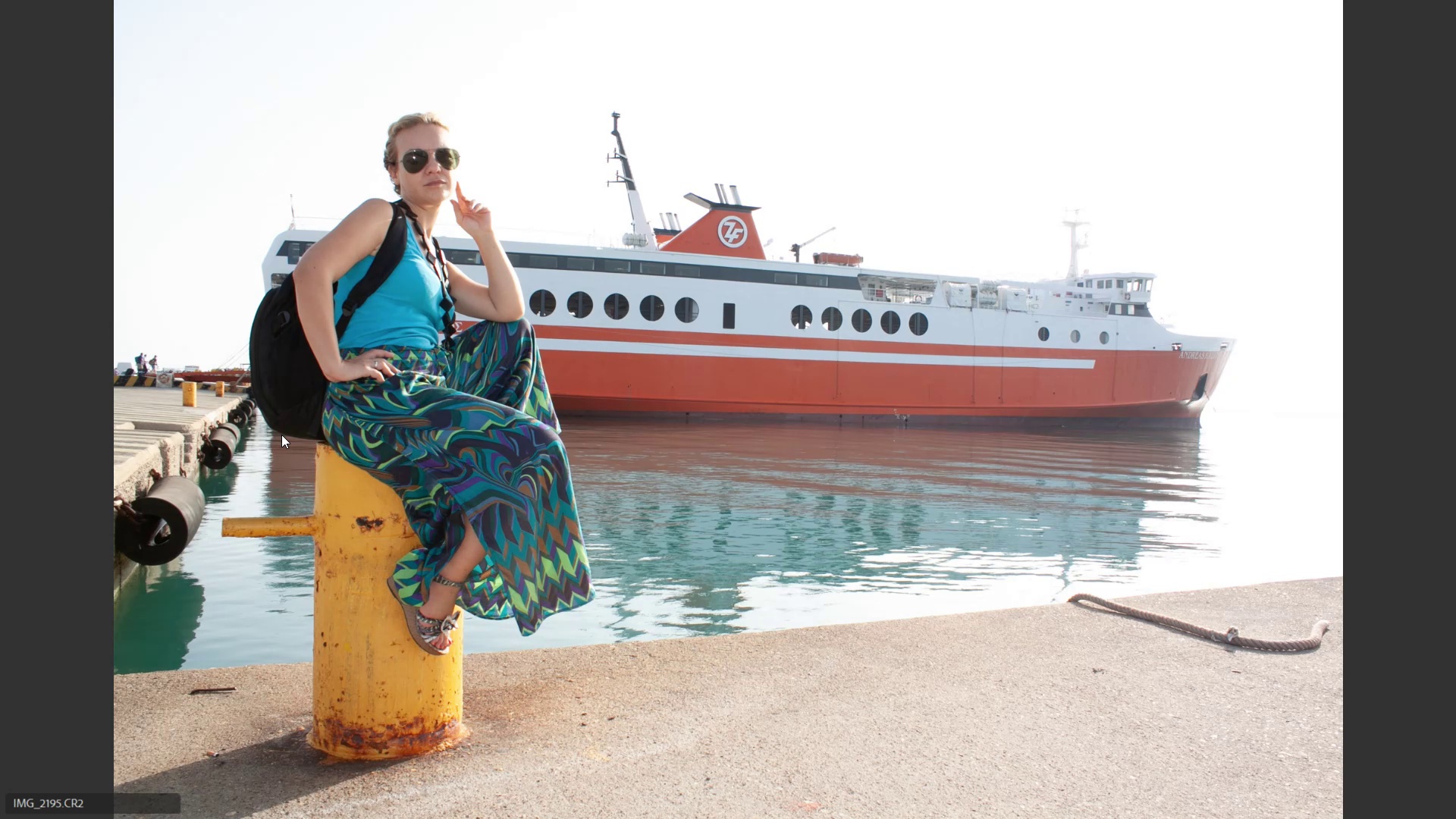 
key(6)
 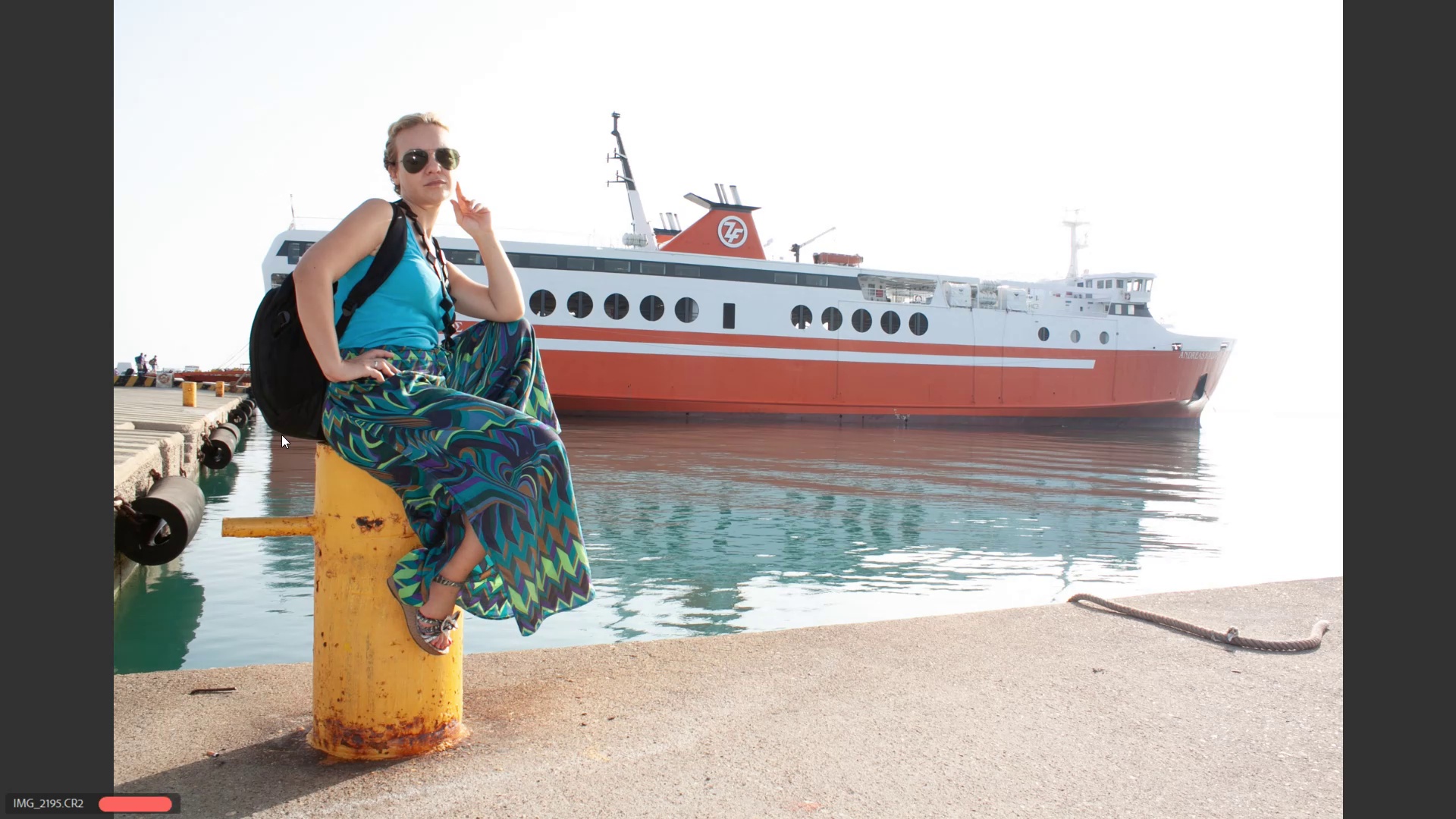 
key(ArrowRight)
 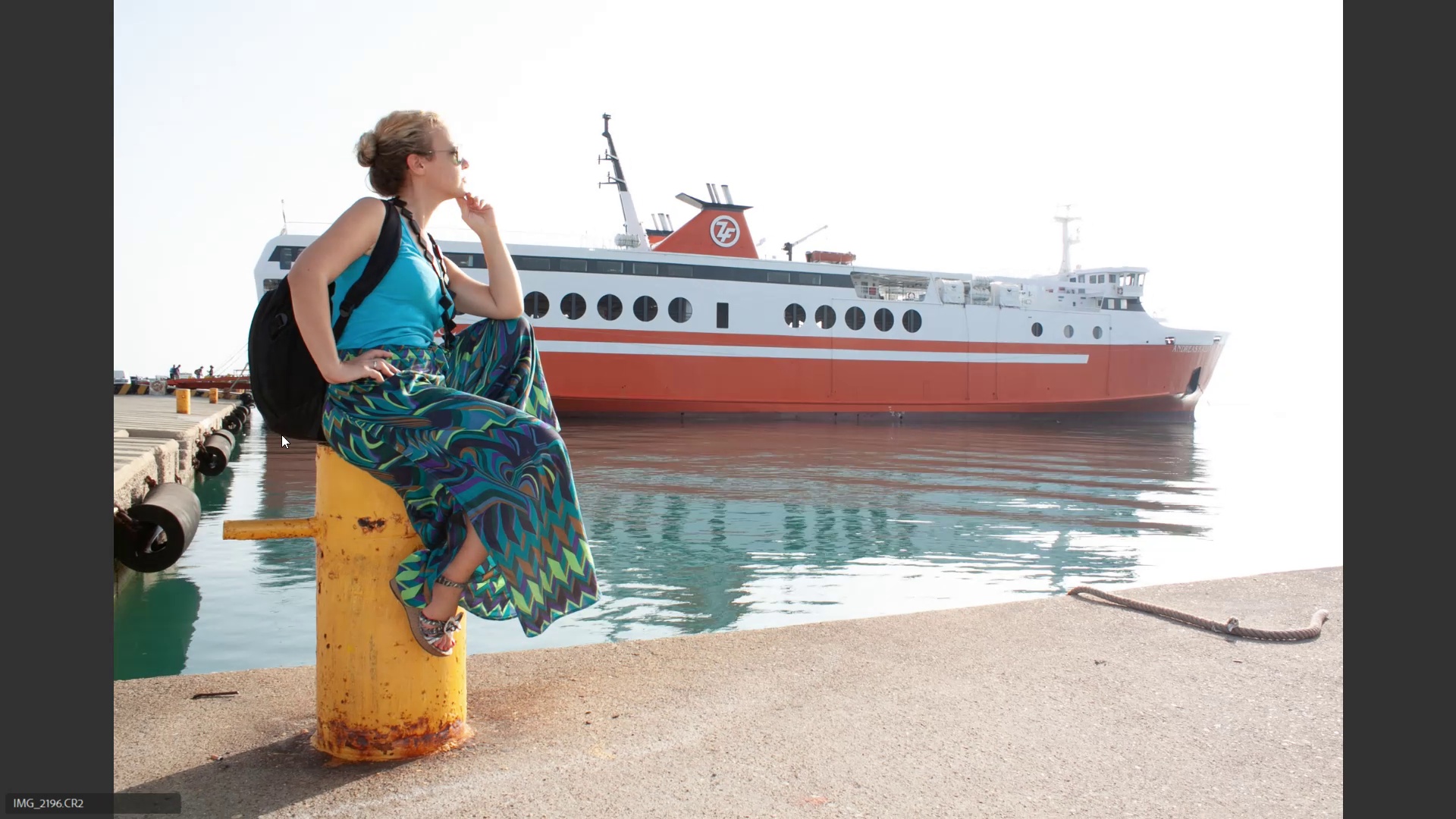 
key(6)
 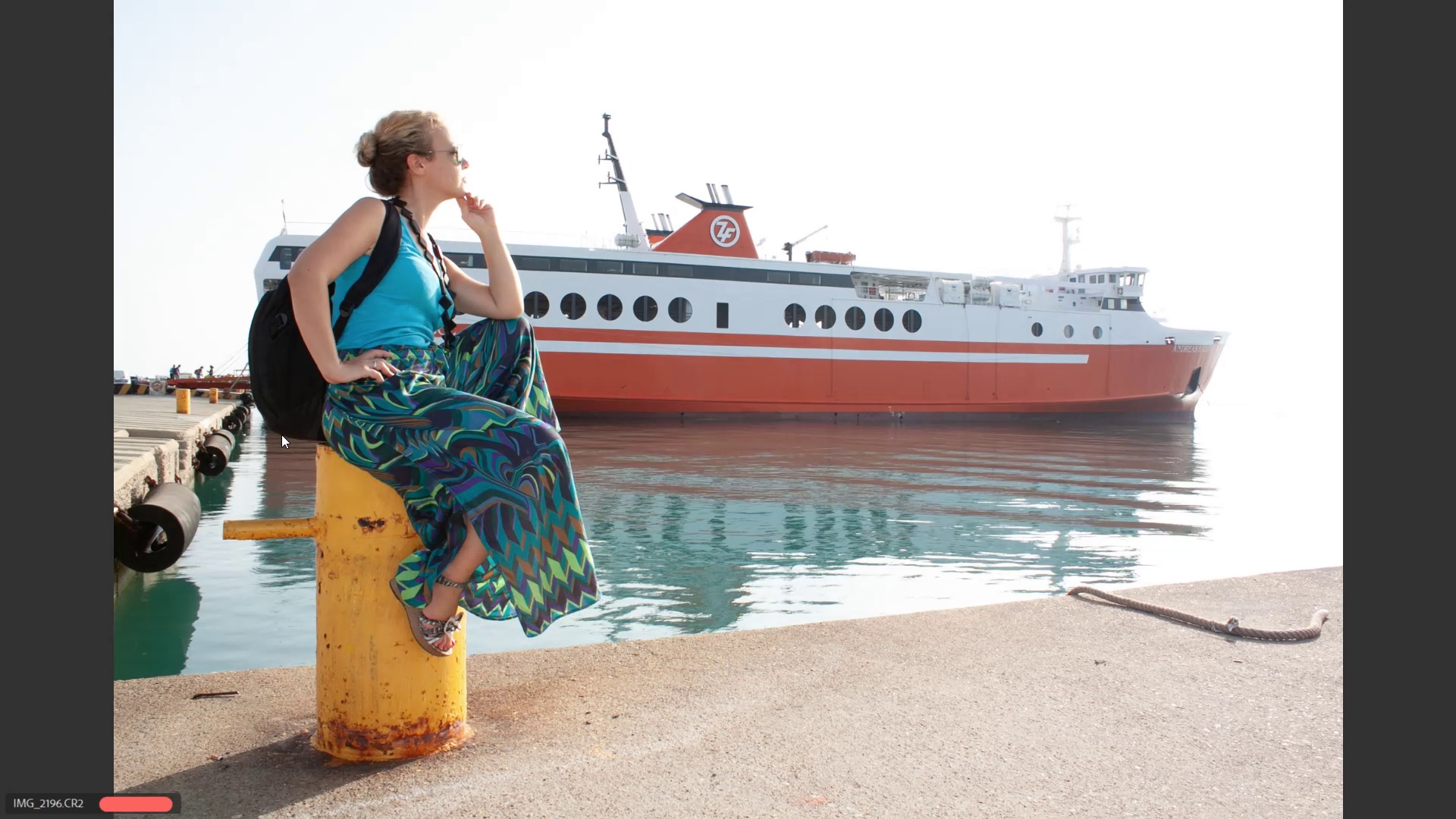 
key(ArrowRight)
 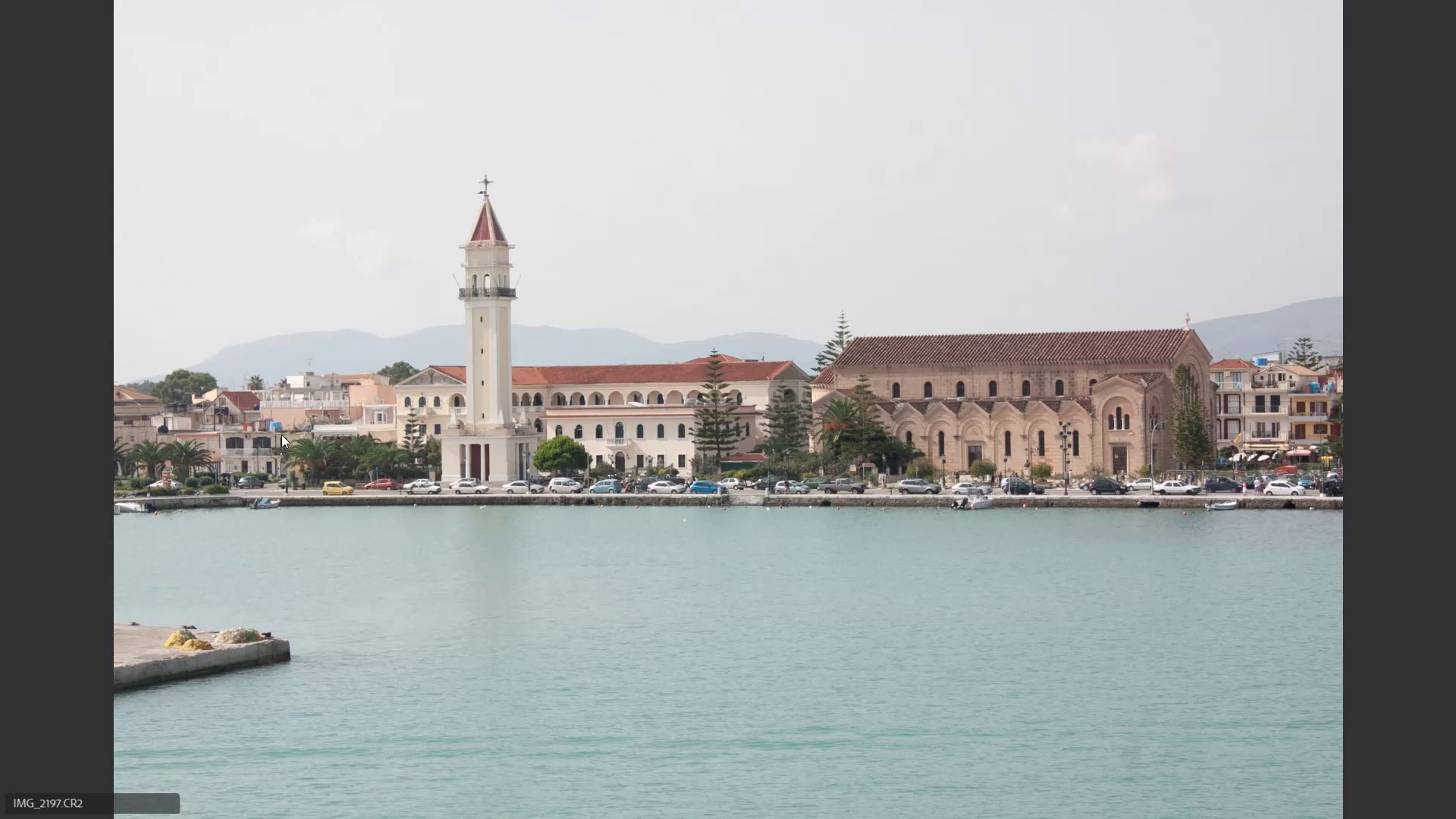 
key(ArrowRight)
 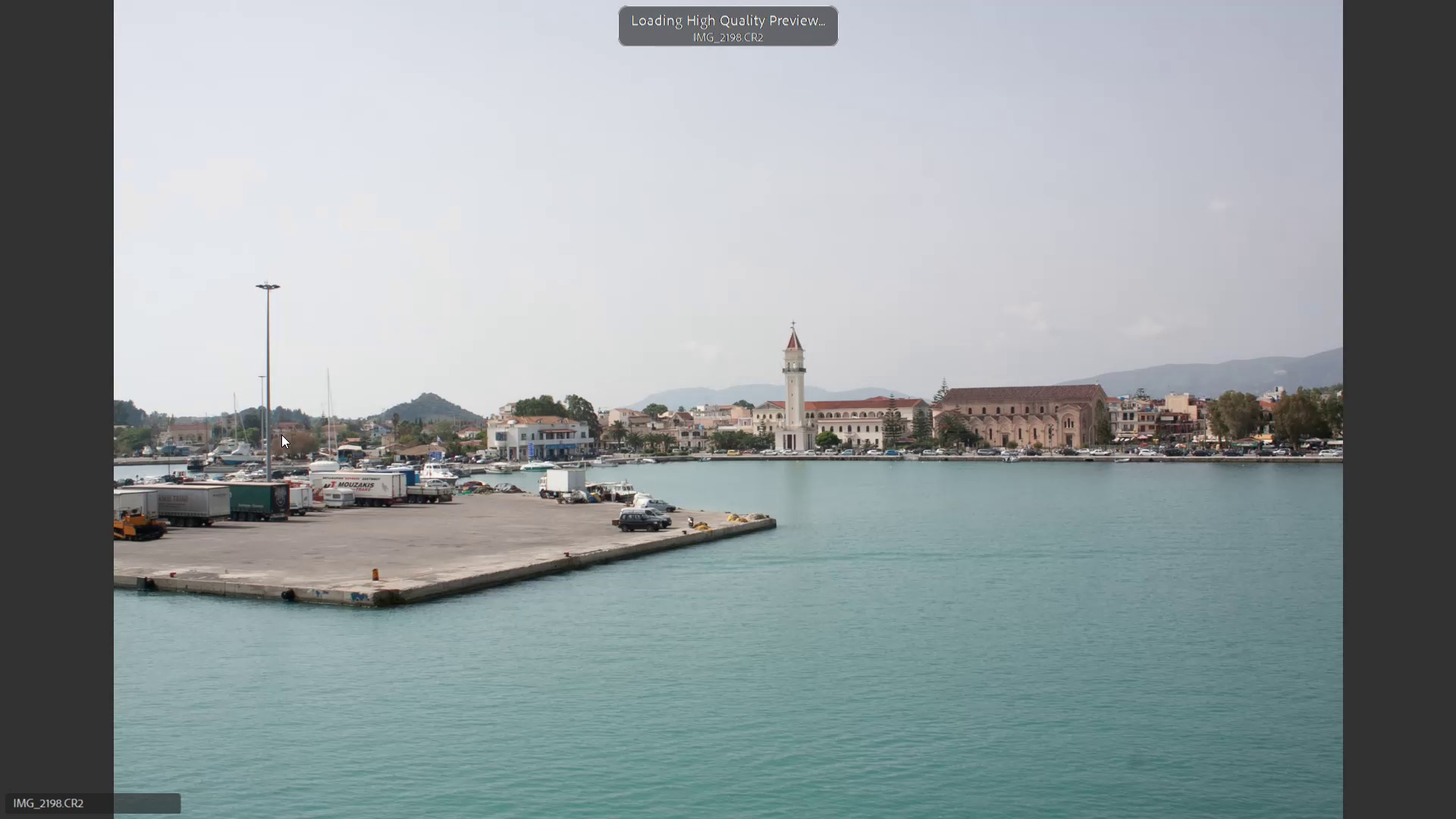 
key(ArrowRight)
 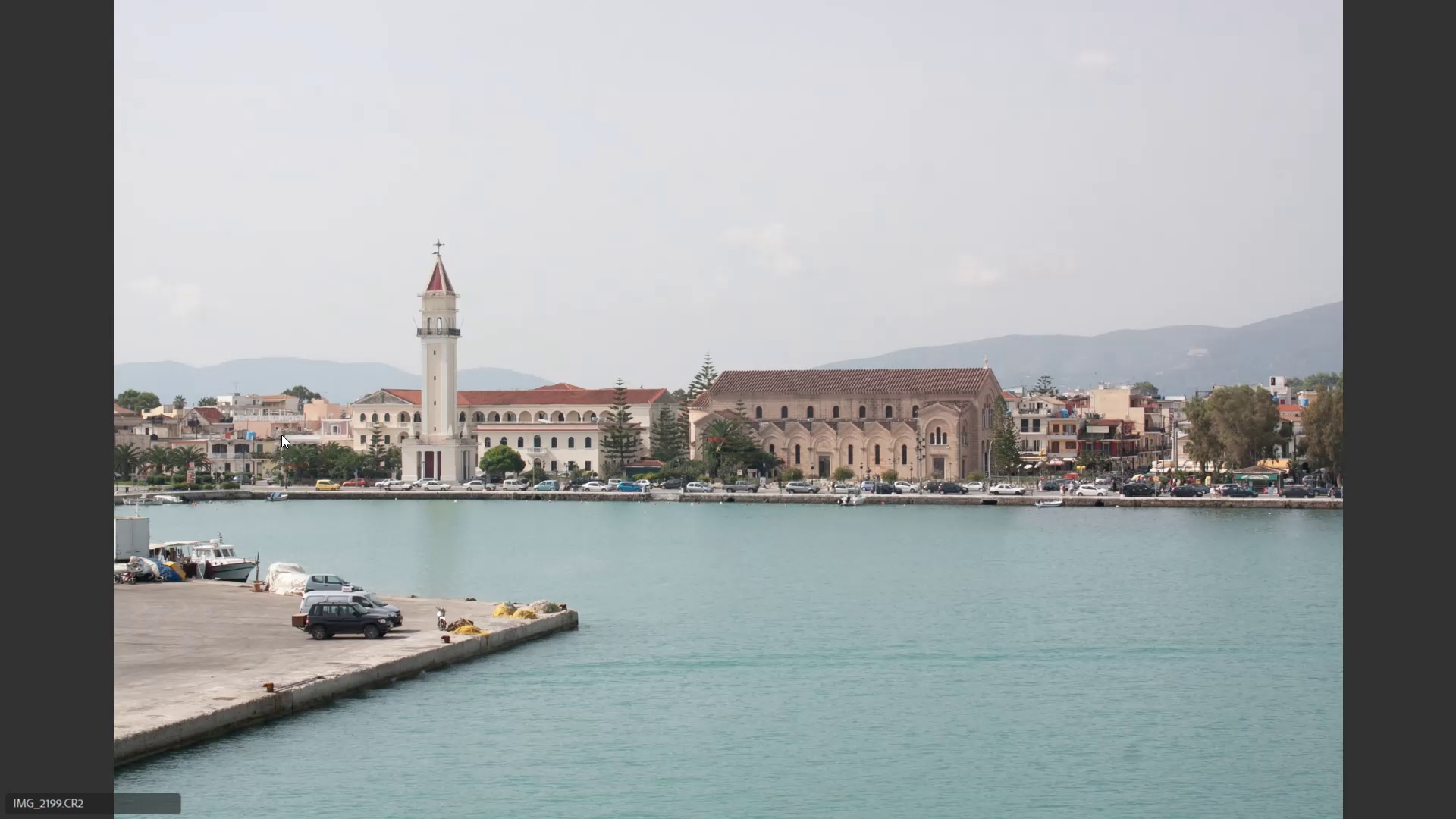 
key(ArrowRight)
 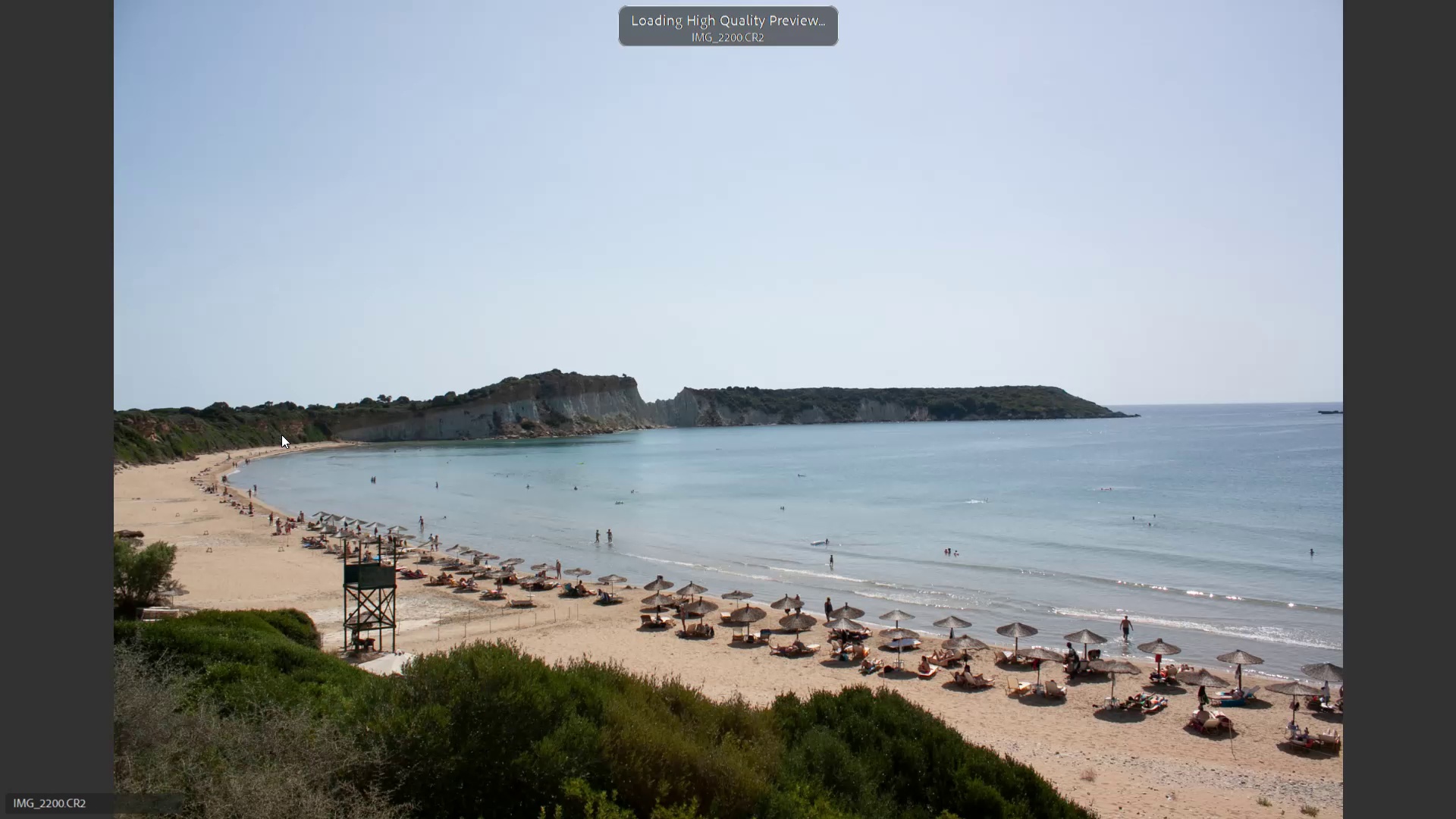 
key(ArrowLeft)
 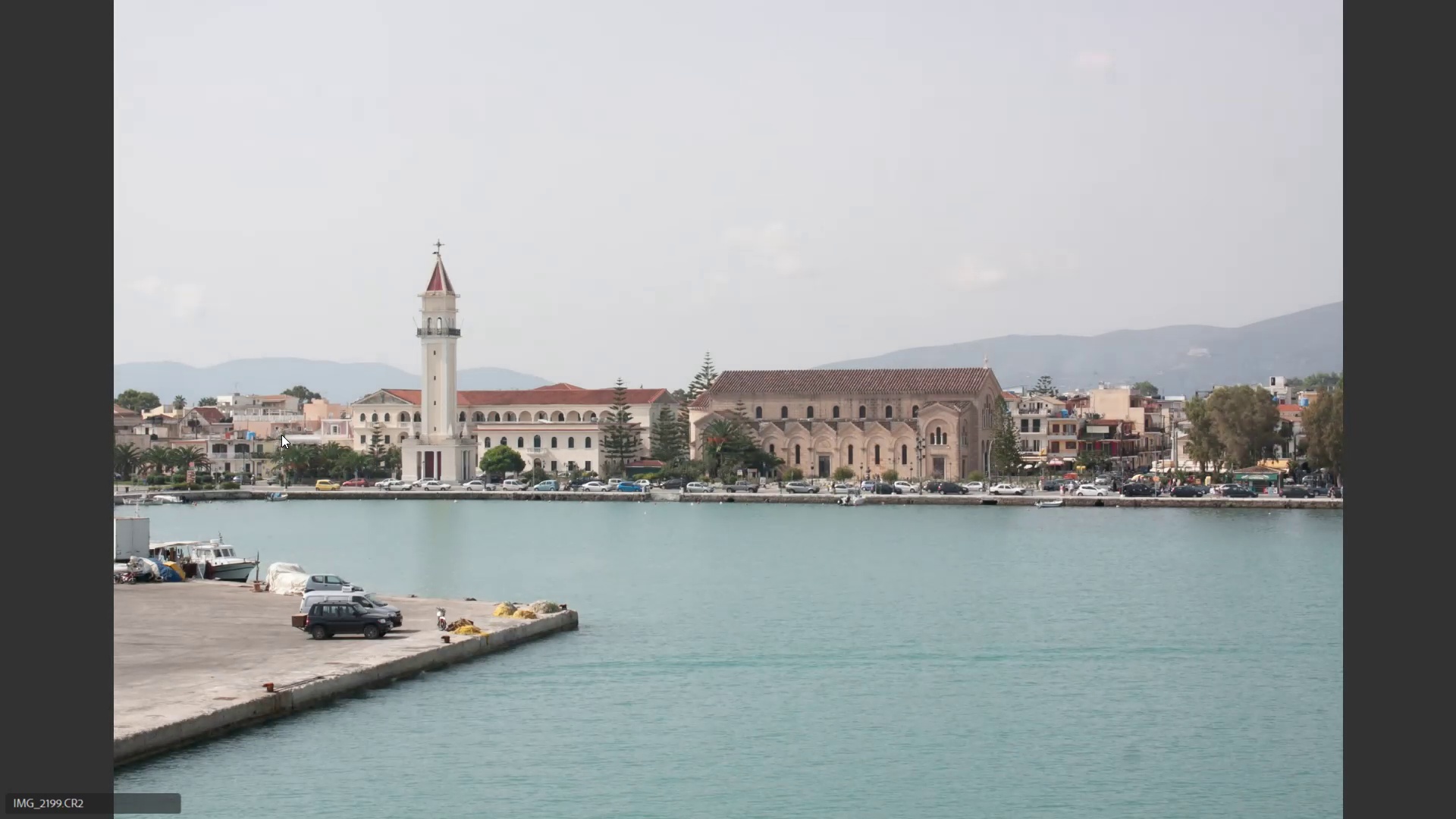 
key(ArrowLeft)
 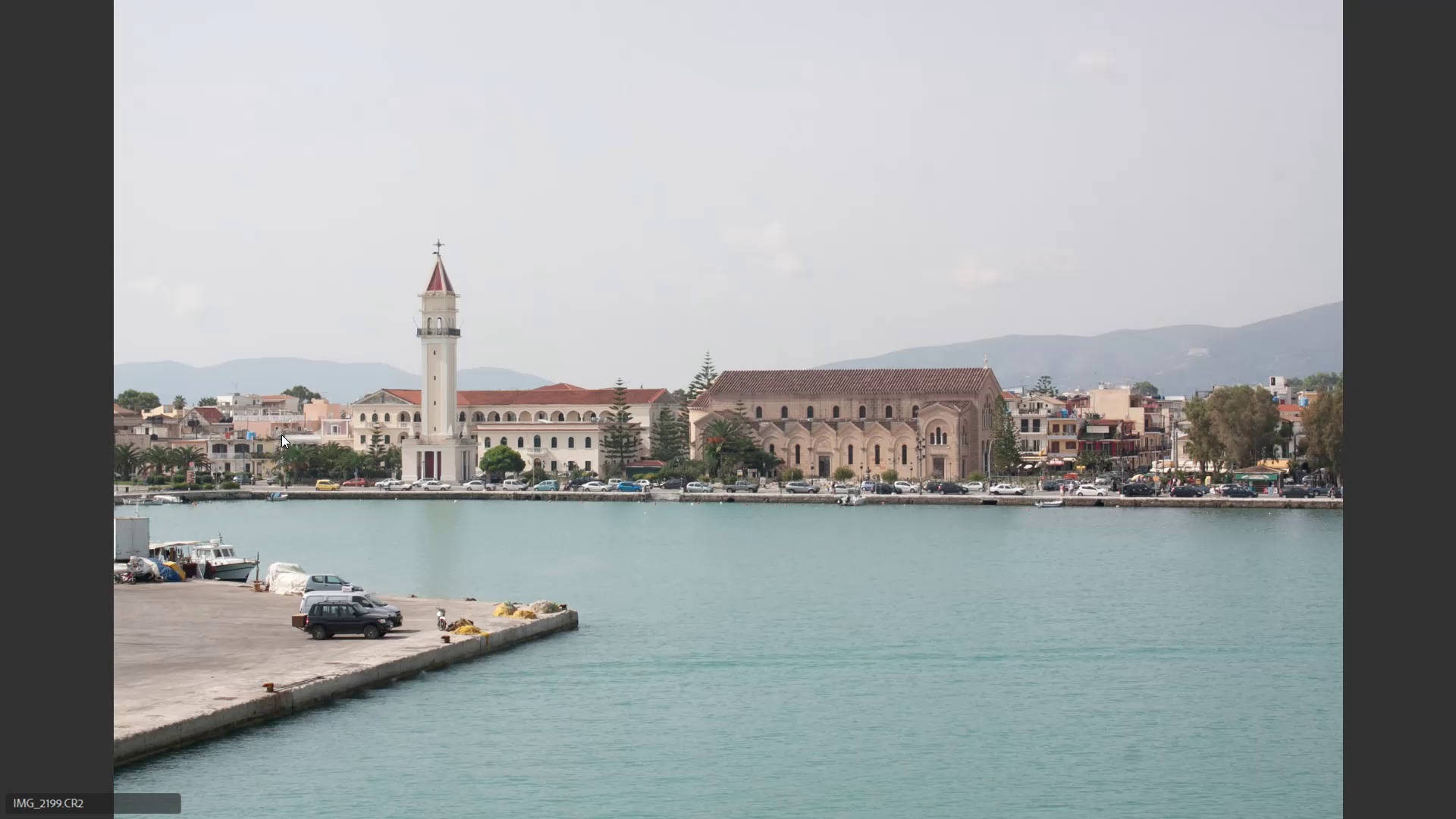 
key(ArrowLeft)
 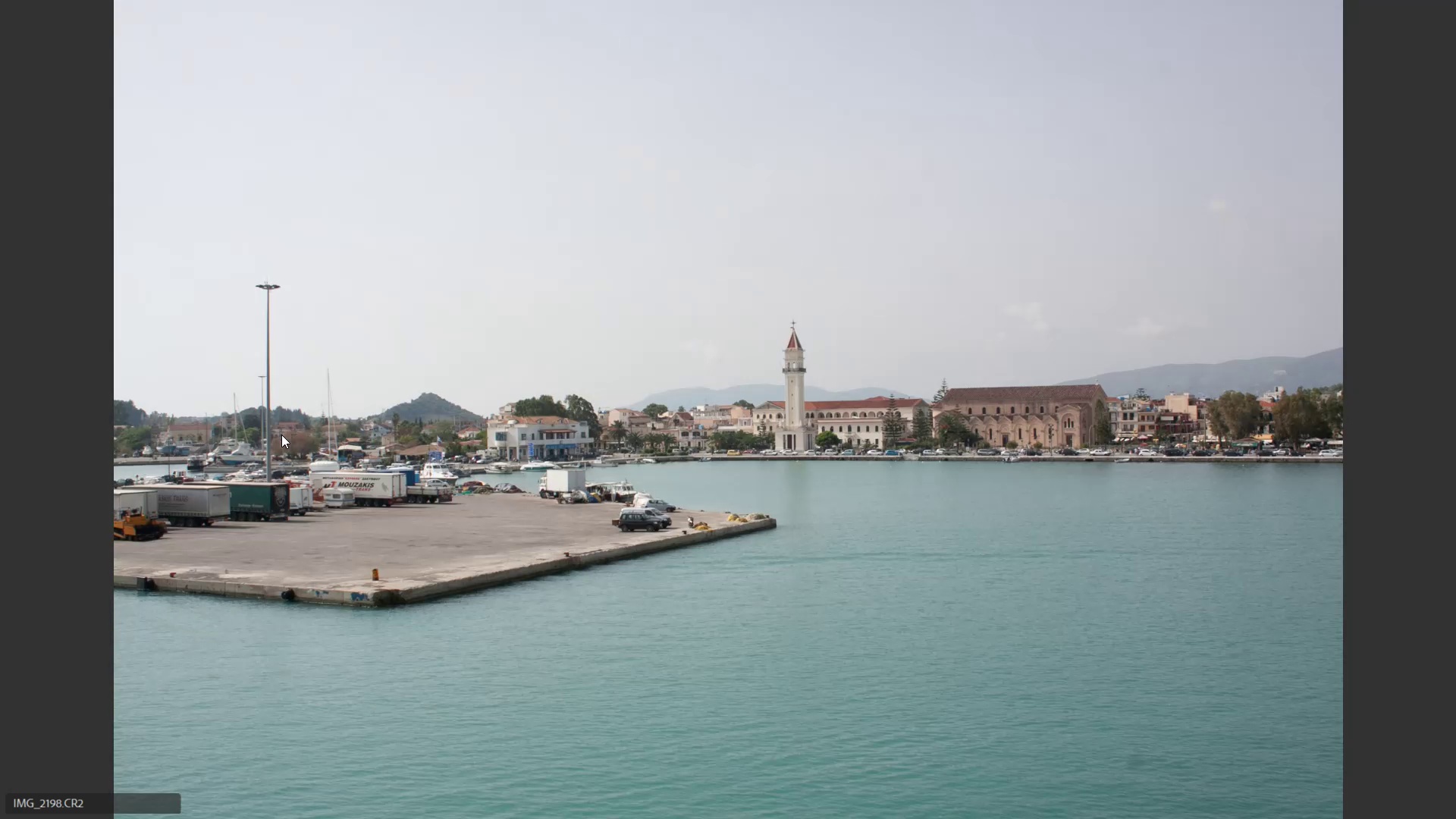 
key(ArrowLeft)
 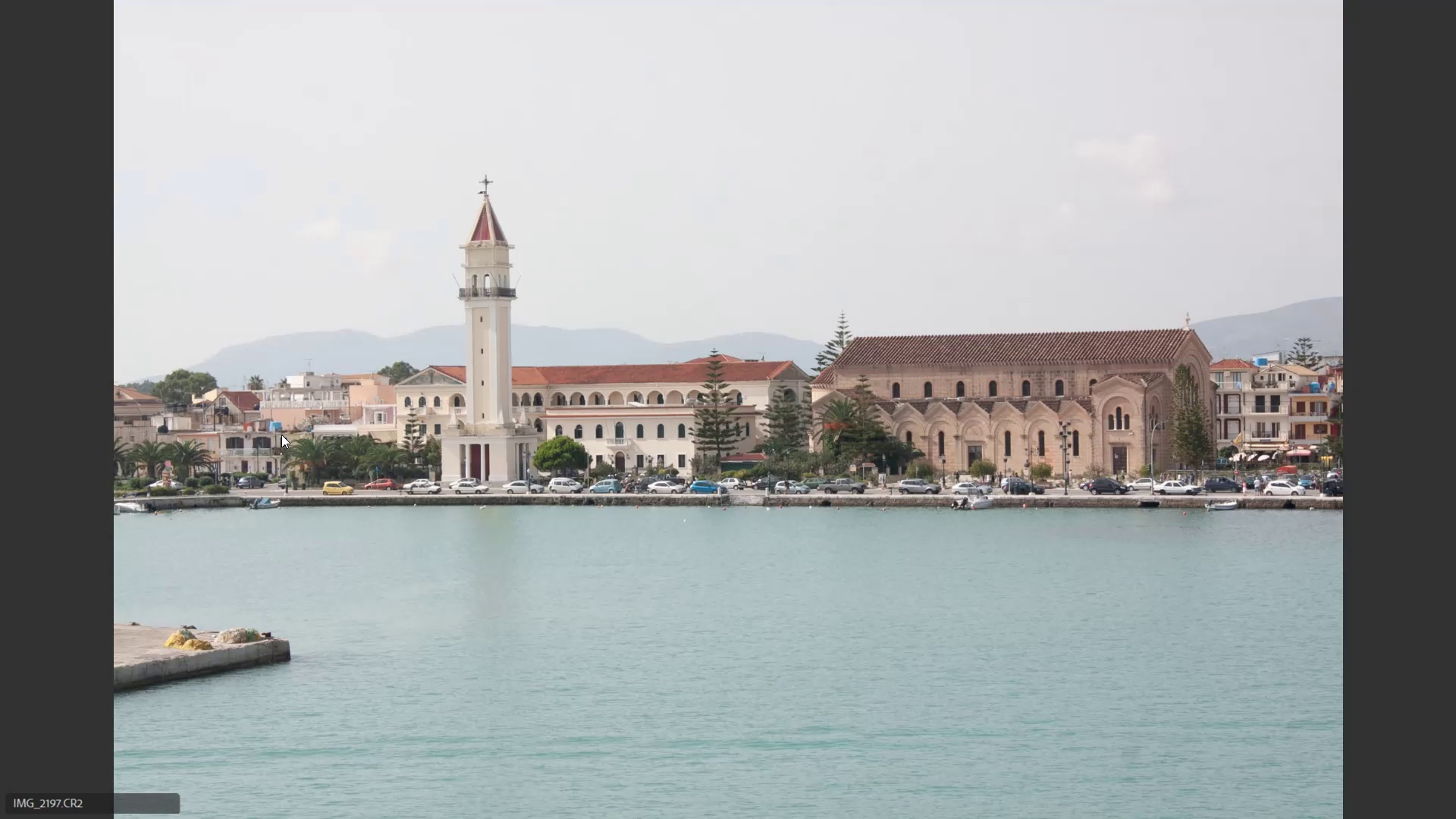 
key(6)
 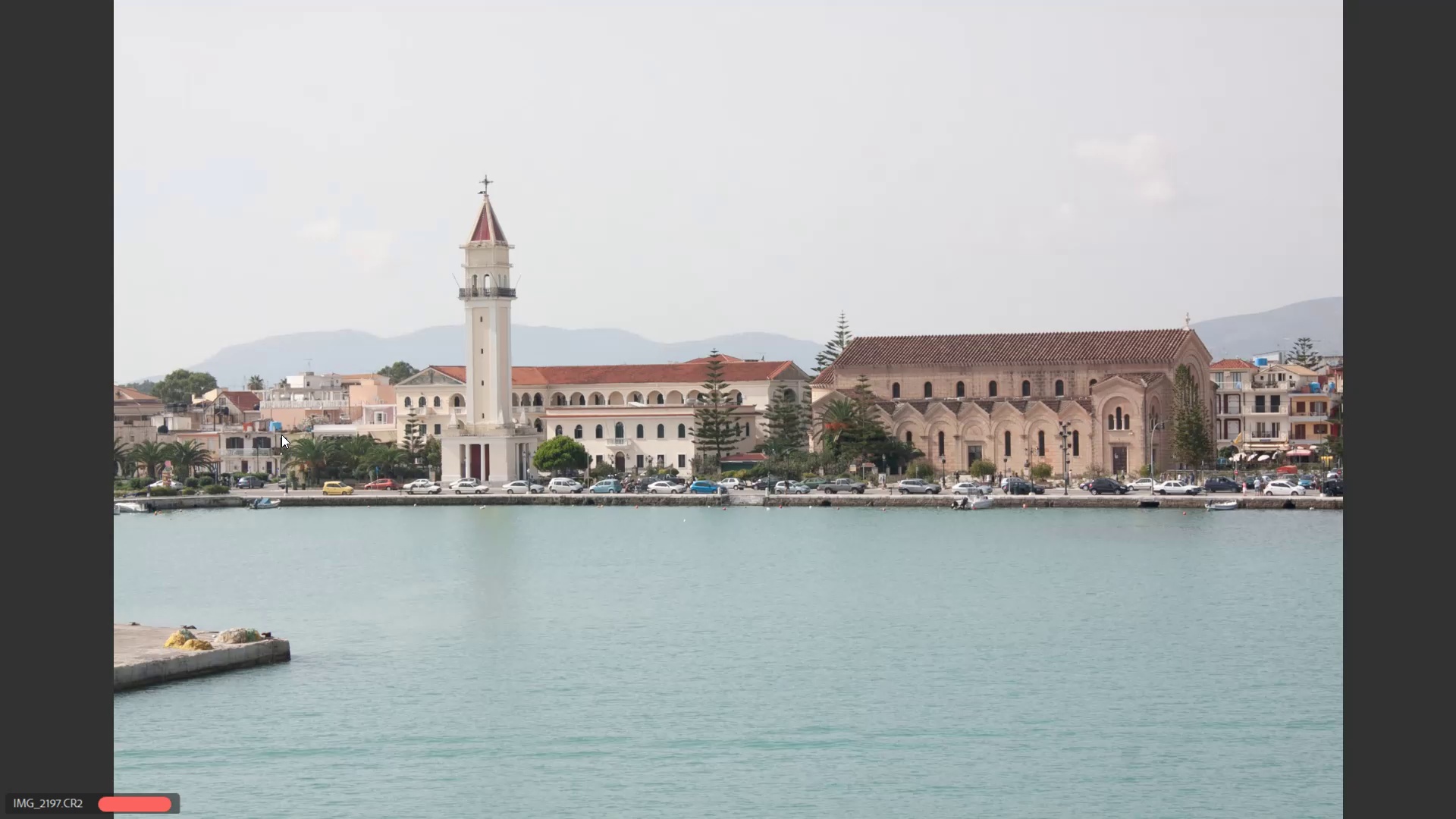 
key(ArrowRight)
 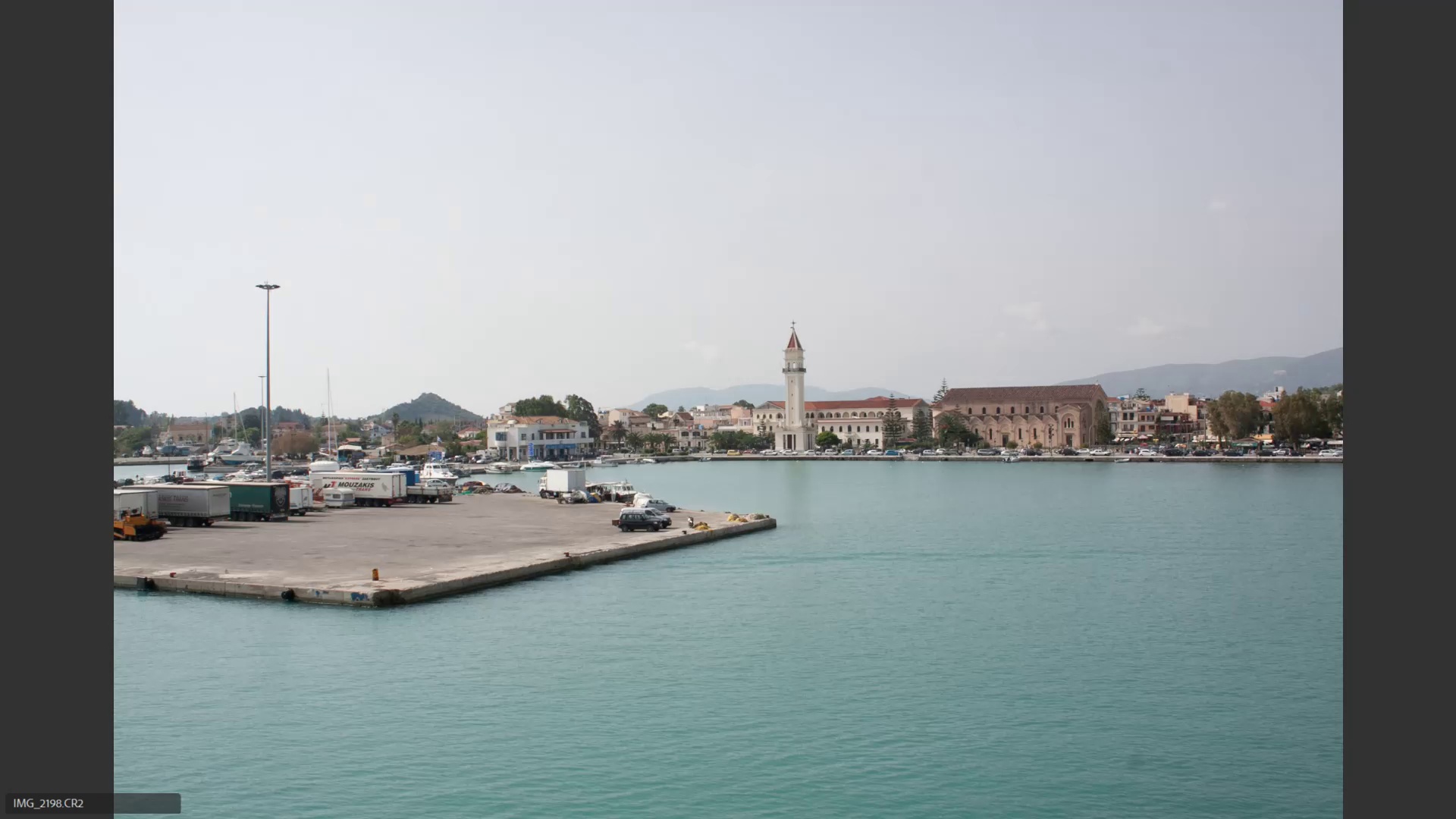 
key(ArrowRight)
 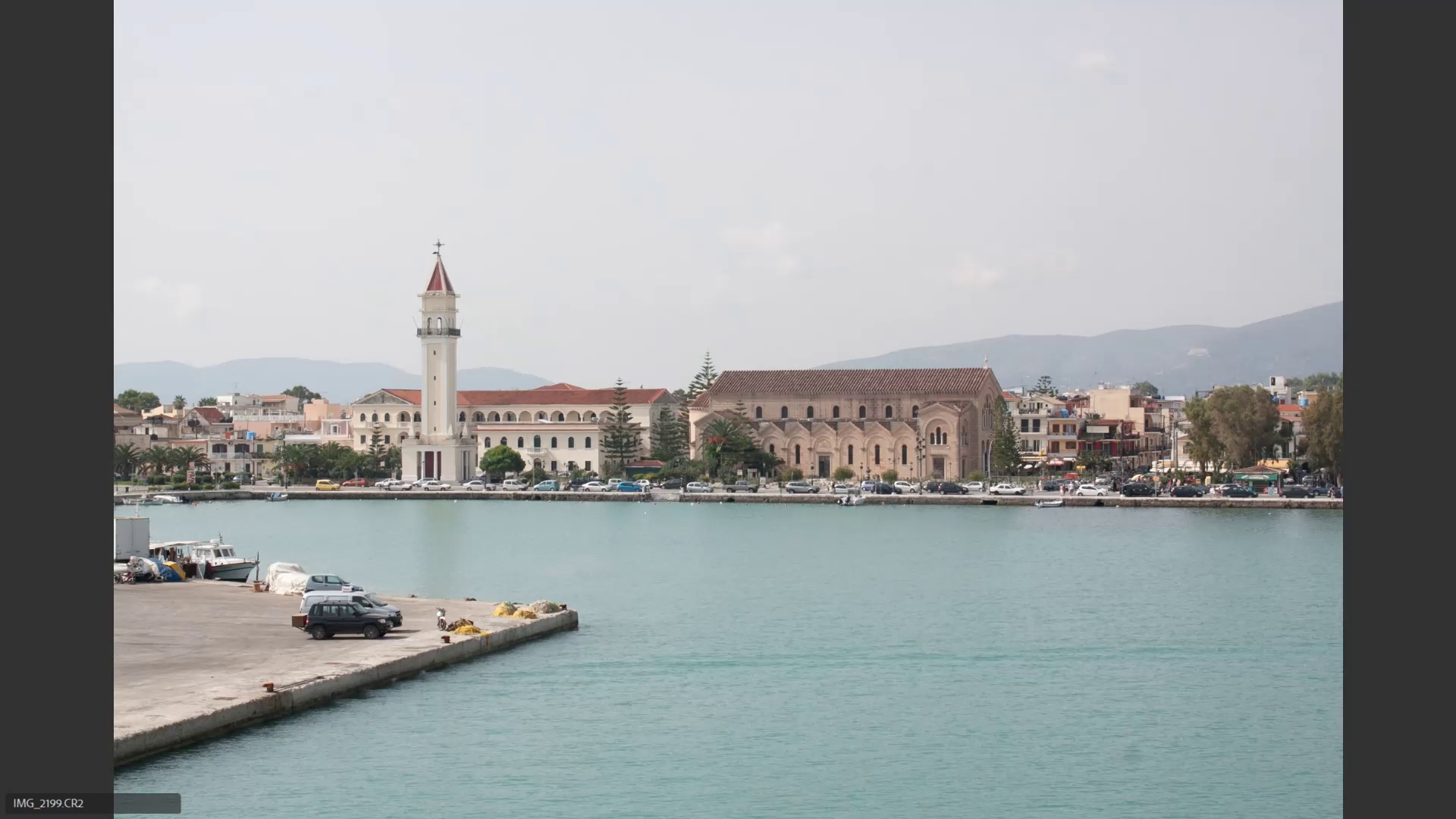 
key(ArrowRight)
 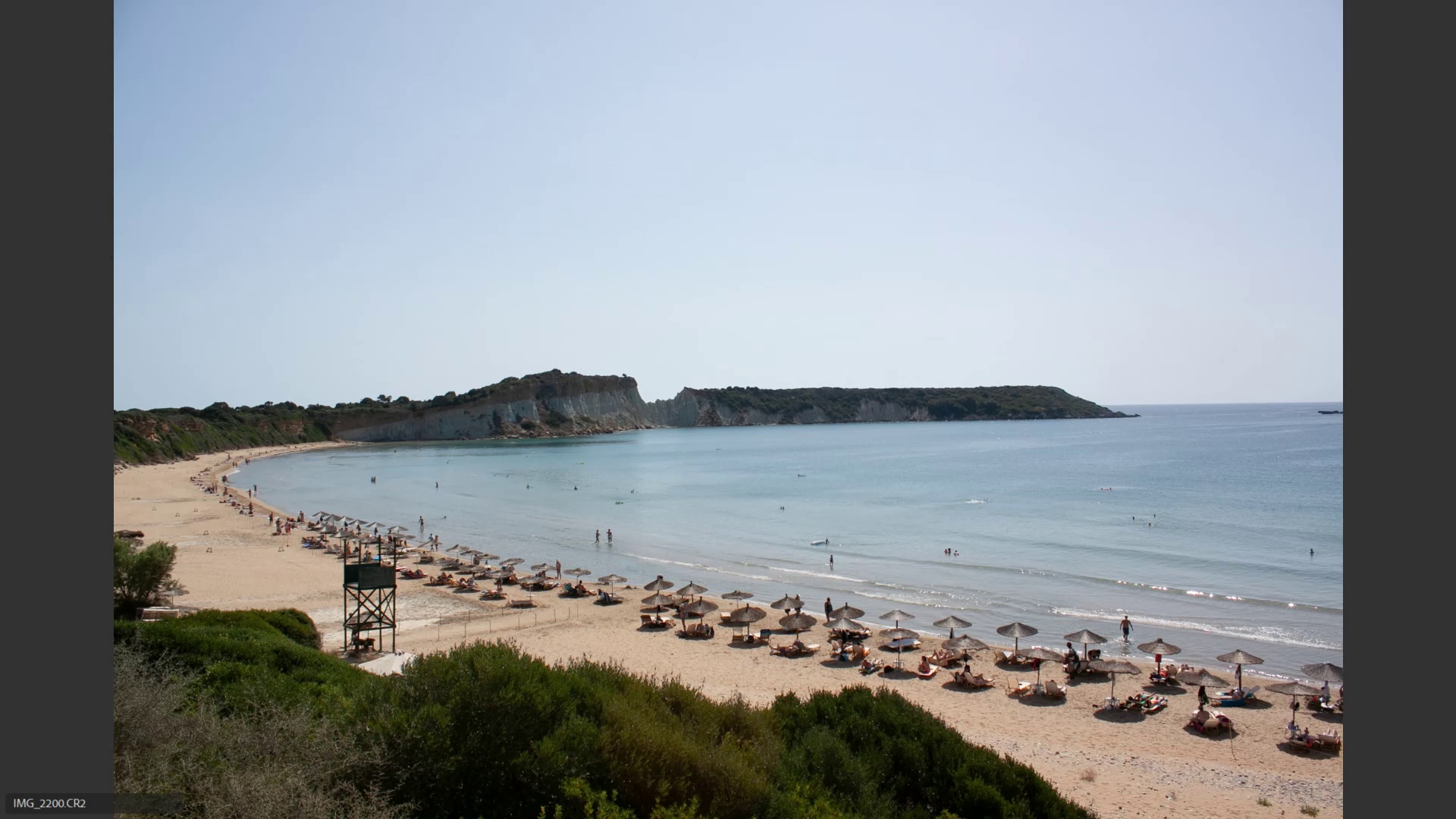 
key(ArrowRight)
 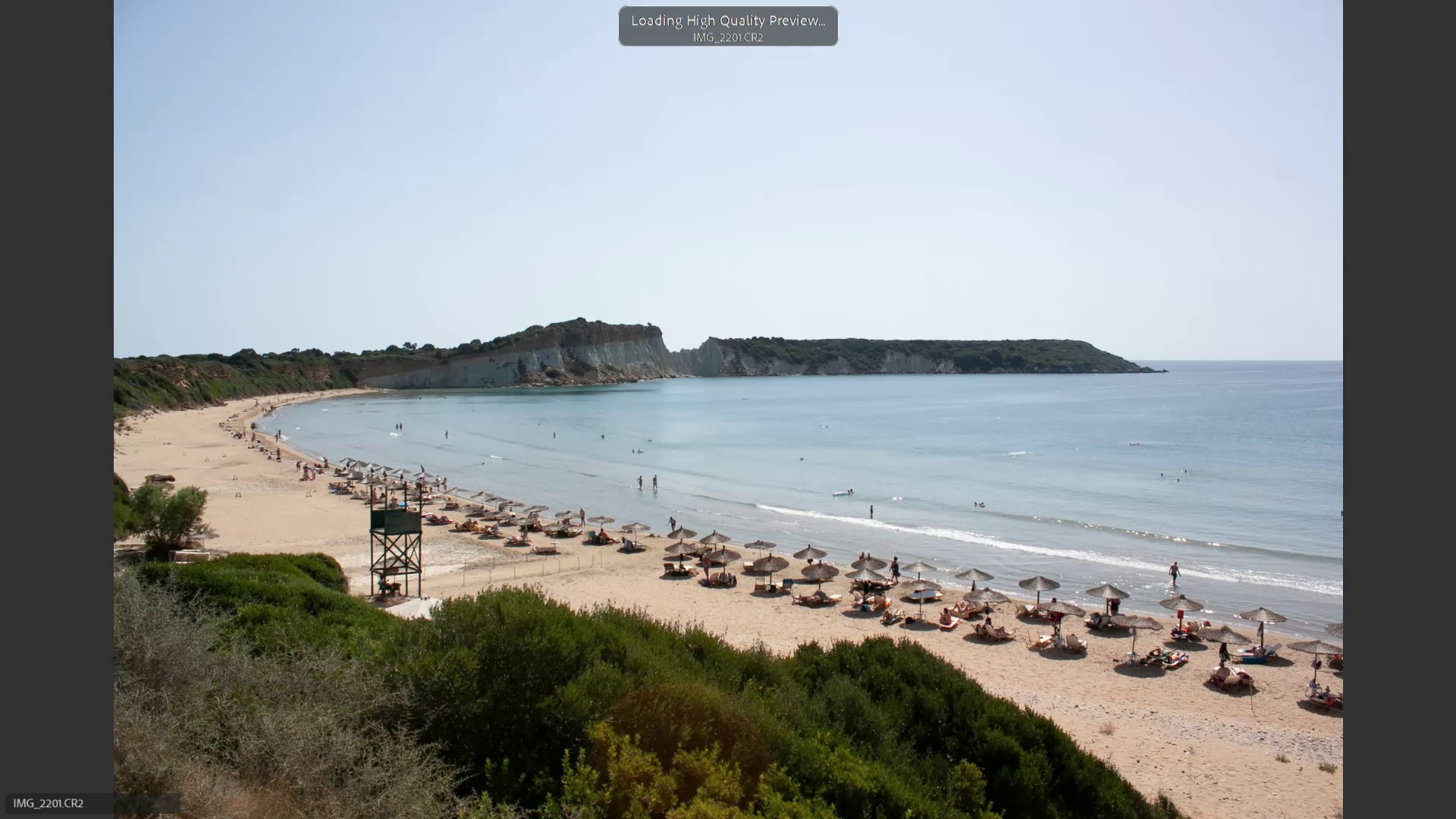 
key(ArrowLeft)
 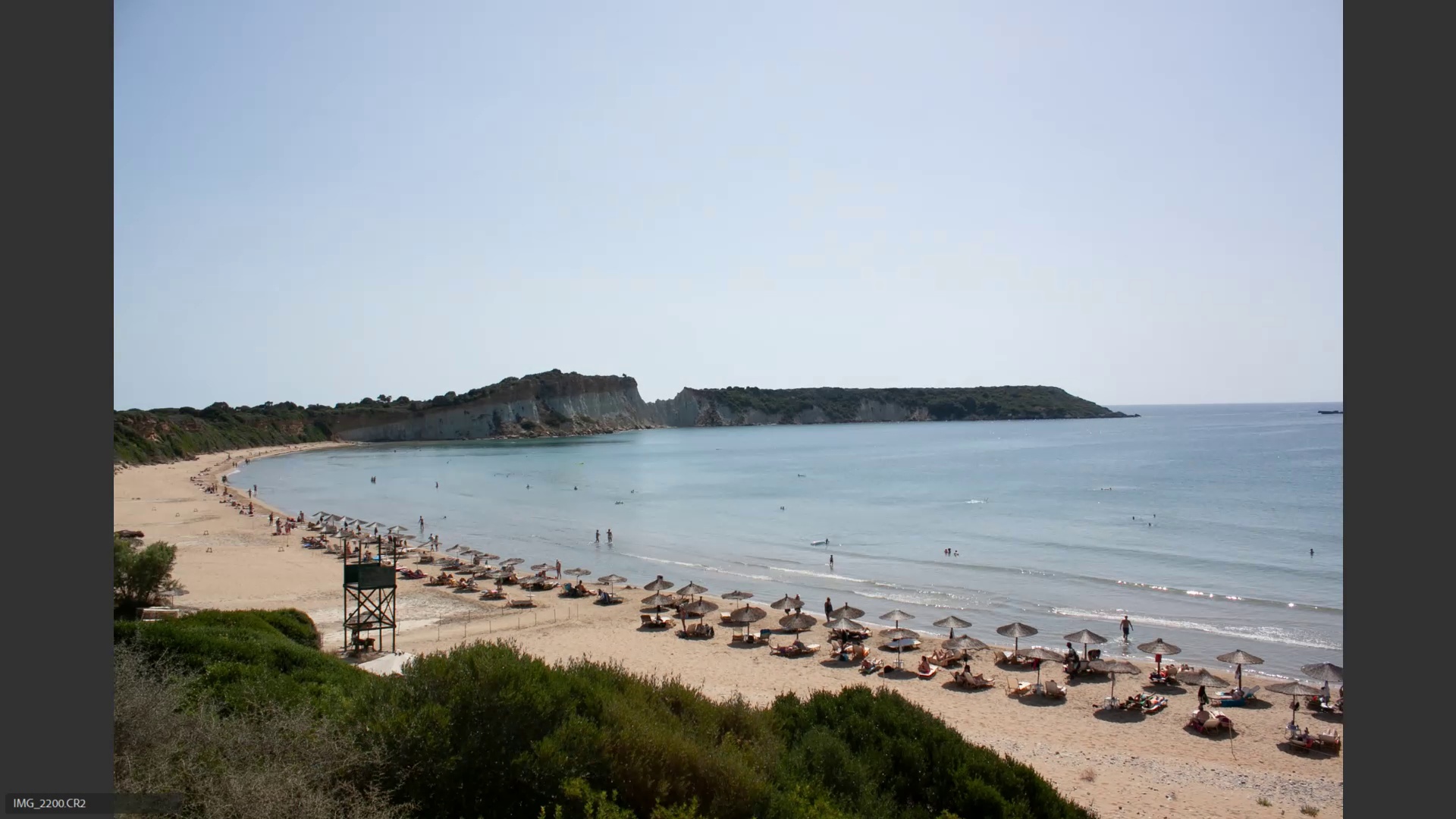 
key(ArrowRight)
 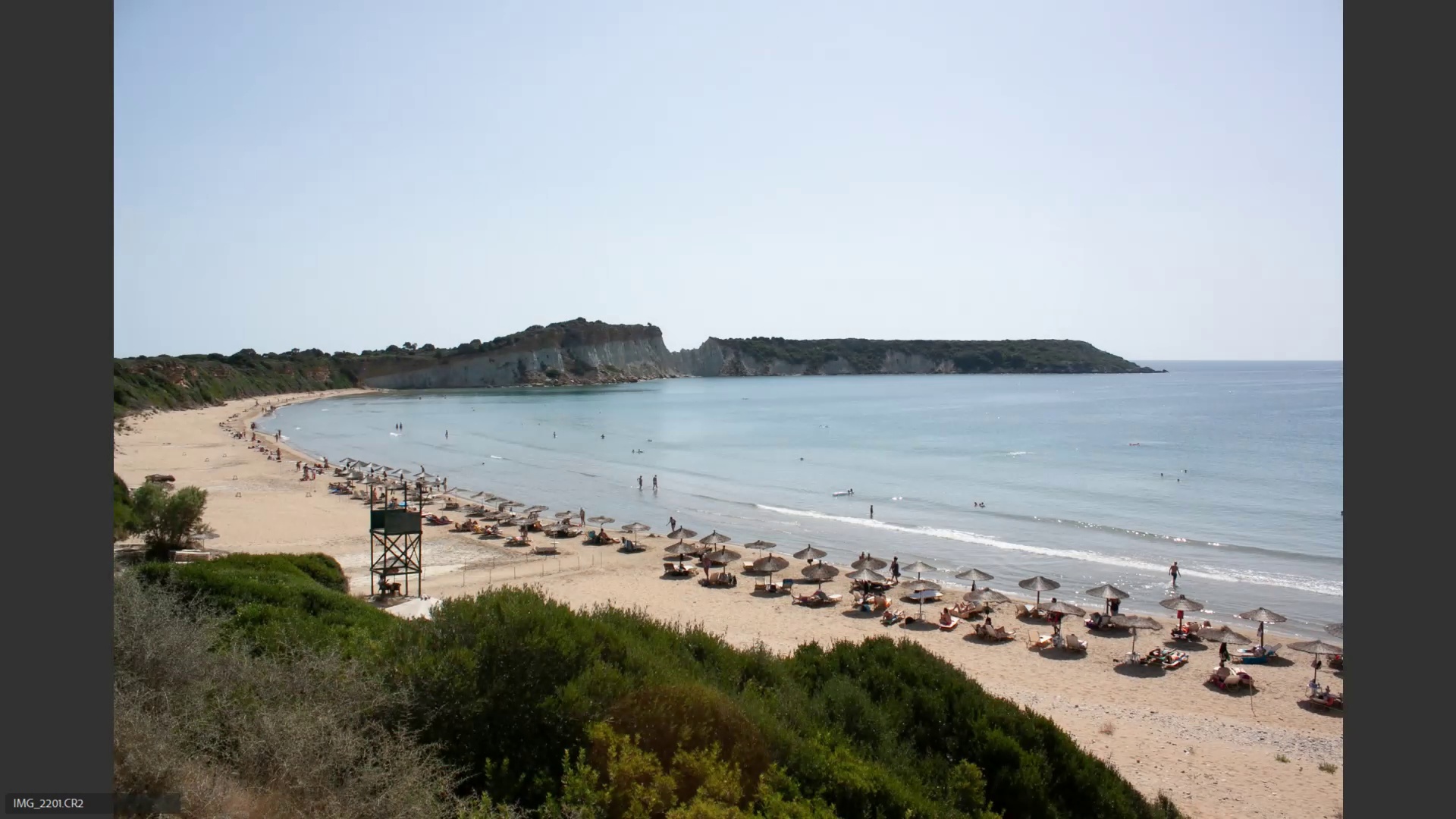 
key(ArrowRight)
 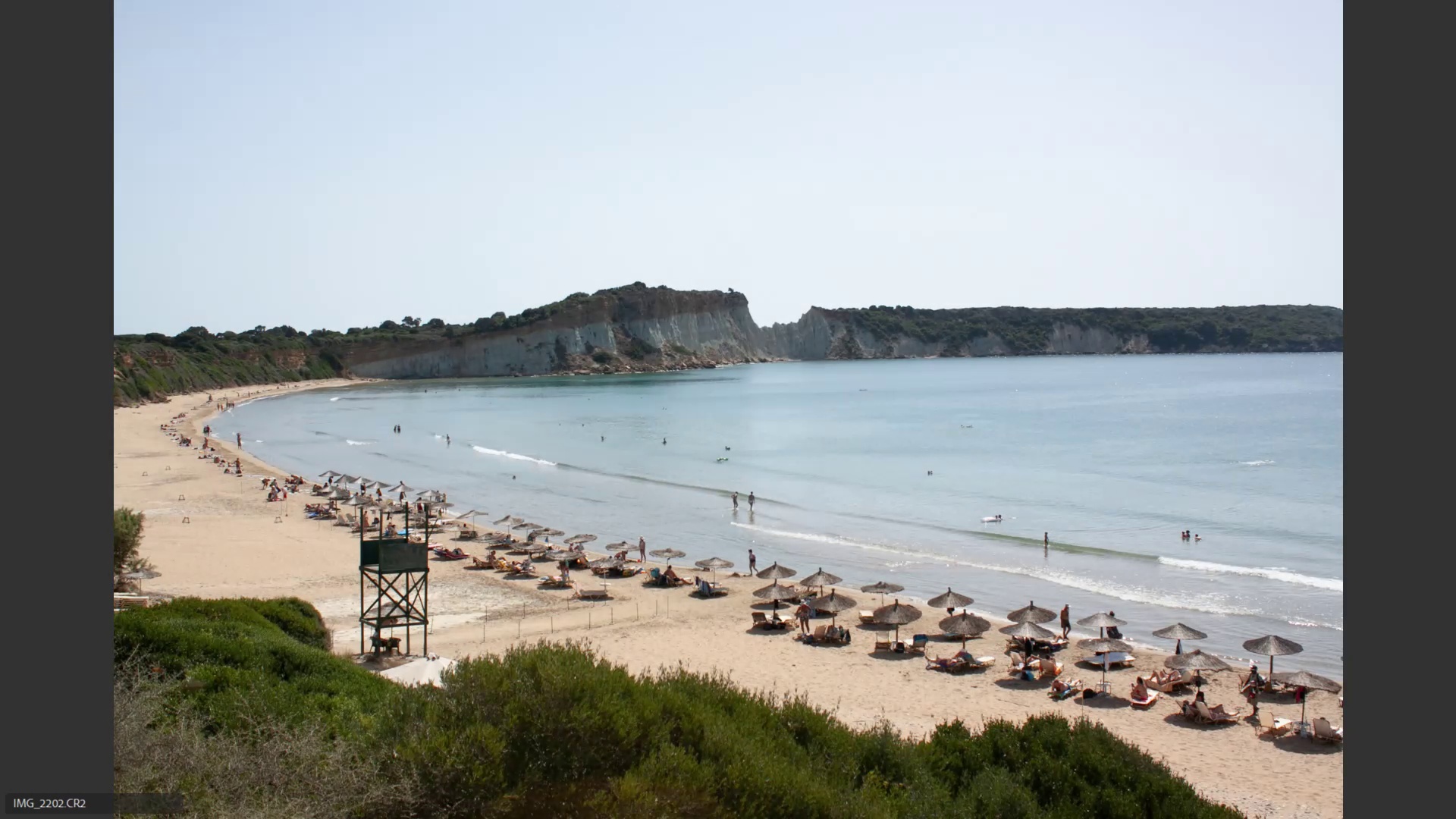 
key(ArrowLeft)
 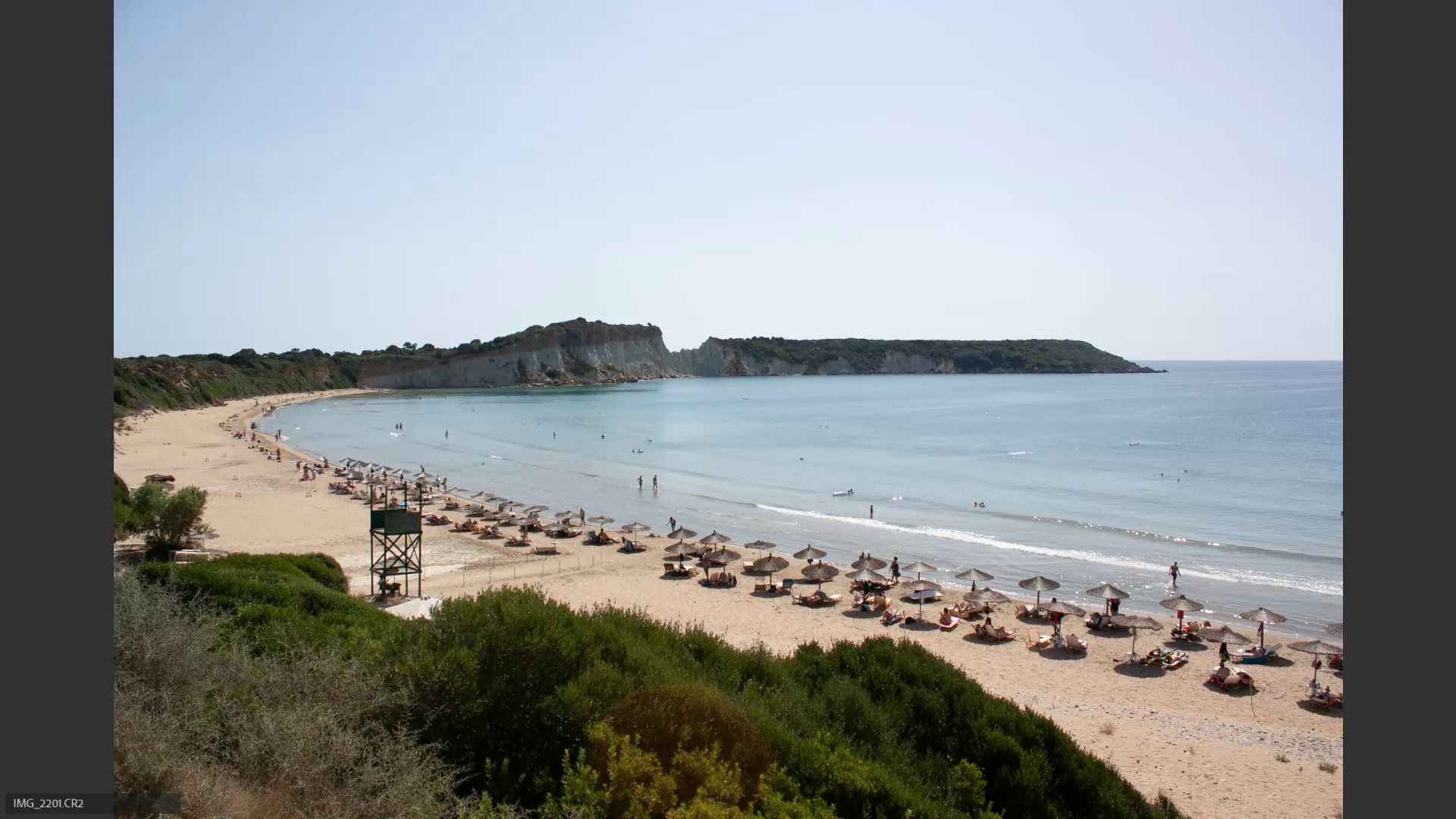 
key(6)
 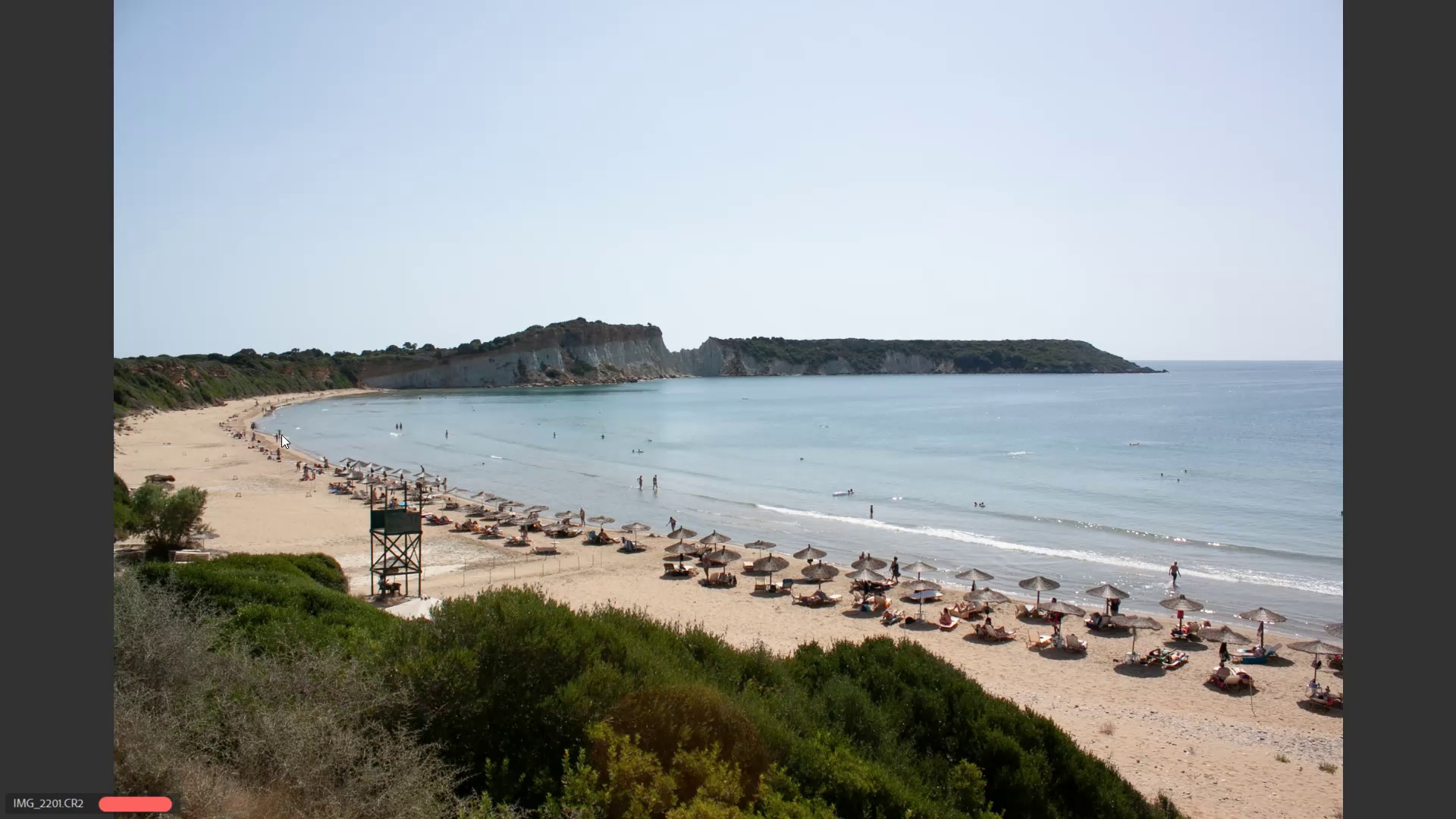 
key(ArrowRight)
 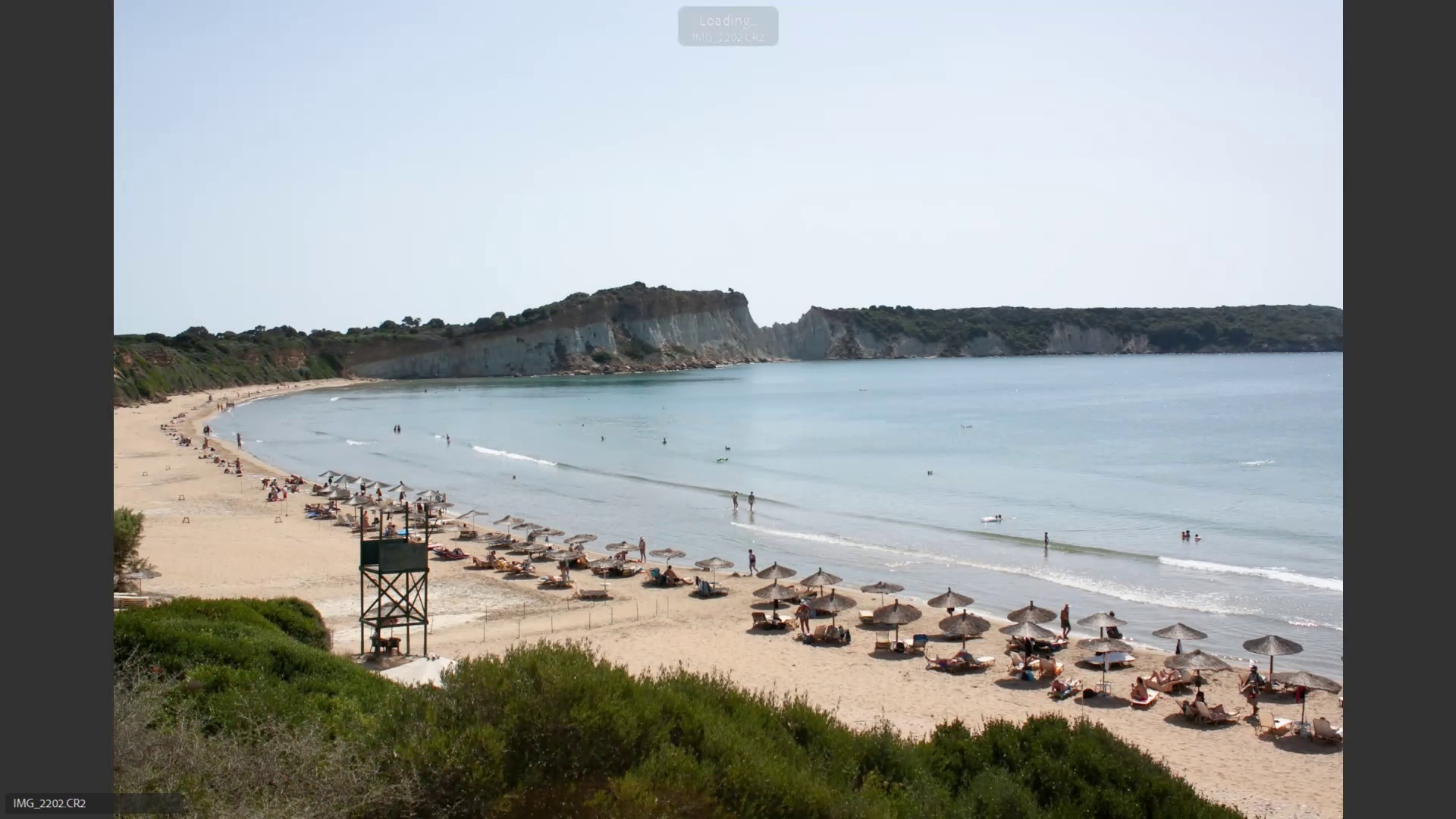 
key(ArrowRight)
 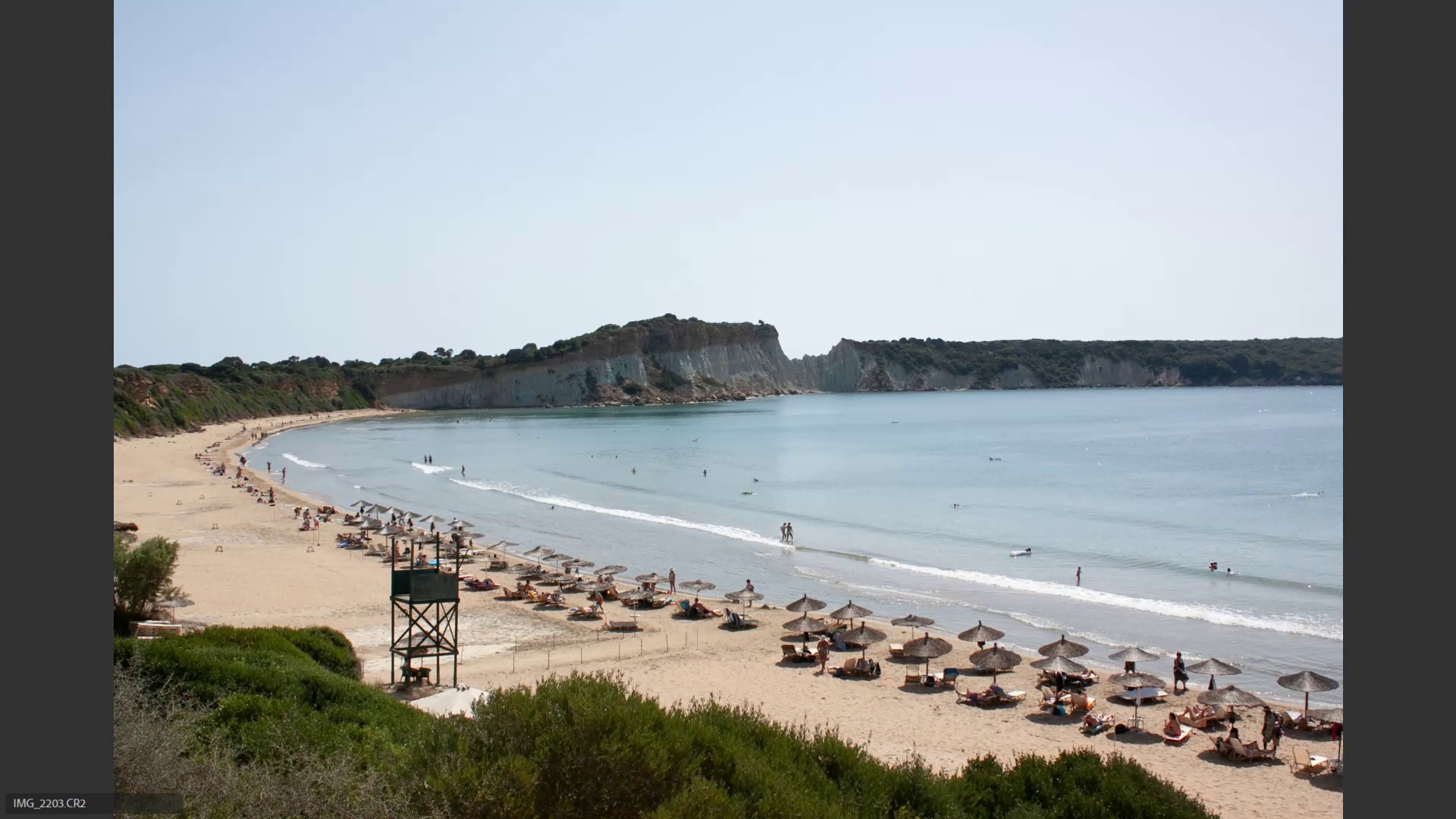 
key(ArrowRight)
 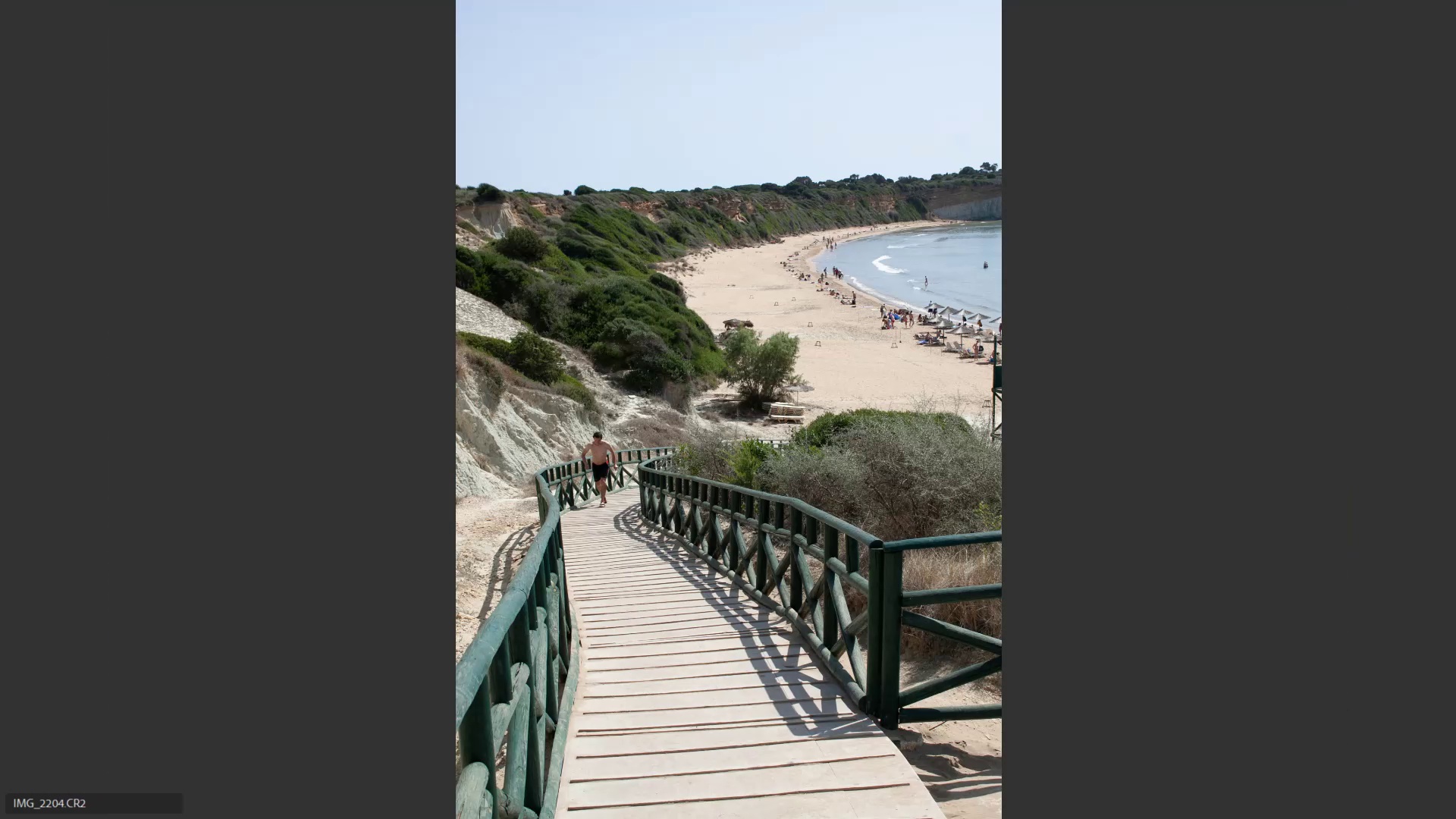 
key(ArrowLeft)
 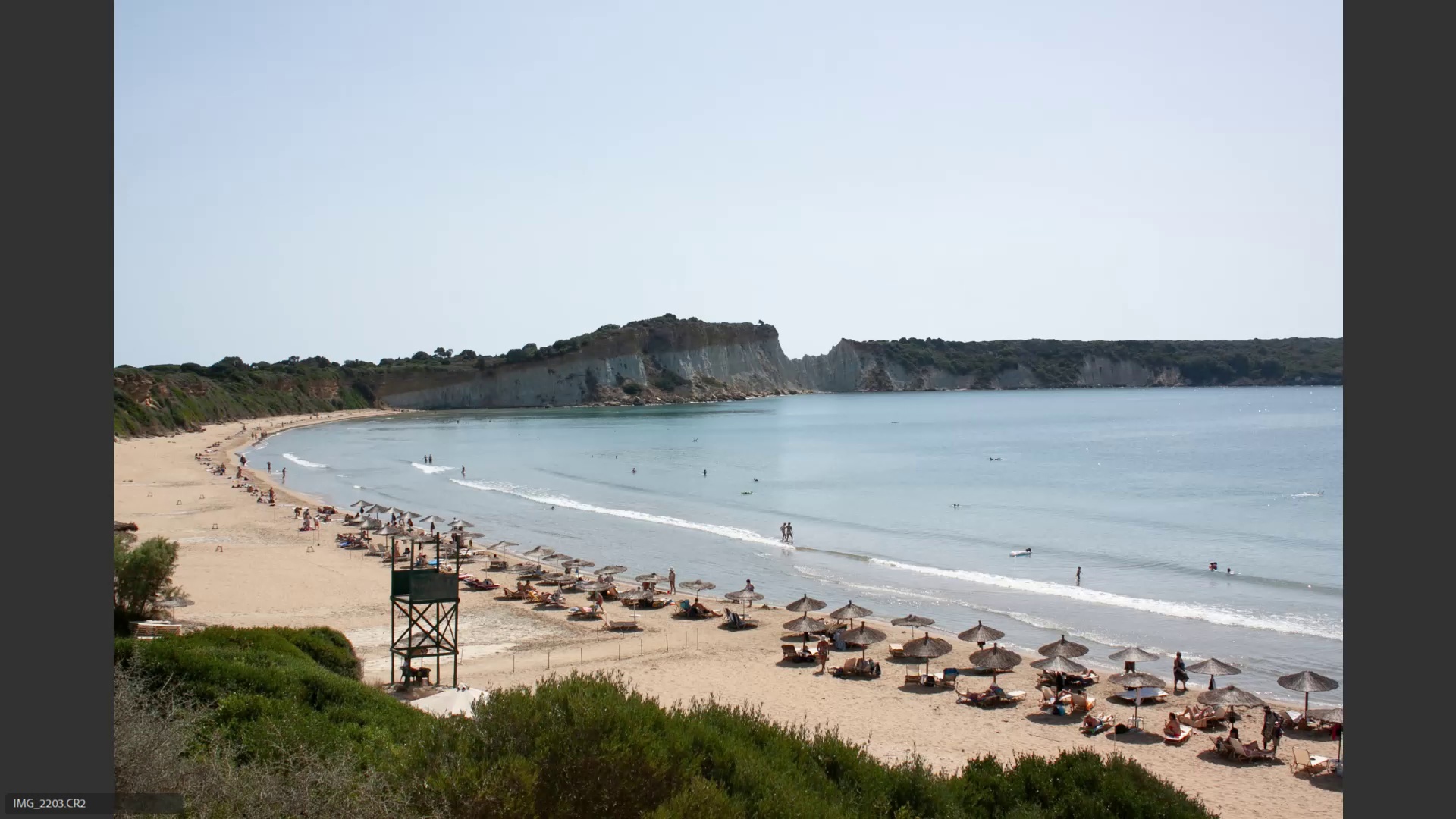 
key(ArrowLeft)
 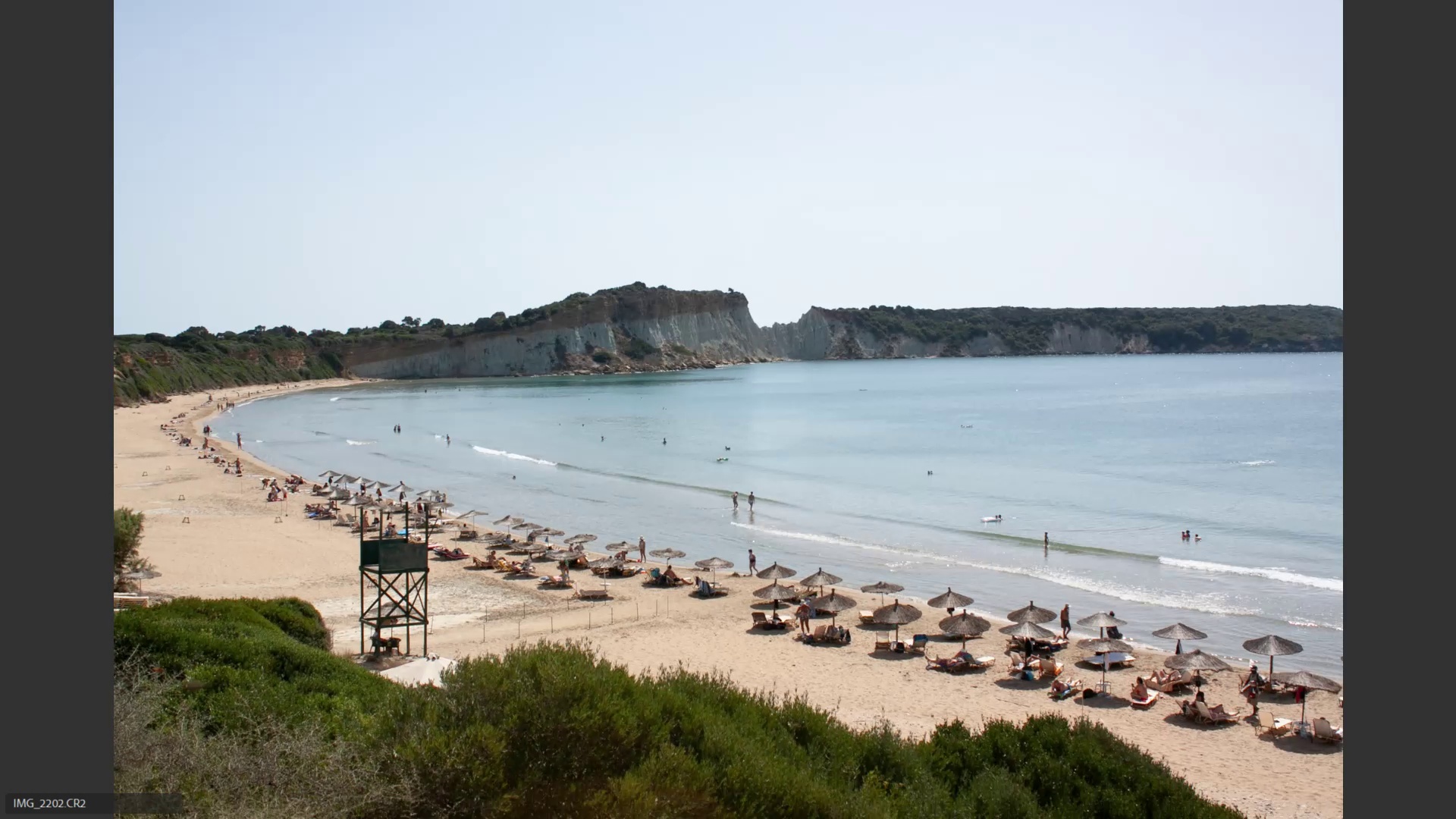 
key(ArrowRight)
 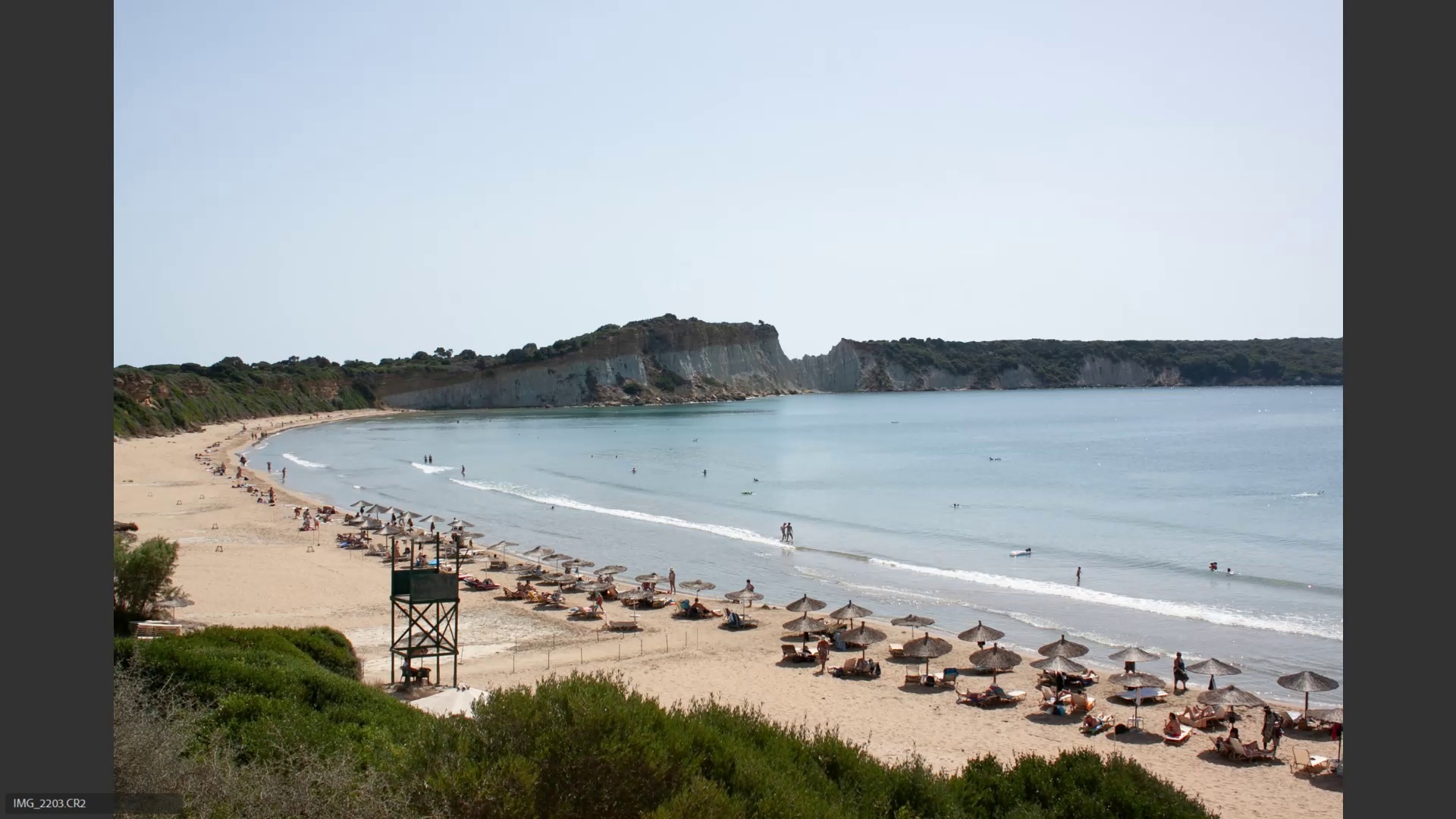 
key(ArrowRight)
 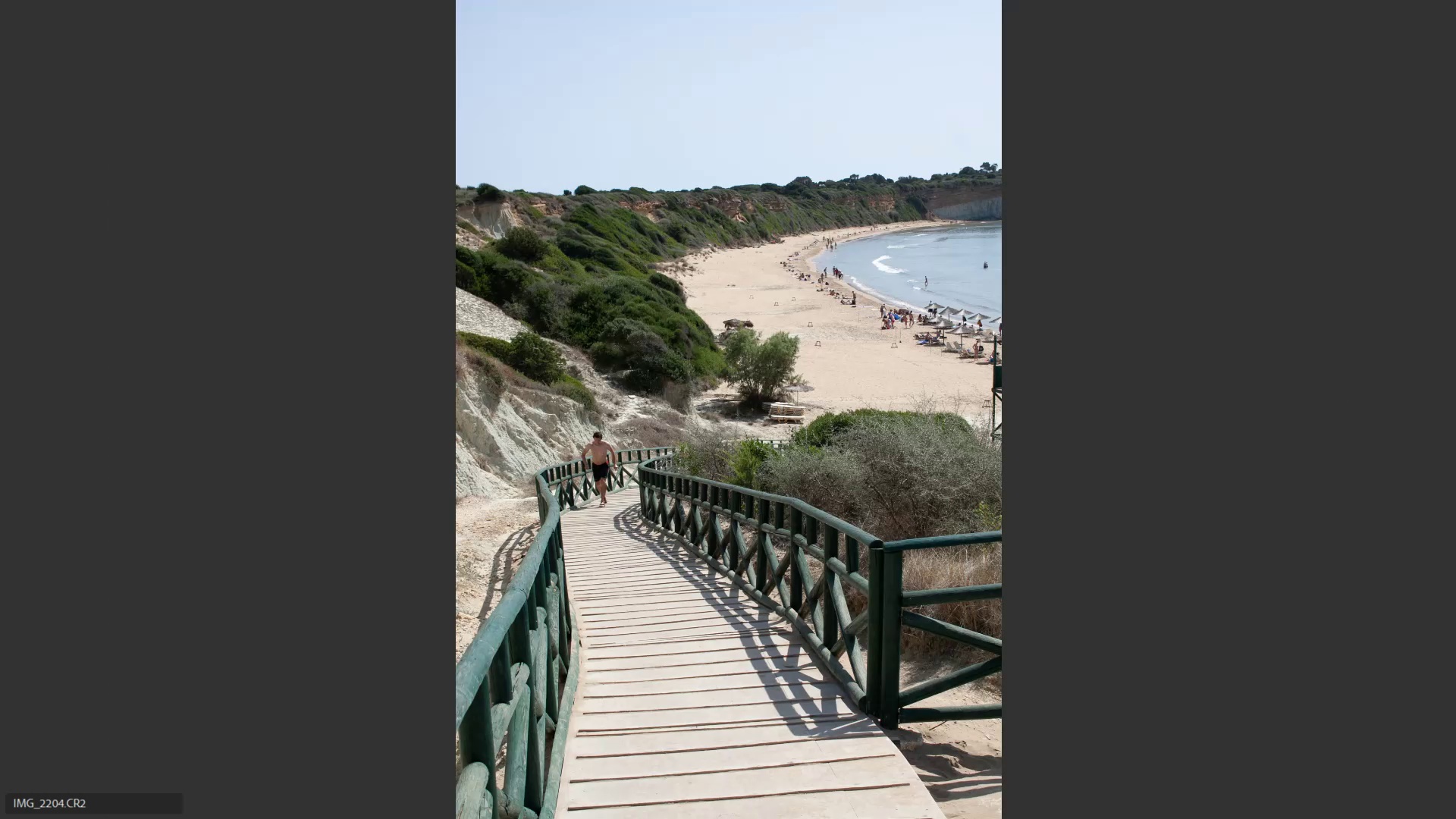 
hold_key(key=ArrowRight, duration=0.34)
 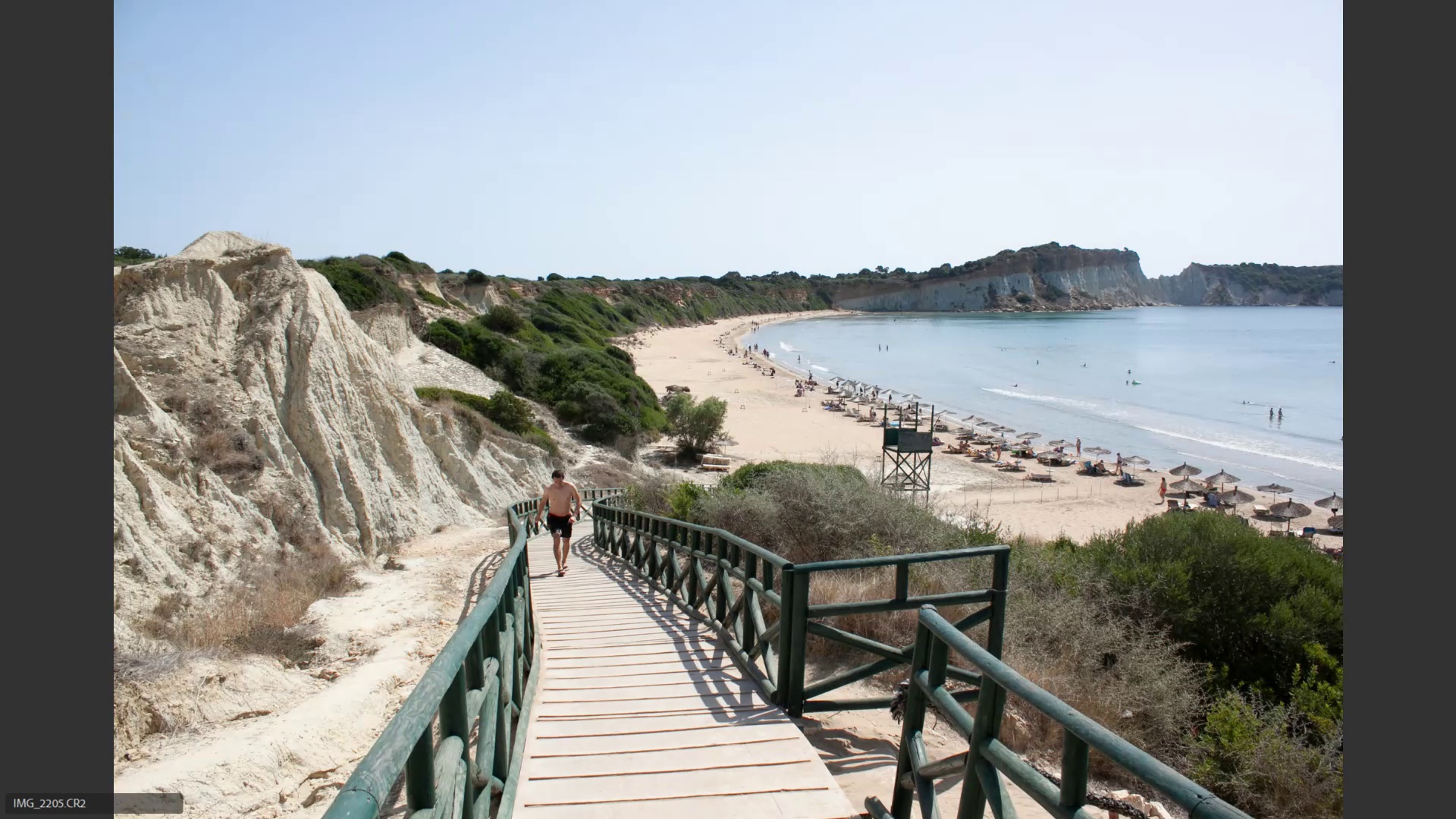 
key(ArrowRight)
 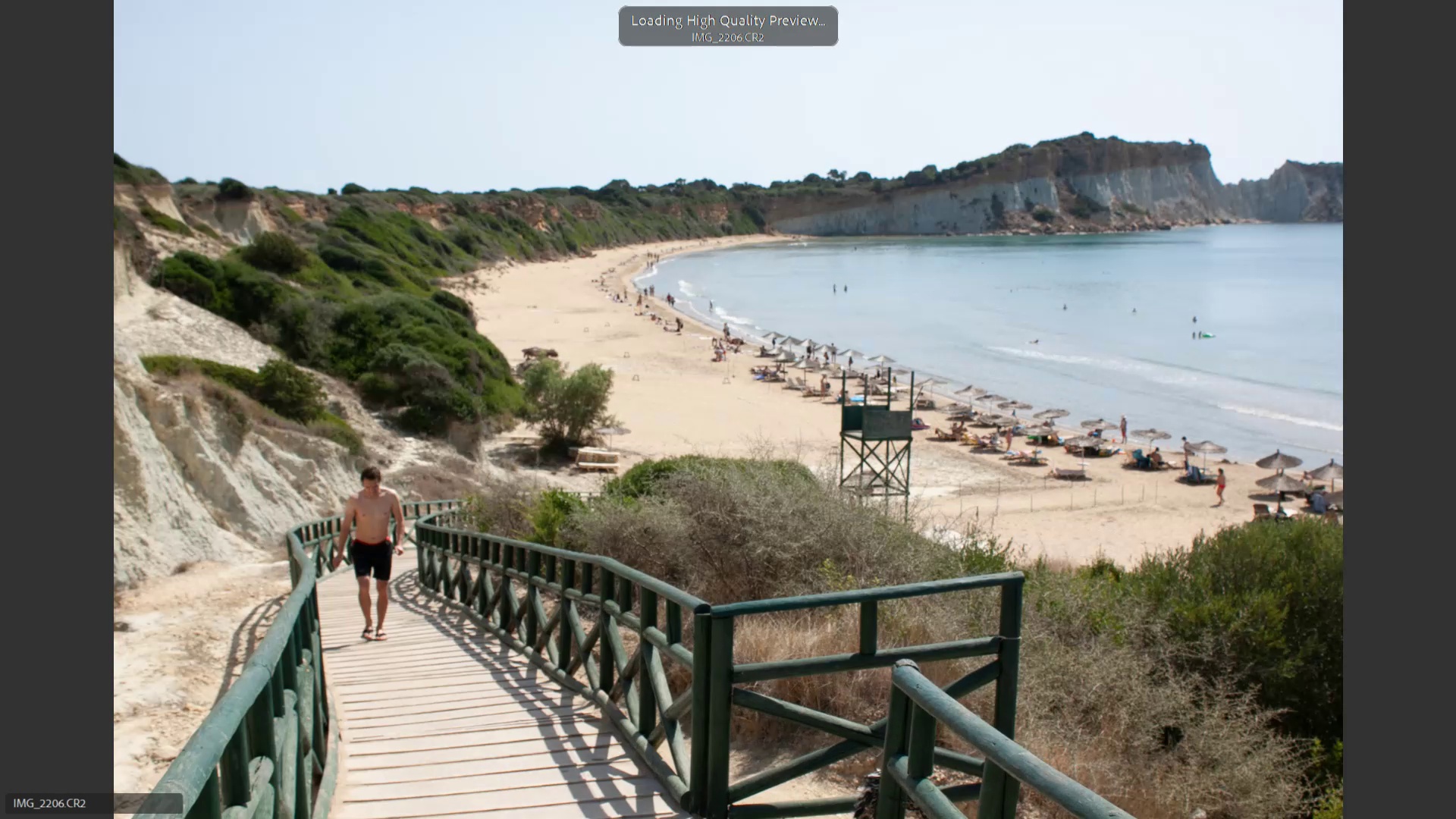 
key(ArrowRight)
 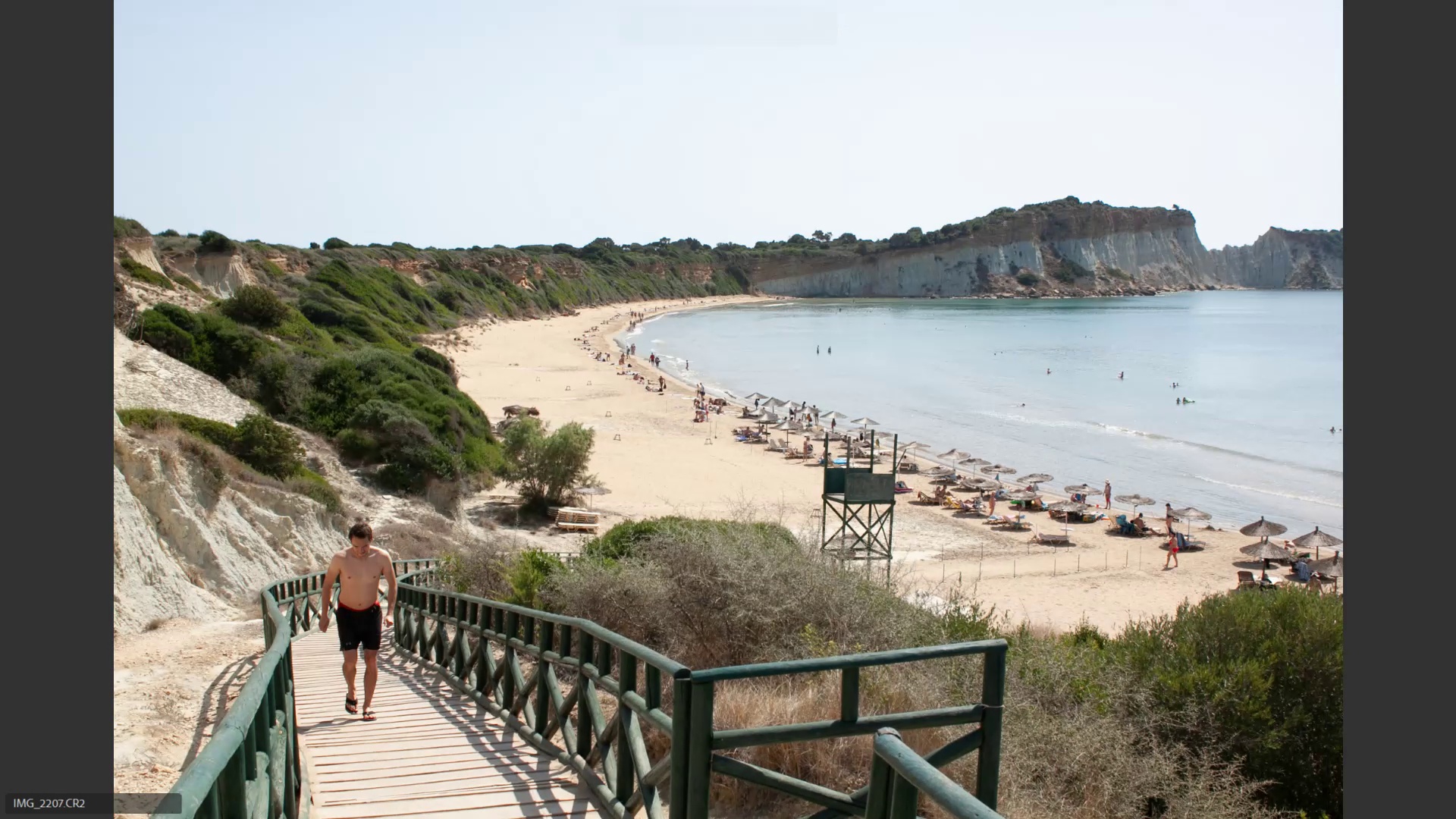 
key(ArrowRight)
 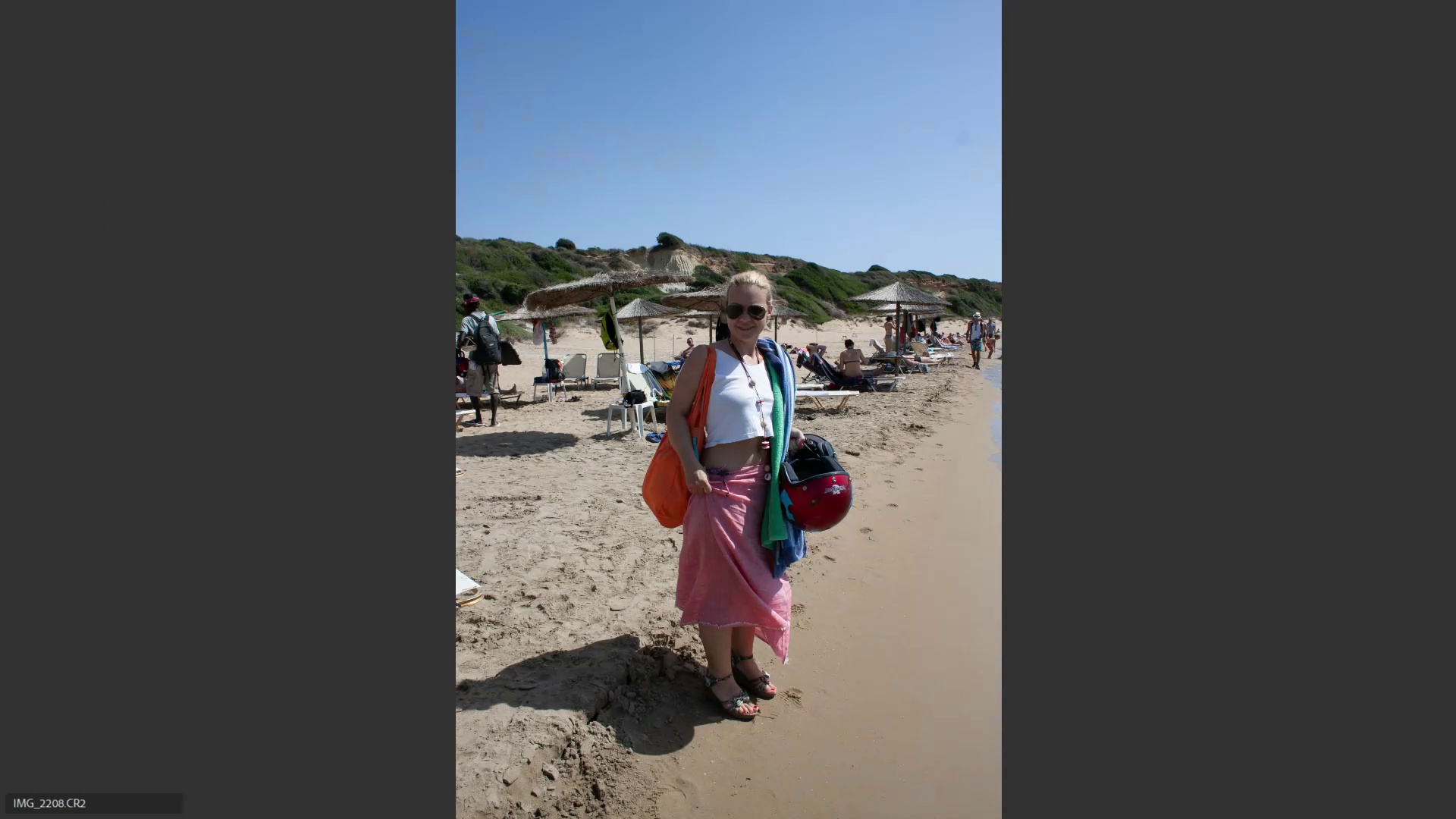 
key(ArrowRight)
 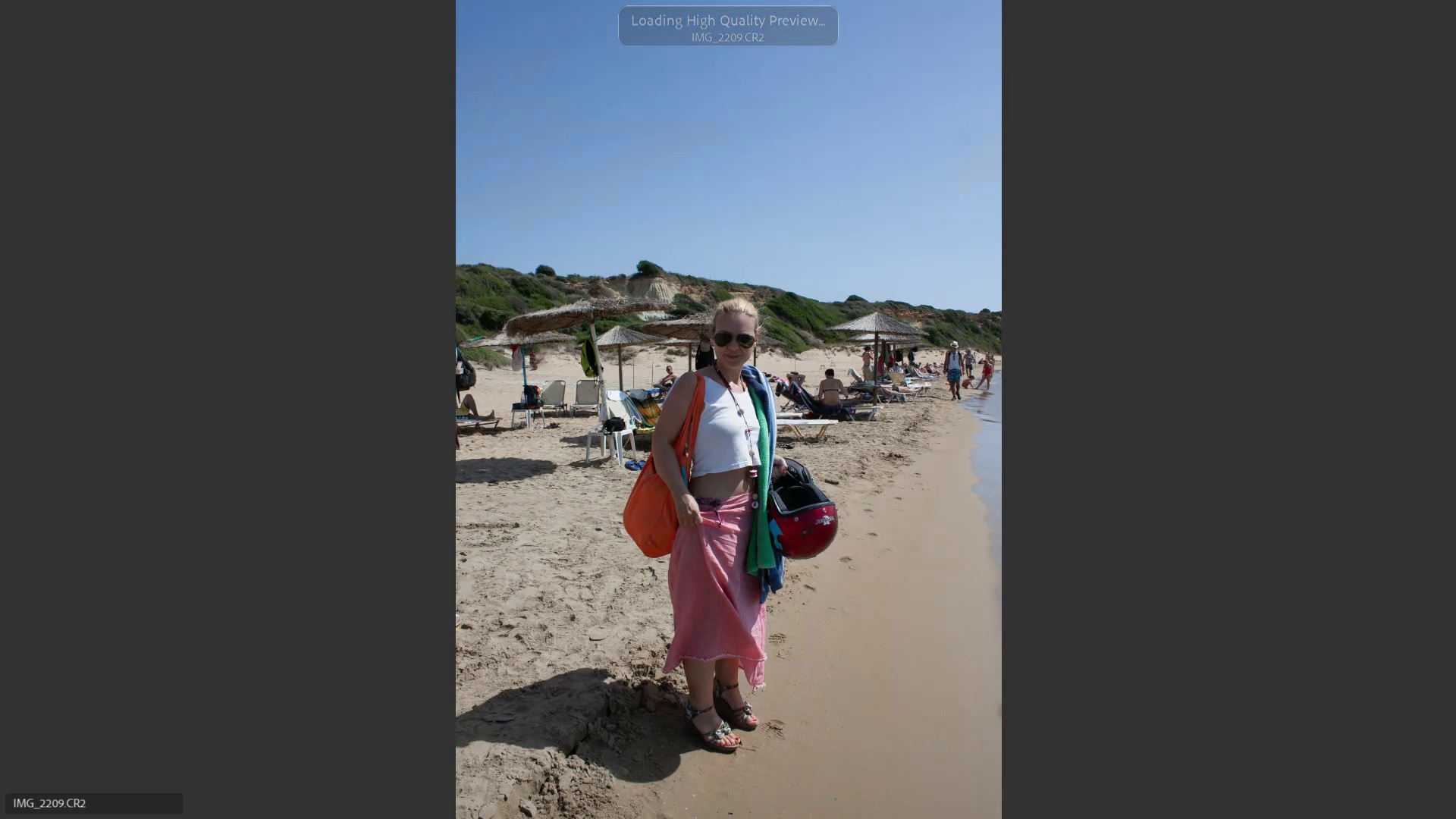 
key(ArrowLeft)
 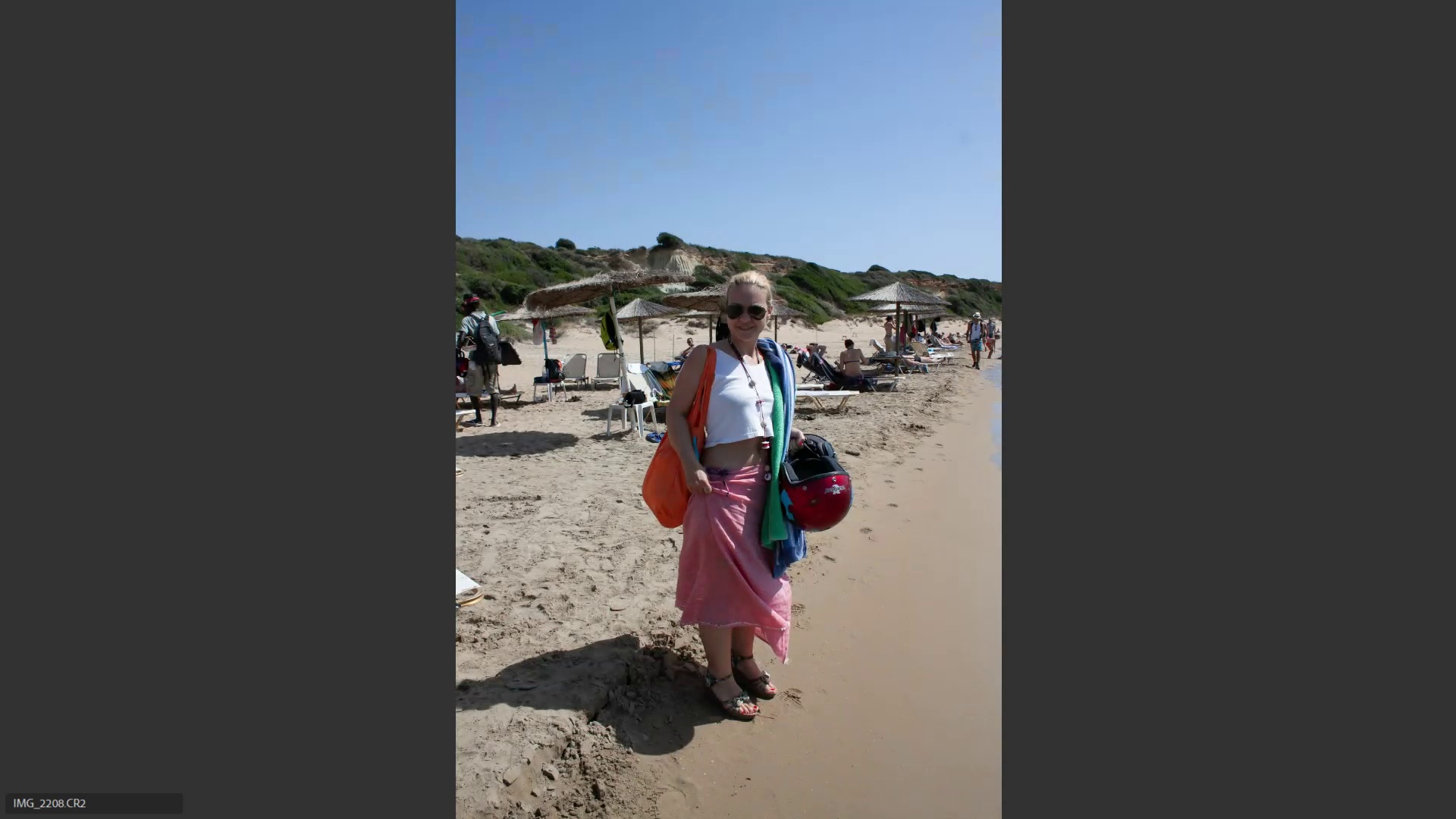 
key(6)
 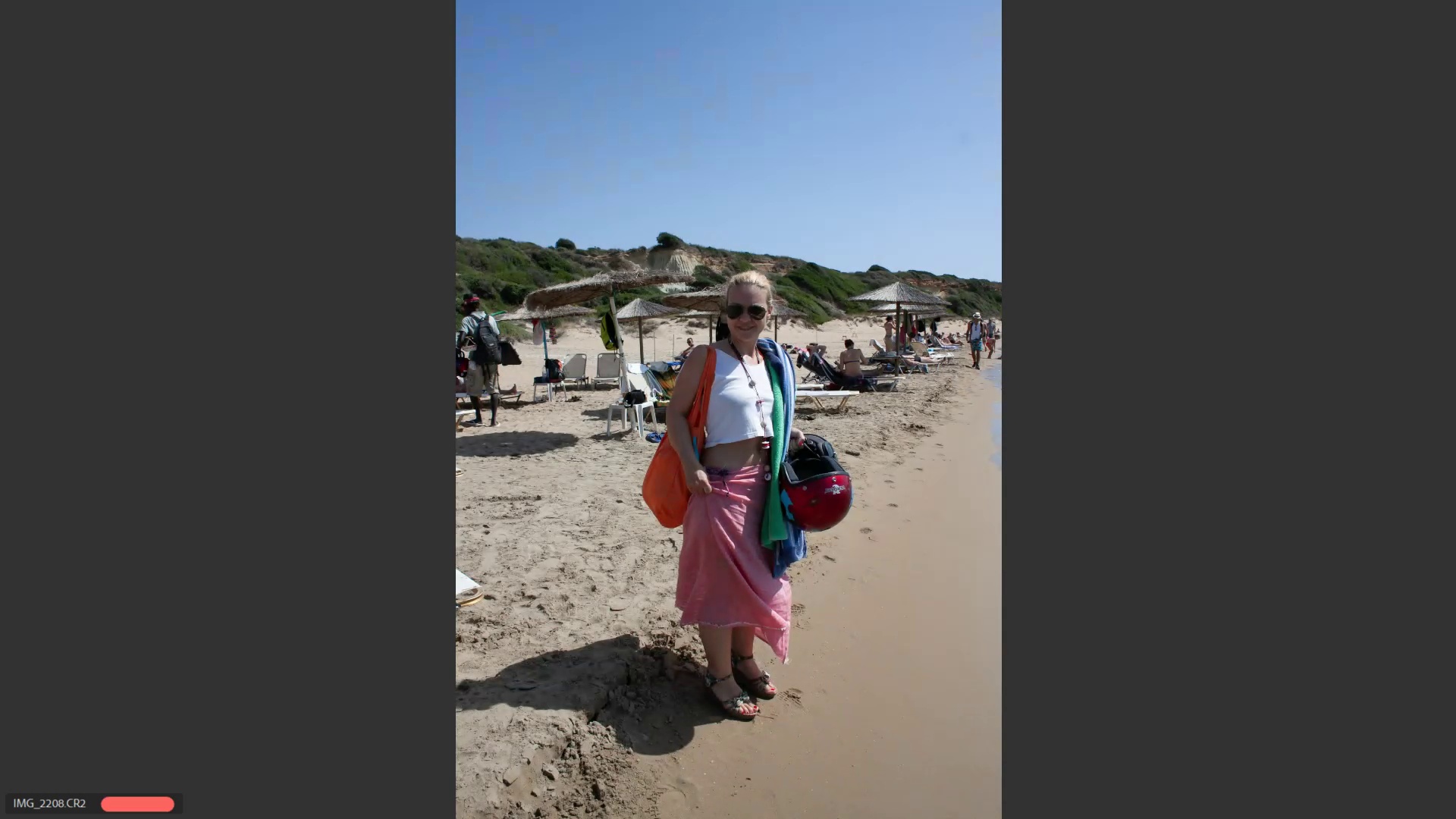 
key(ArrowRight)
 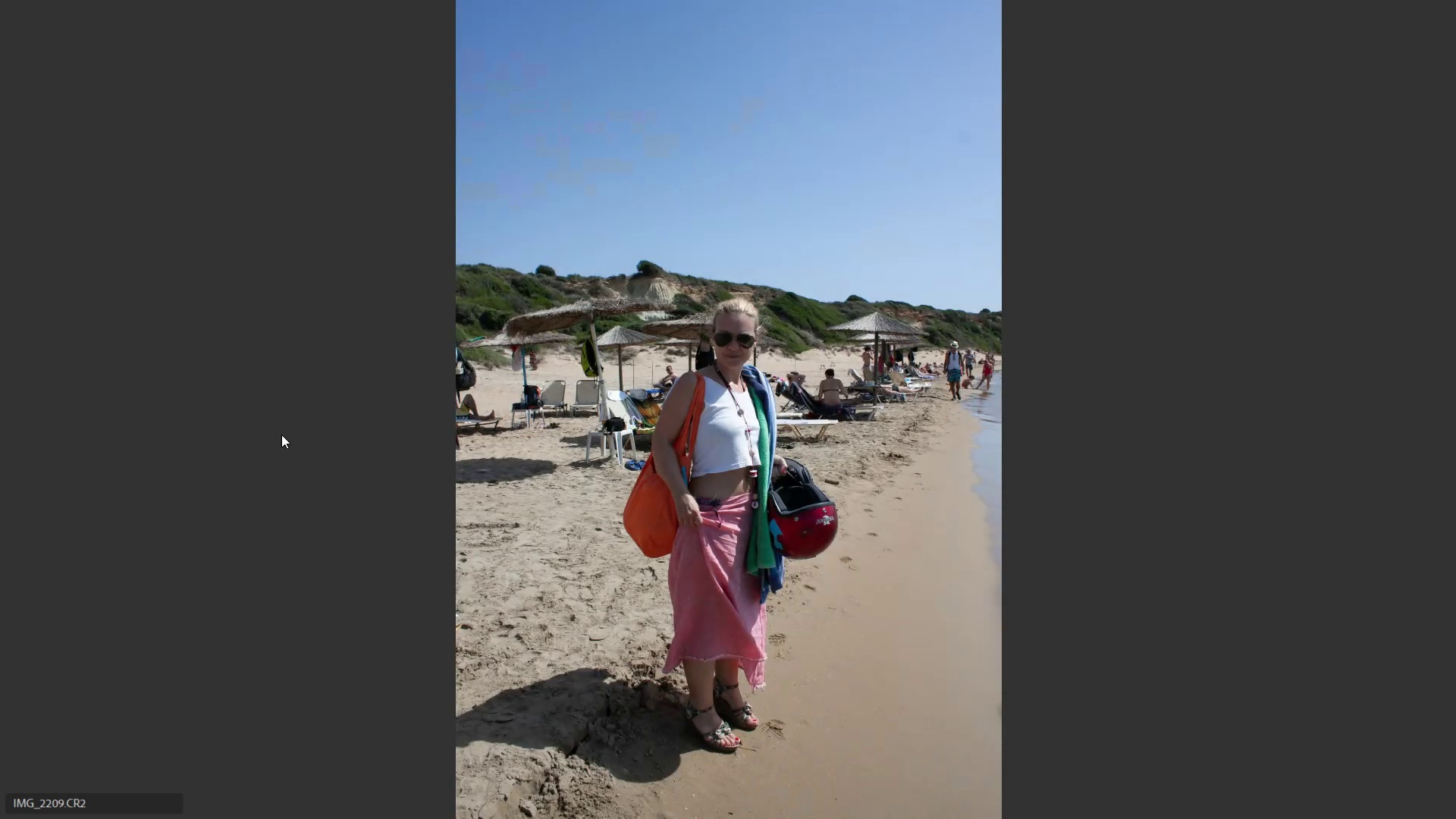 
key(ArrowRight)
 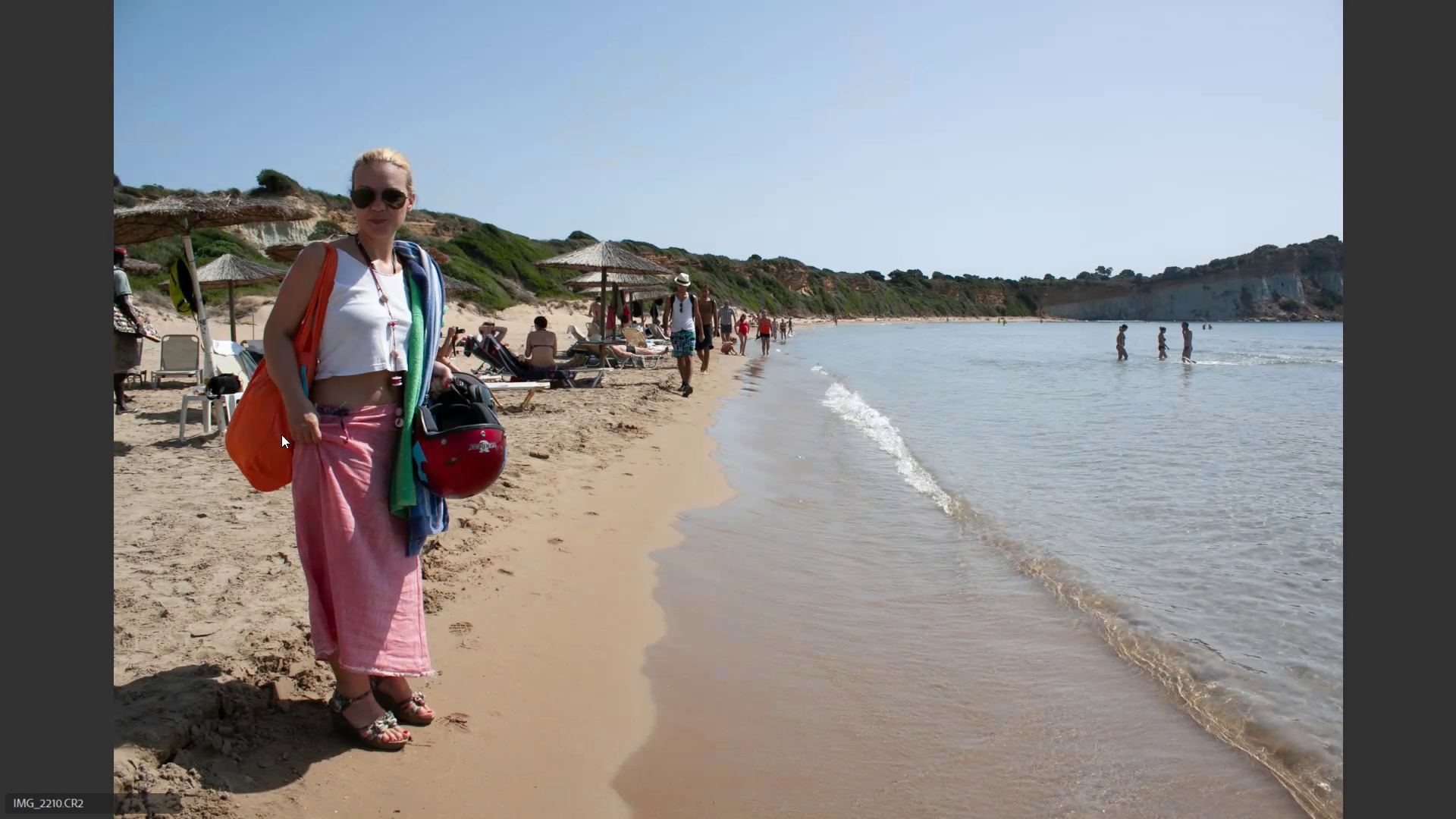 
key(ArrowRight)
 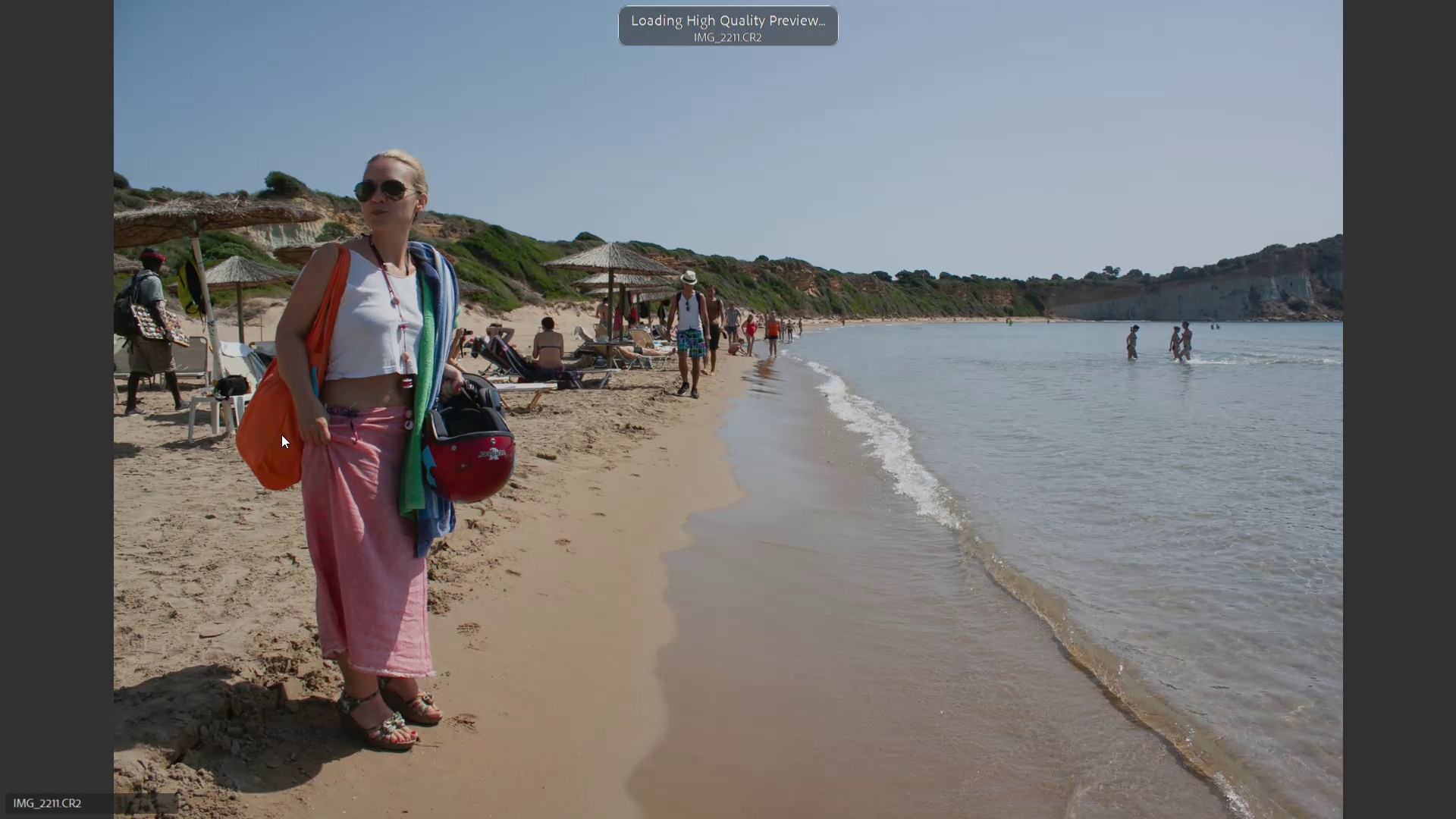 
key(ArrowLeft)
 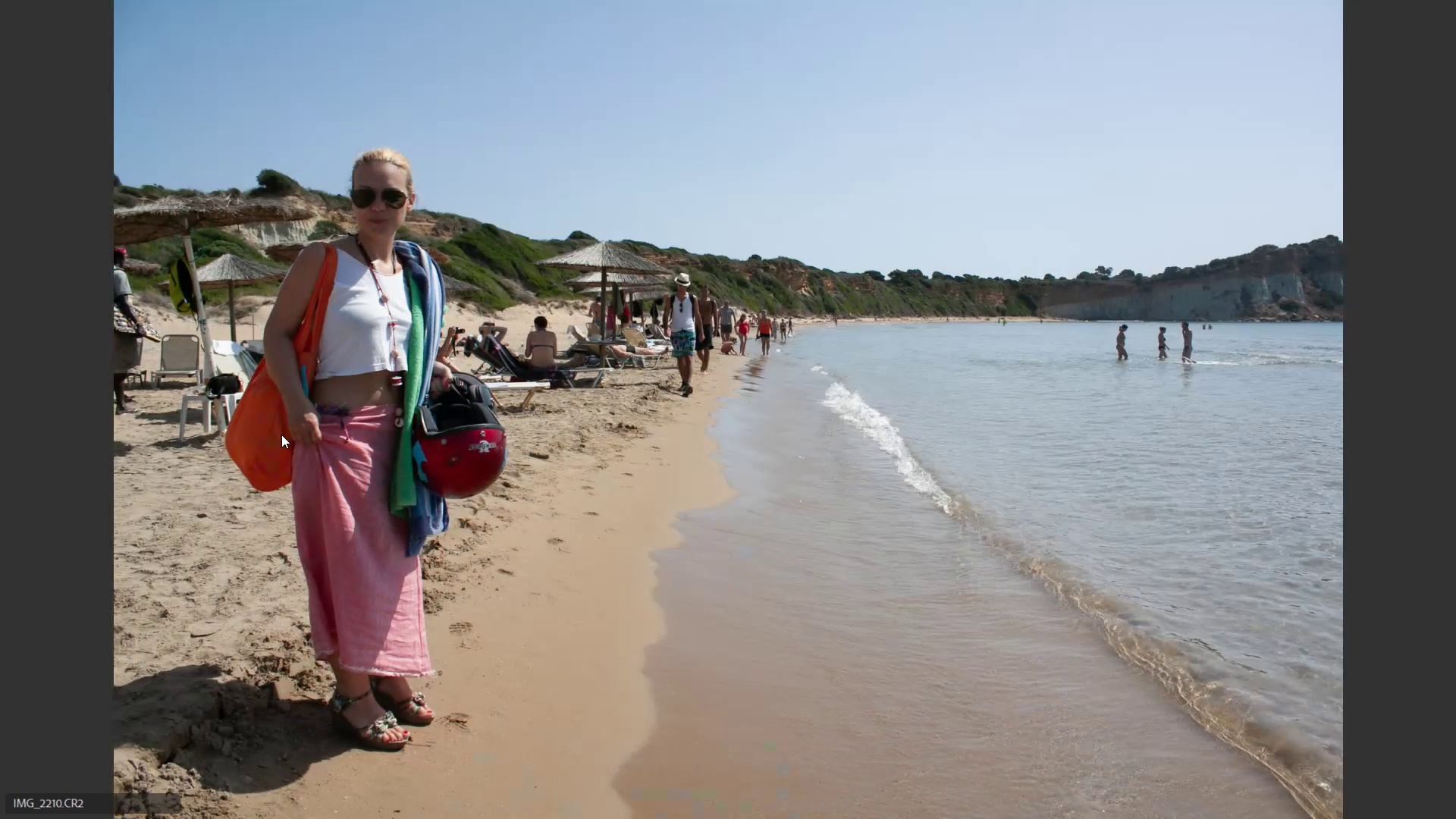 
key(6)
 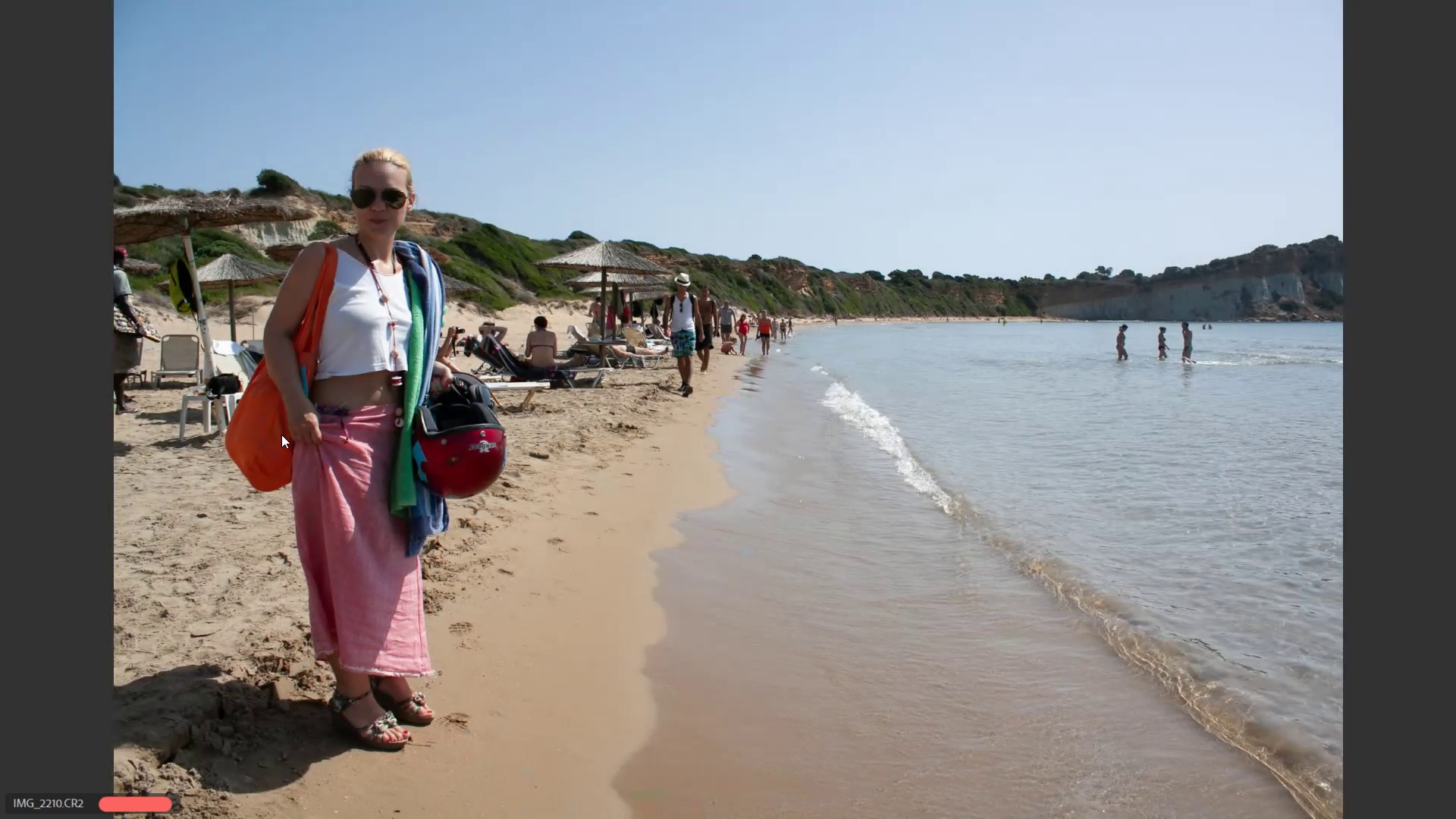 
key(ArrowRight)
 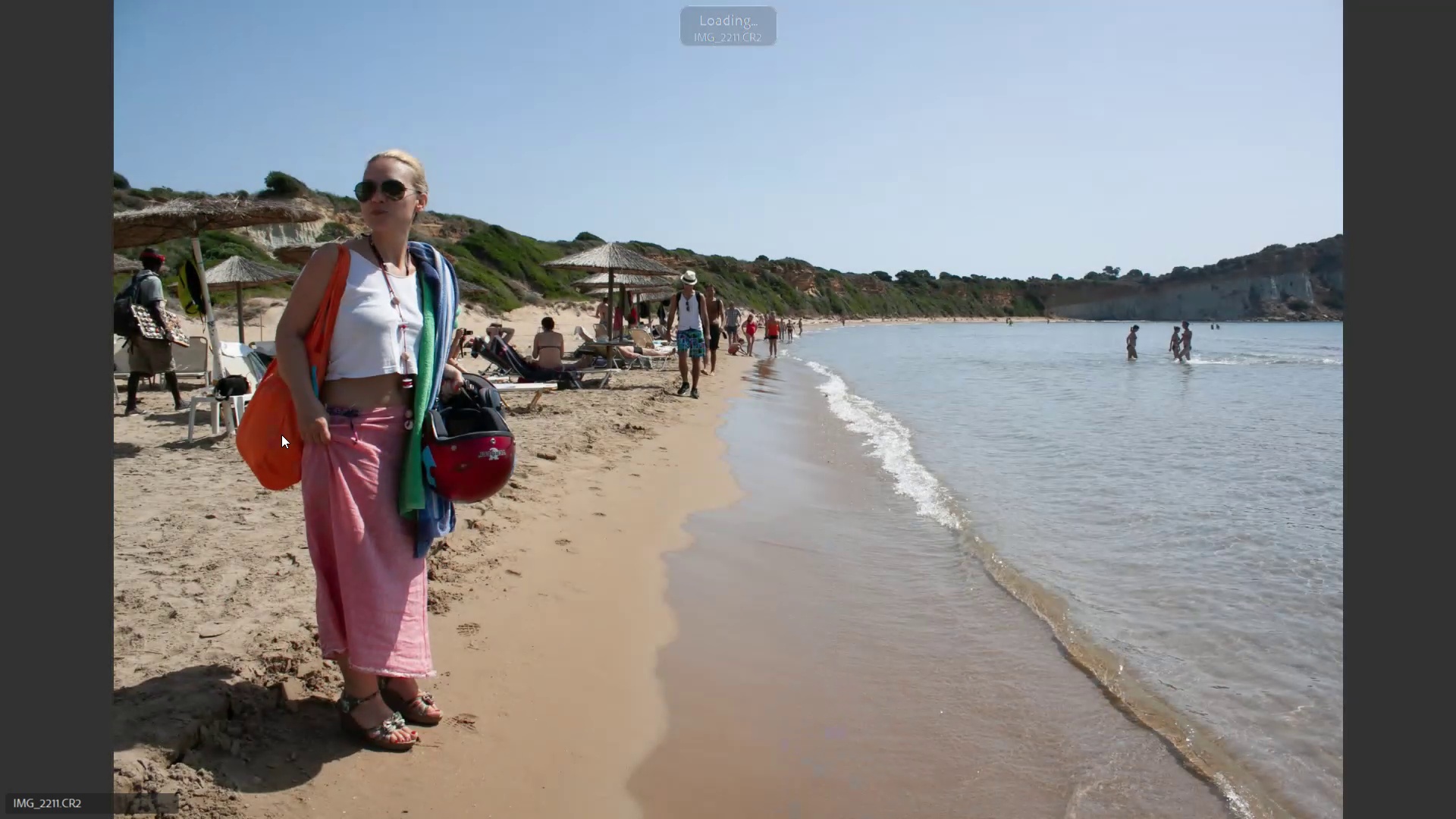 
key(ArrowRight)
 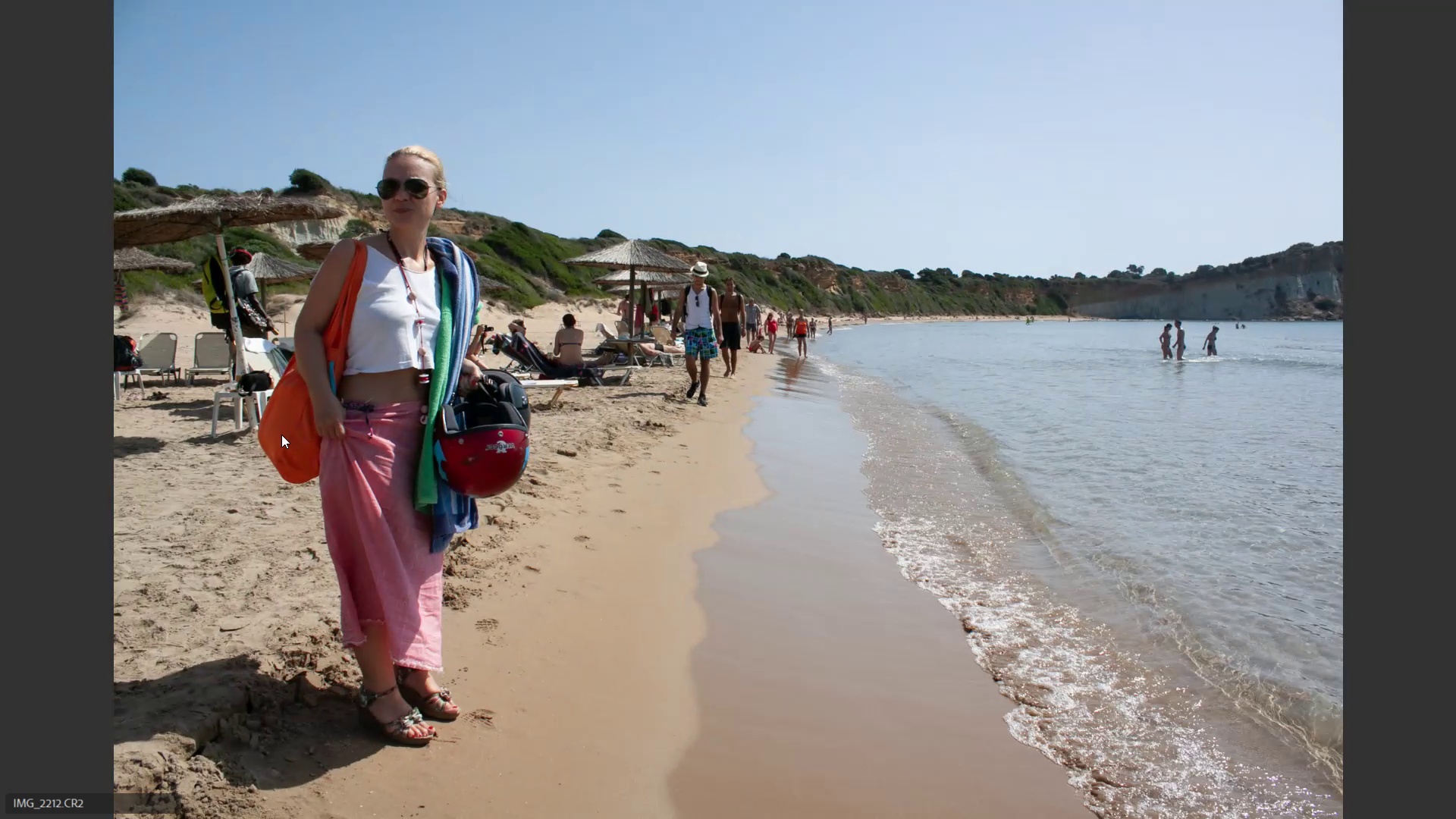 
key(ArrowLeft)
 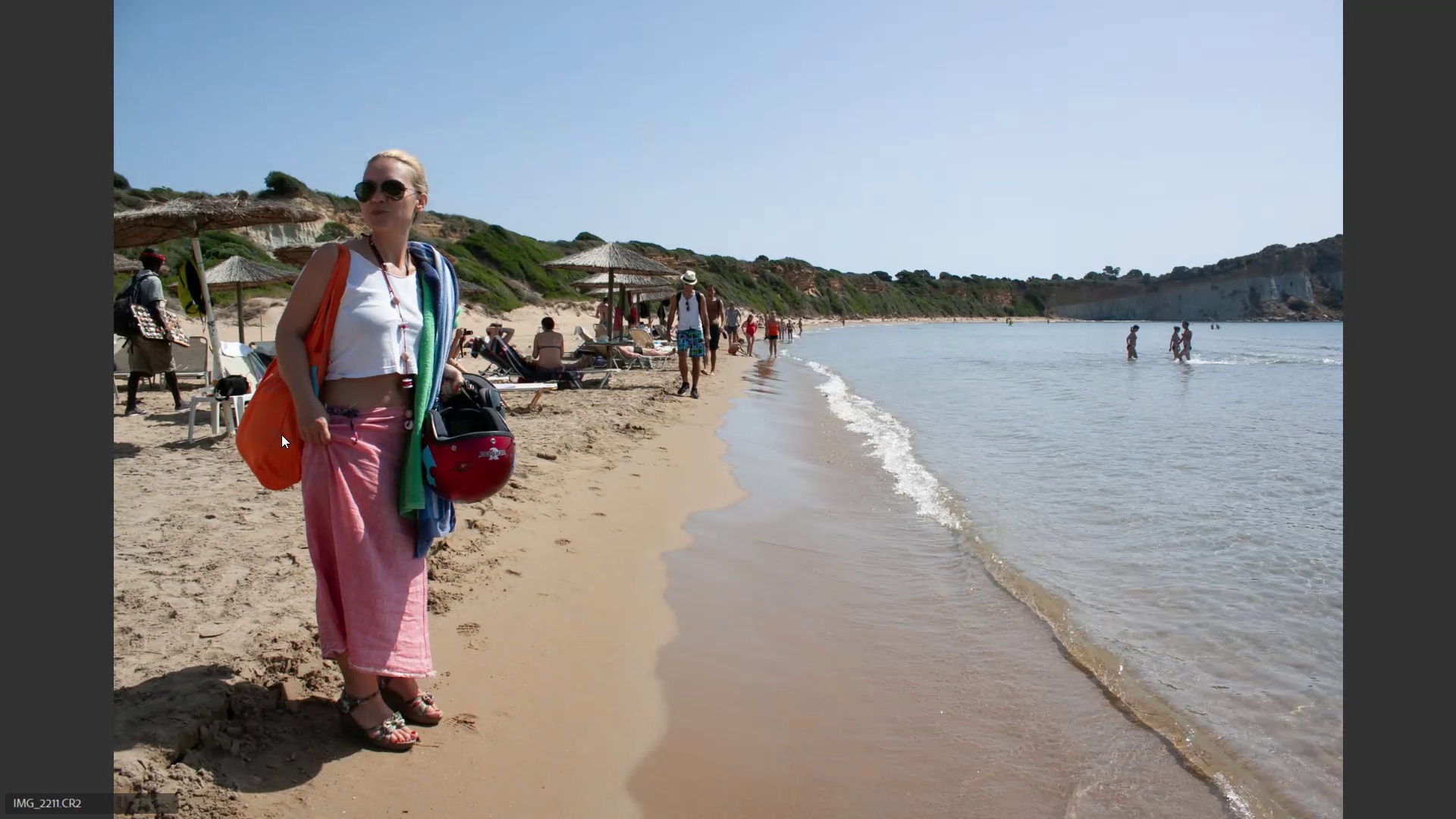 
key(6)
 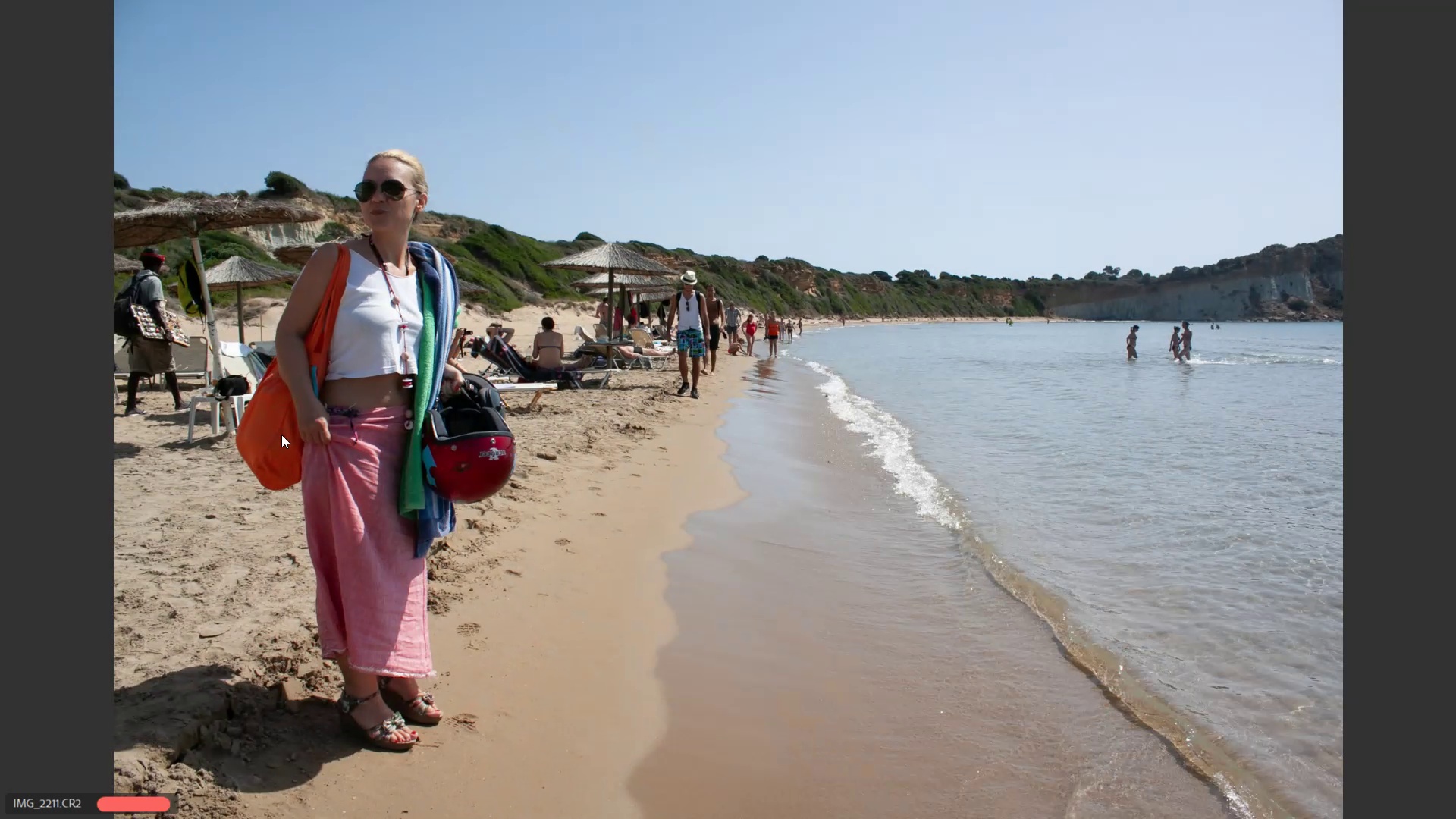 
key(ArrowRight)
 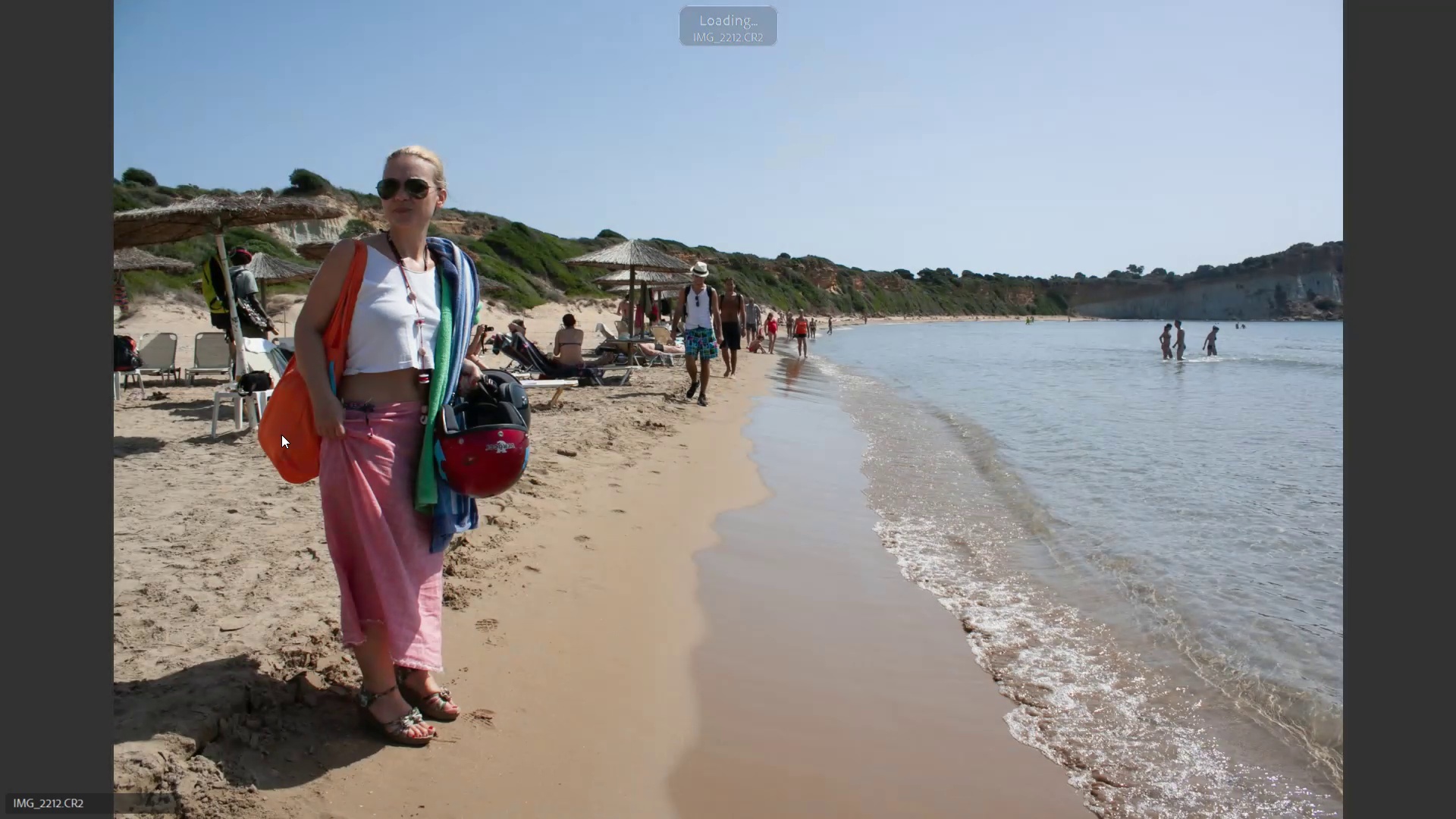 
key(ArrowRight)
 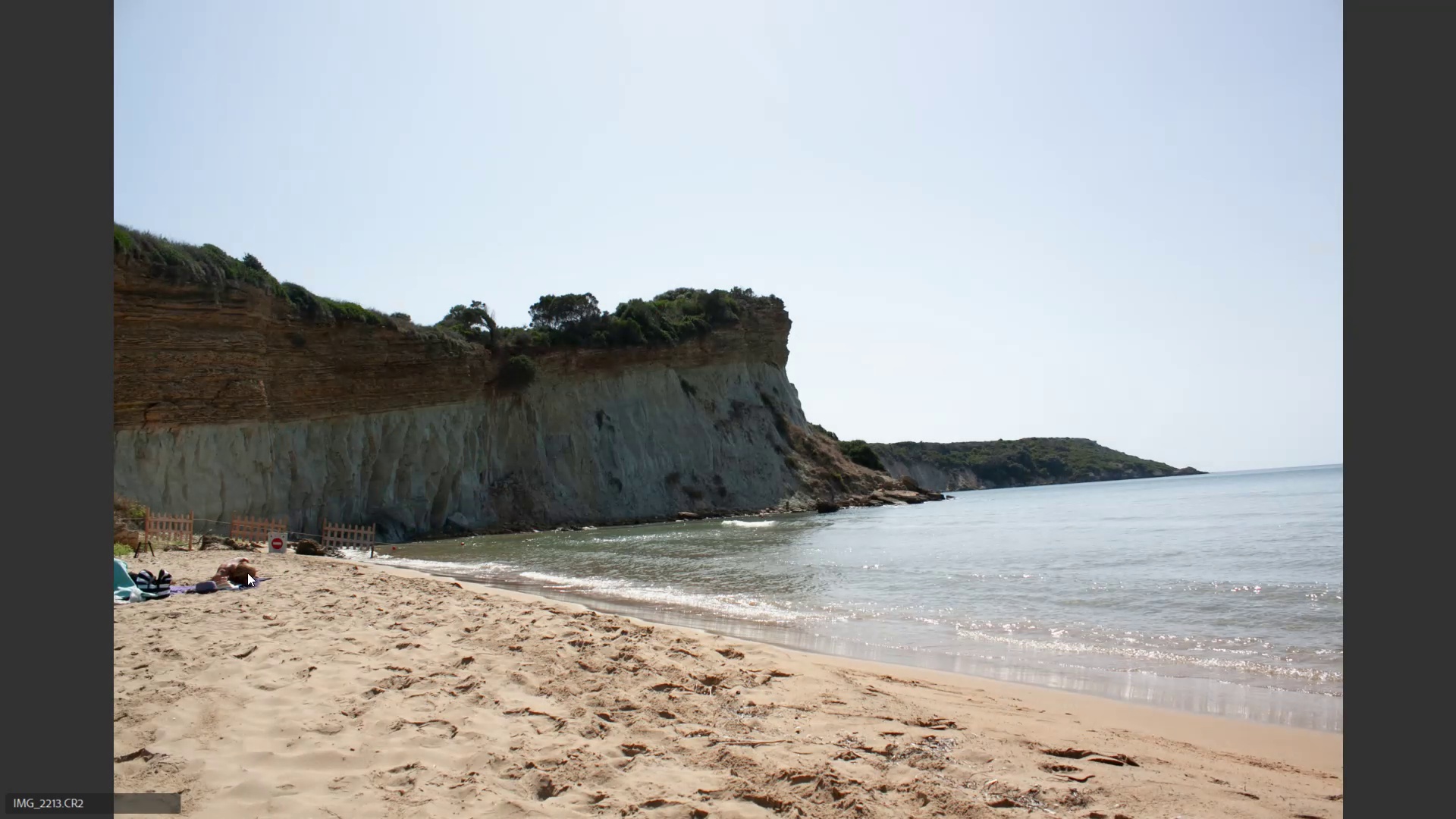 
wait(6.27)
 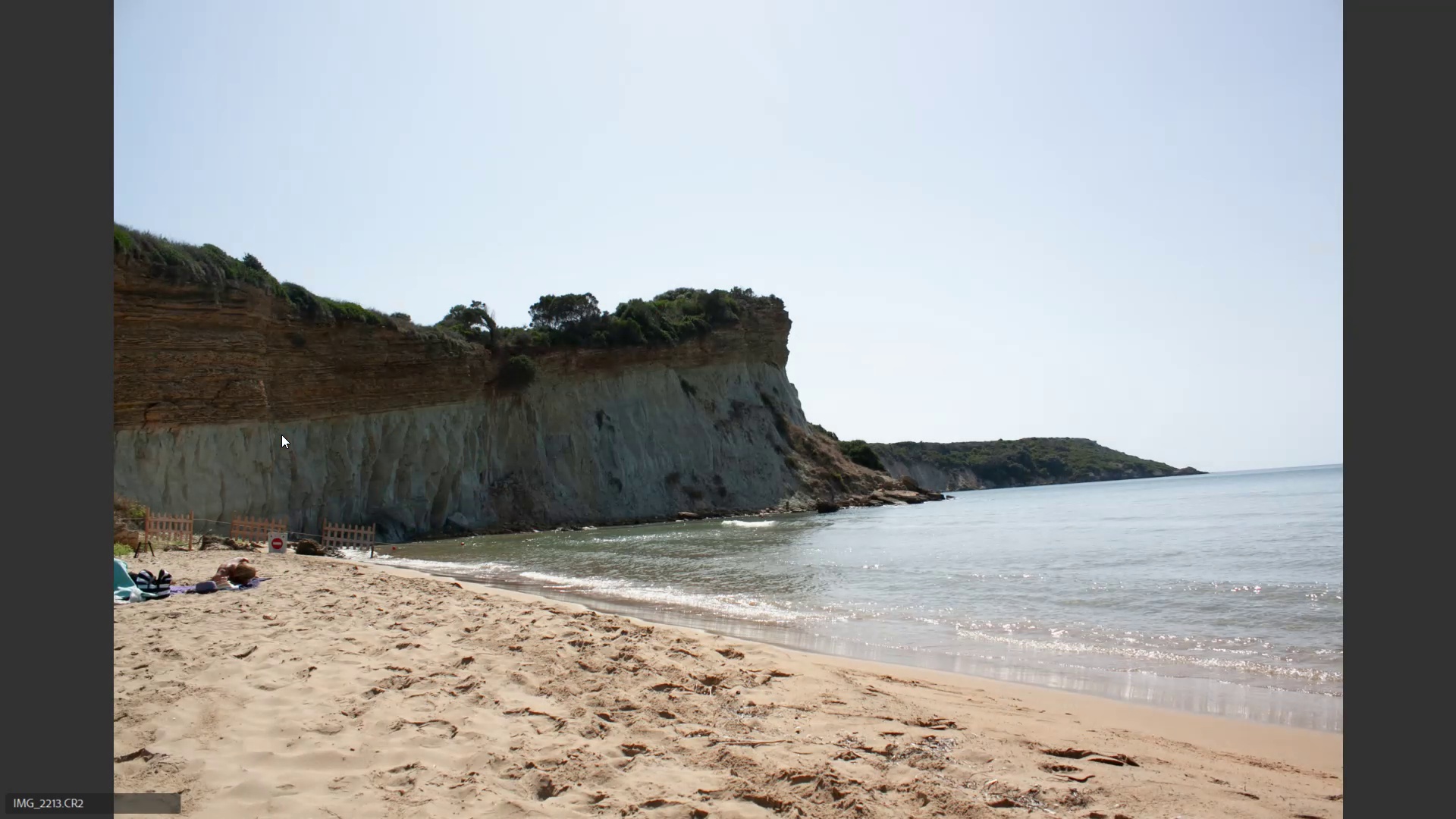 
left_click([246, 573])
 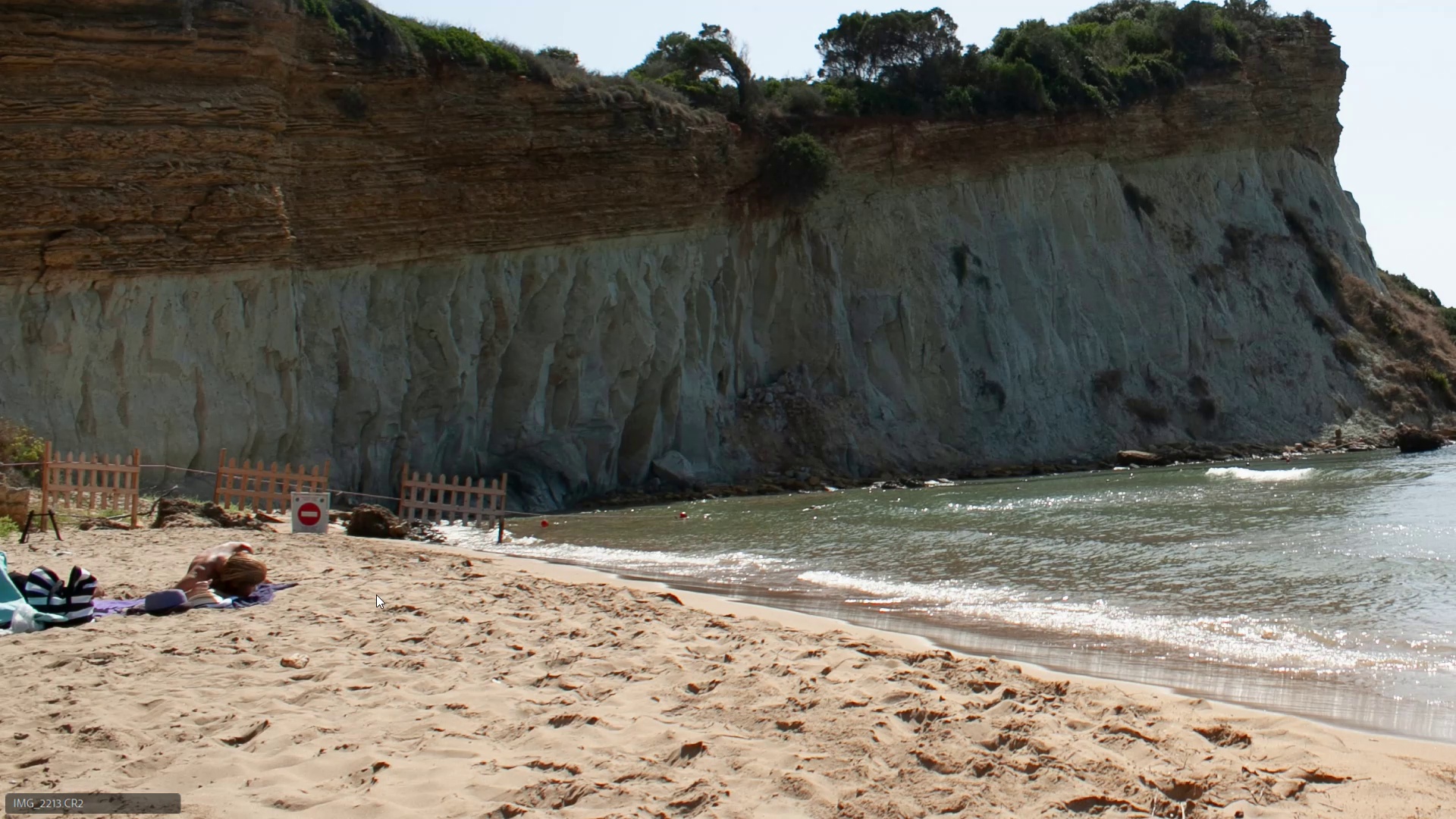 
wait(5.43)
 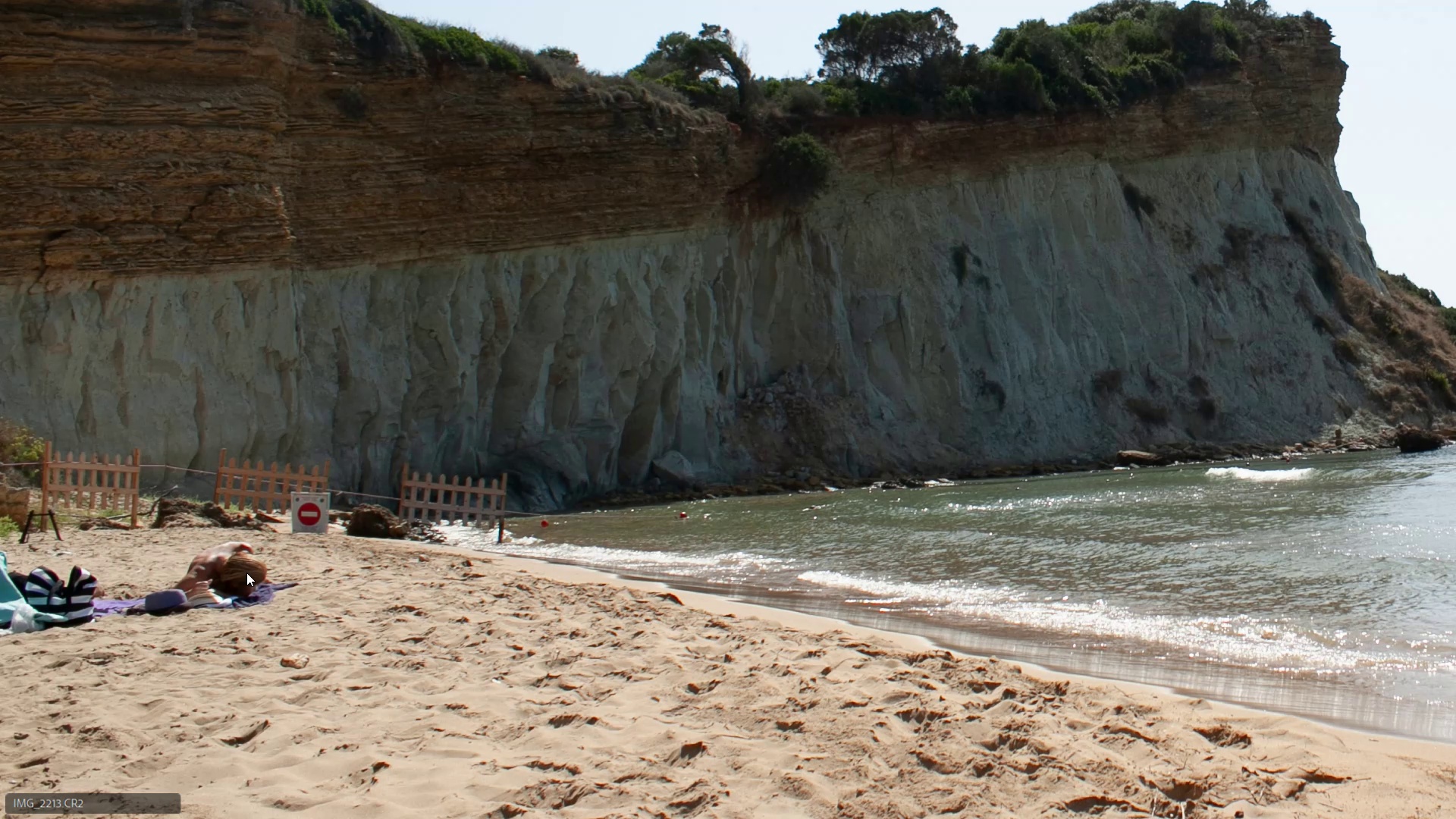 
left_click([376, 595])
 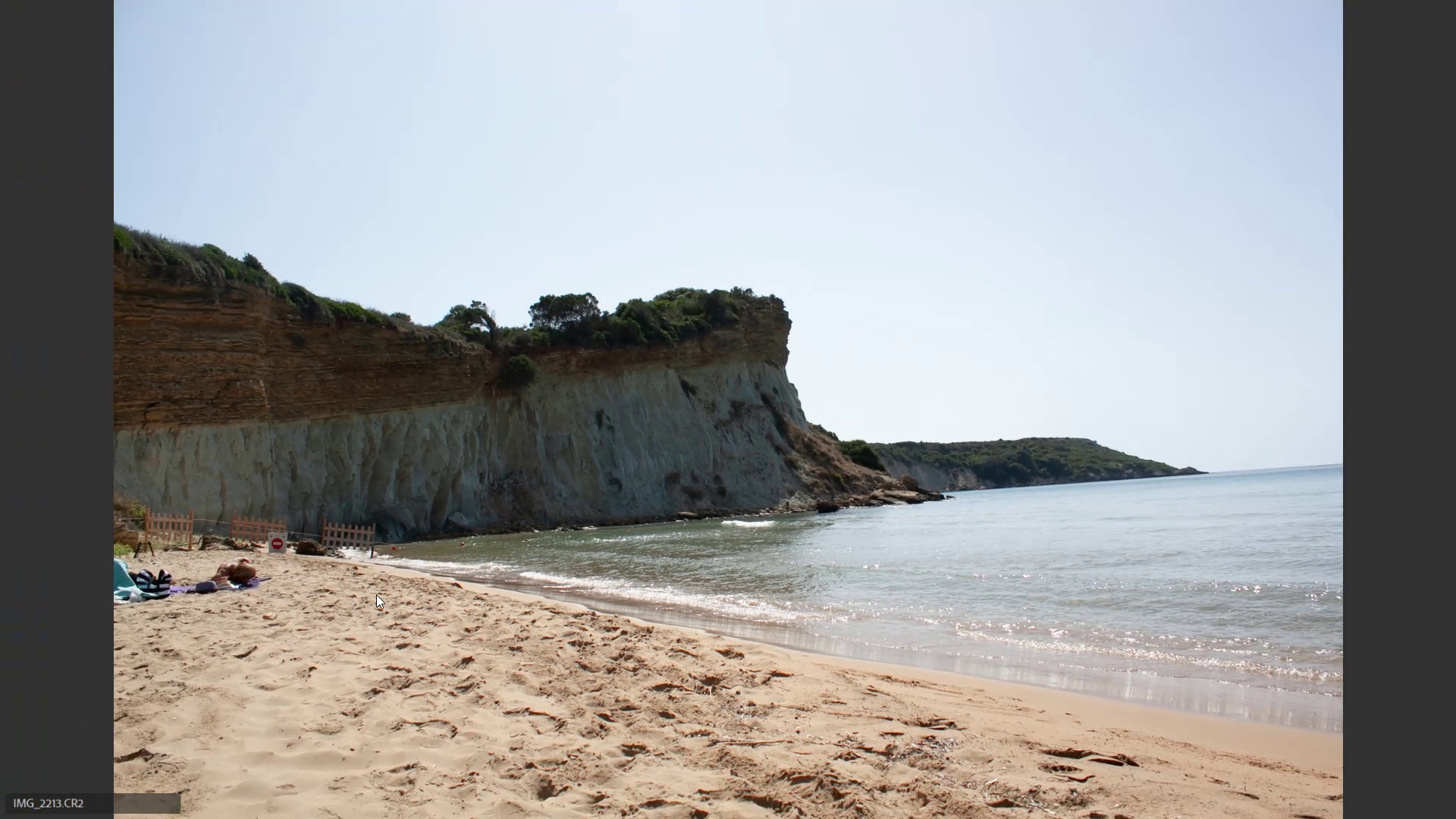 
key(ArrowRight)
 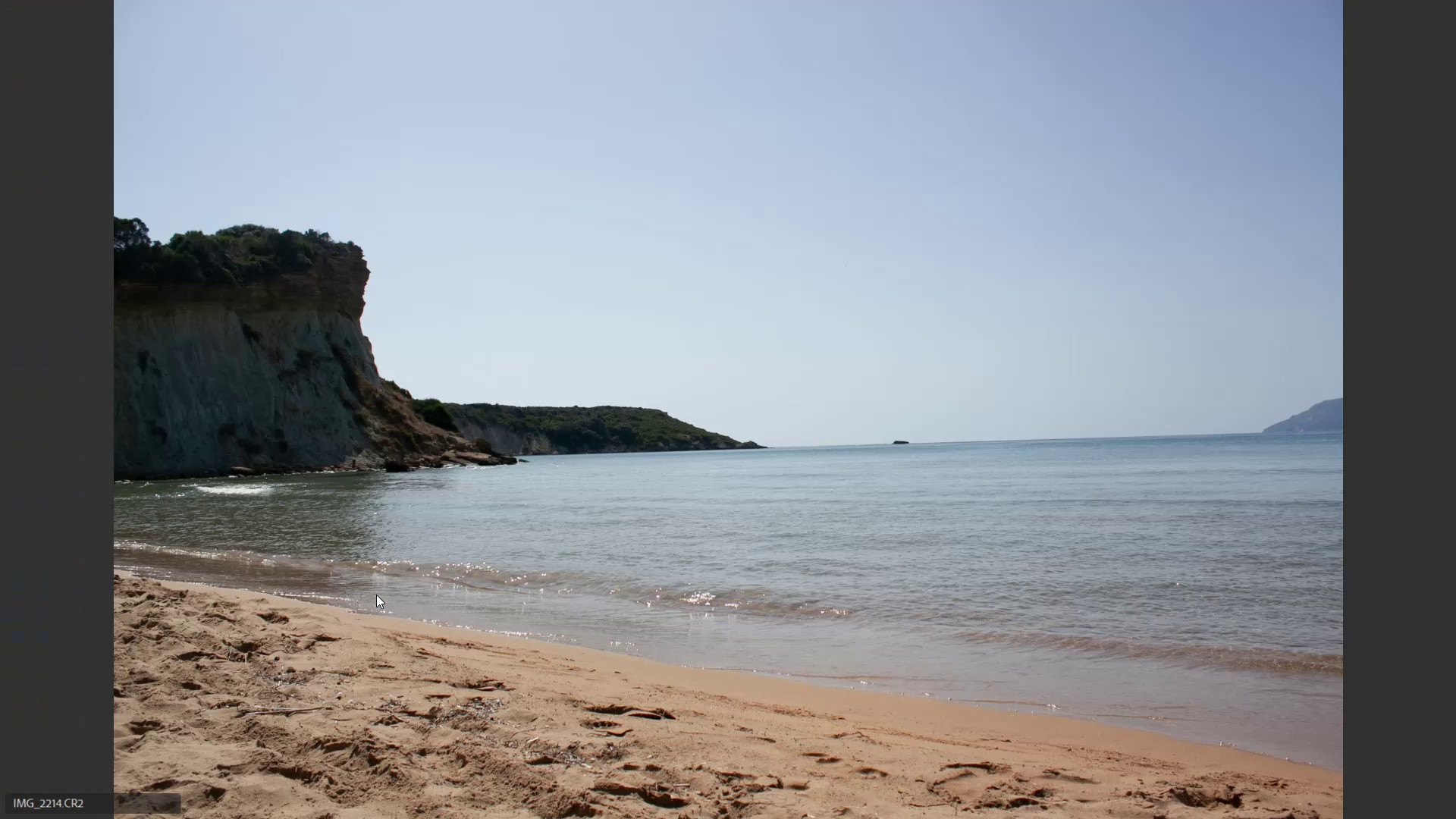 
key(ArrowRight)
 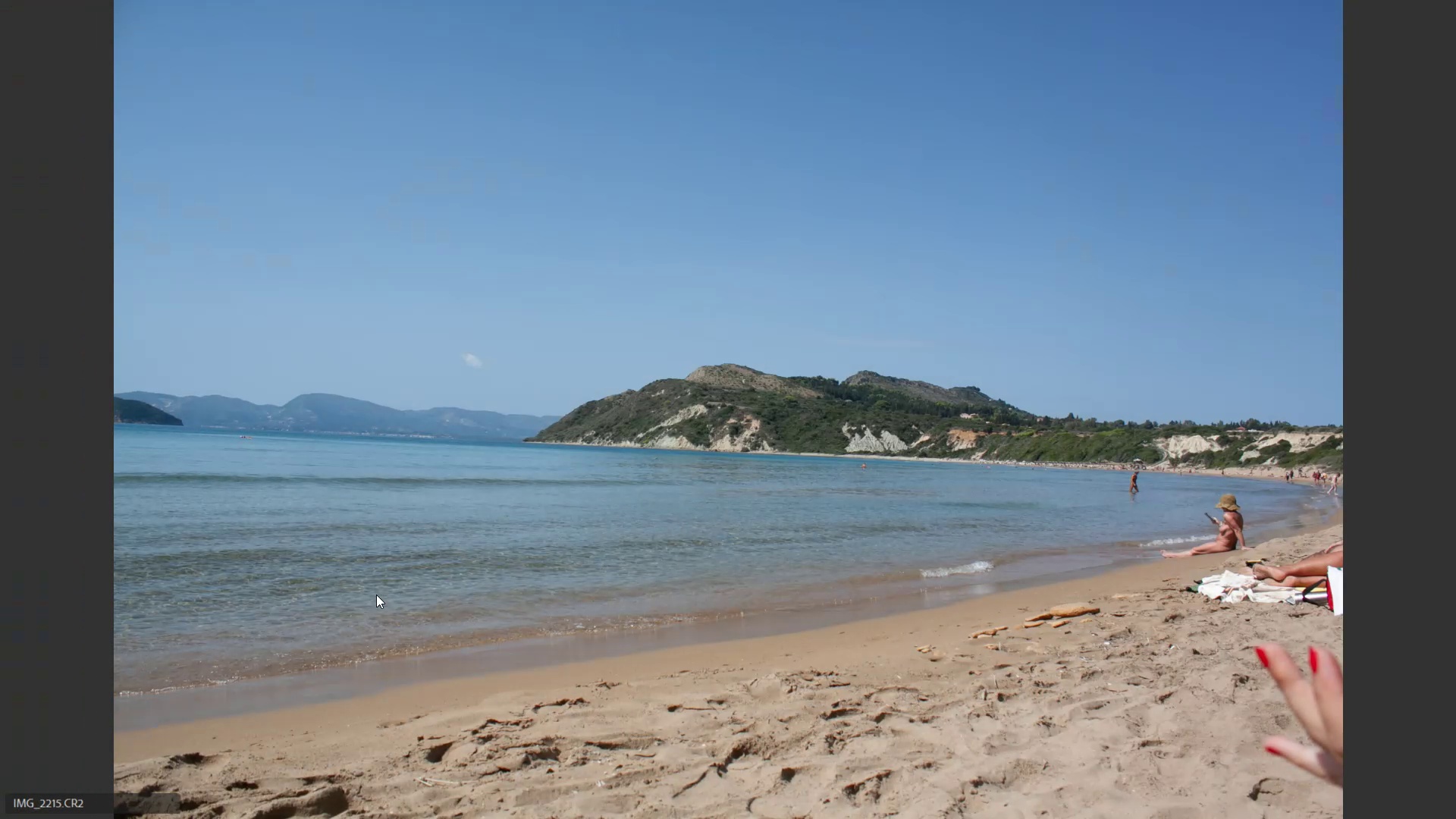 
key(ArrowLeft)
 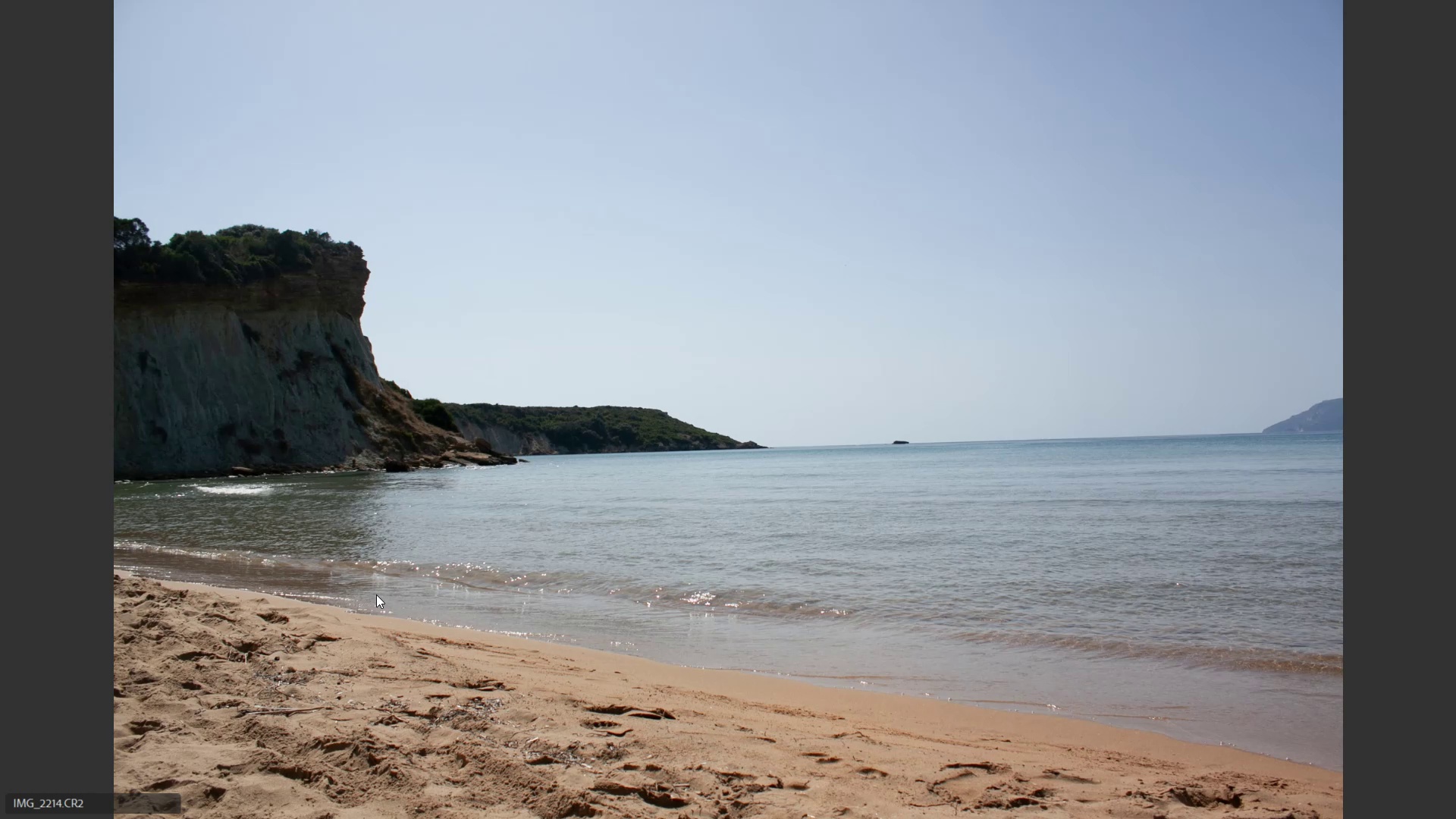 
key(6)
 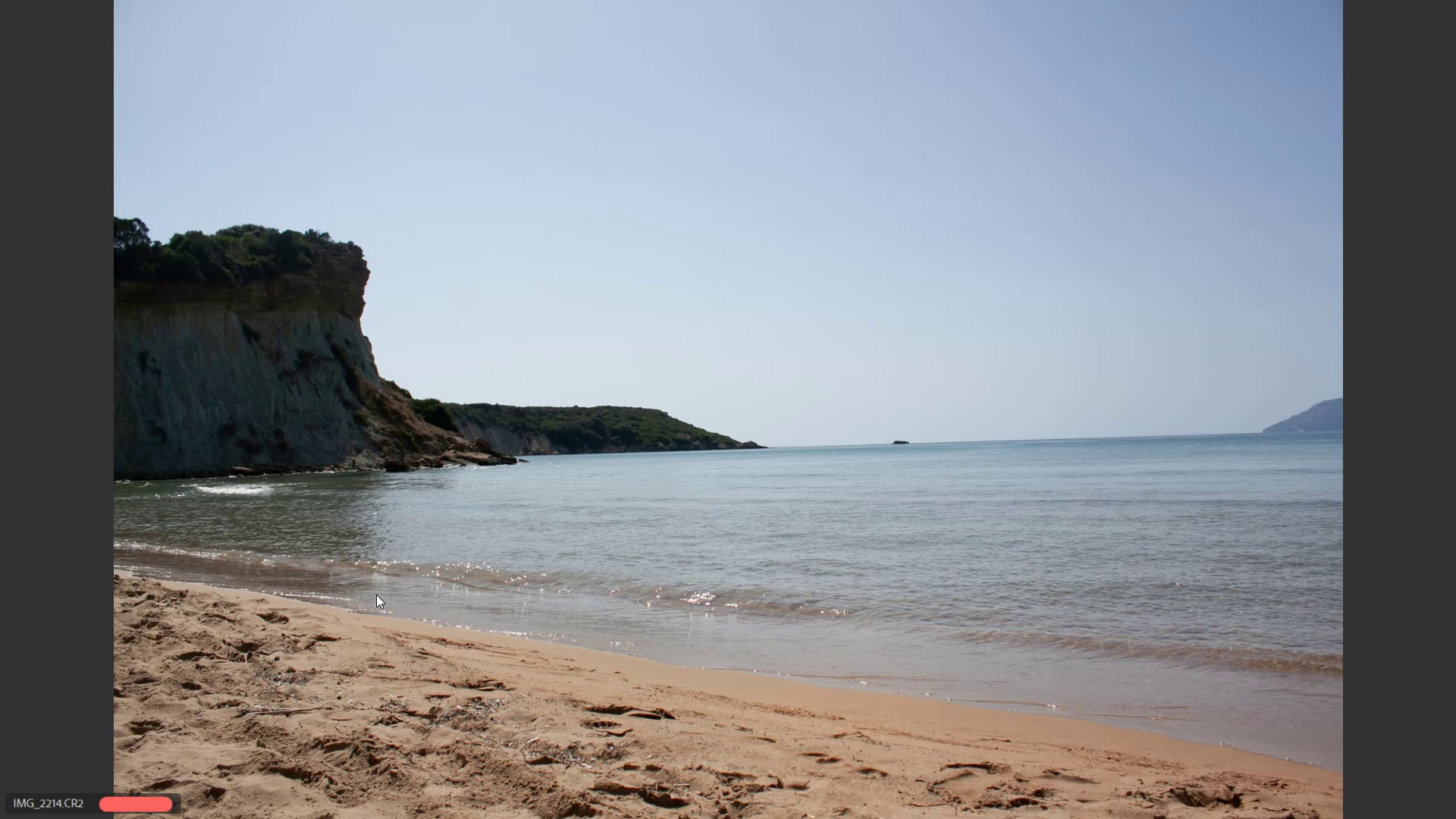 
key(ArrowRight)
 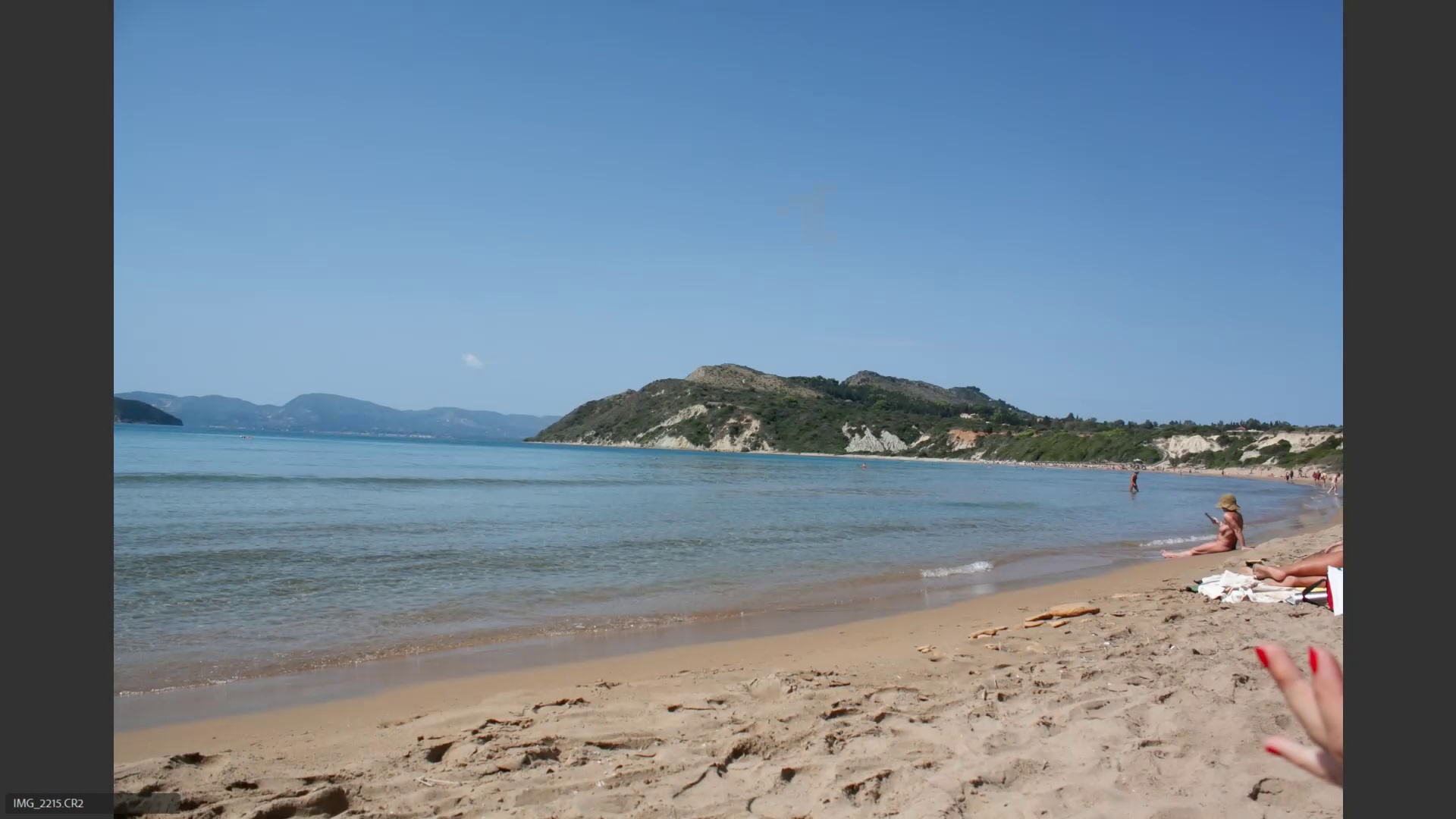 
key(ArrowRight)
 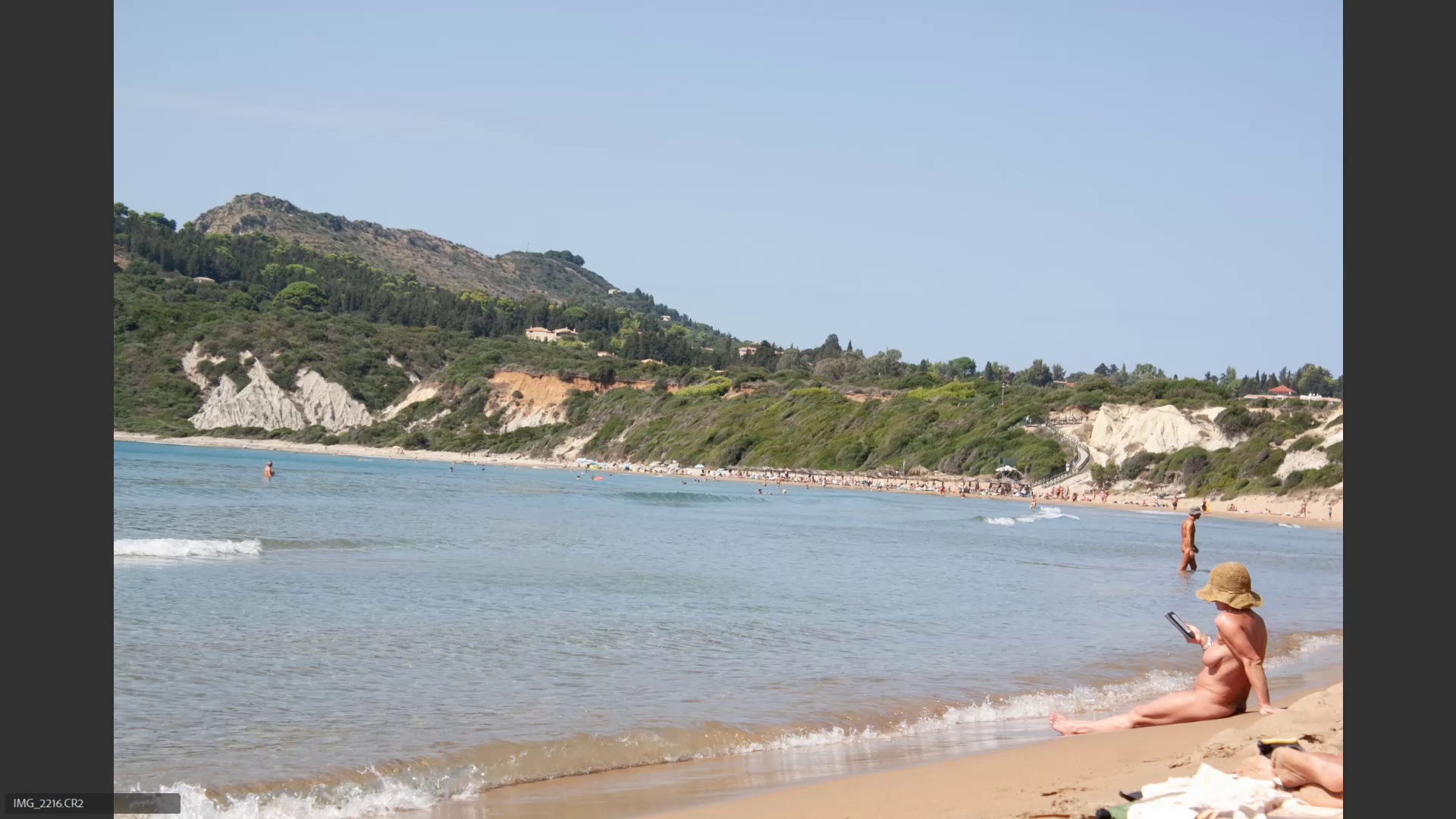 
key(ArrowRight)
 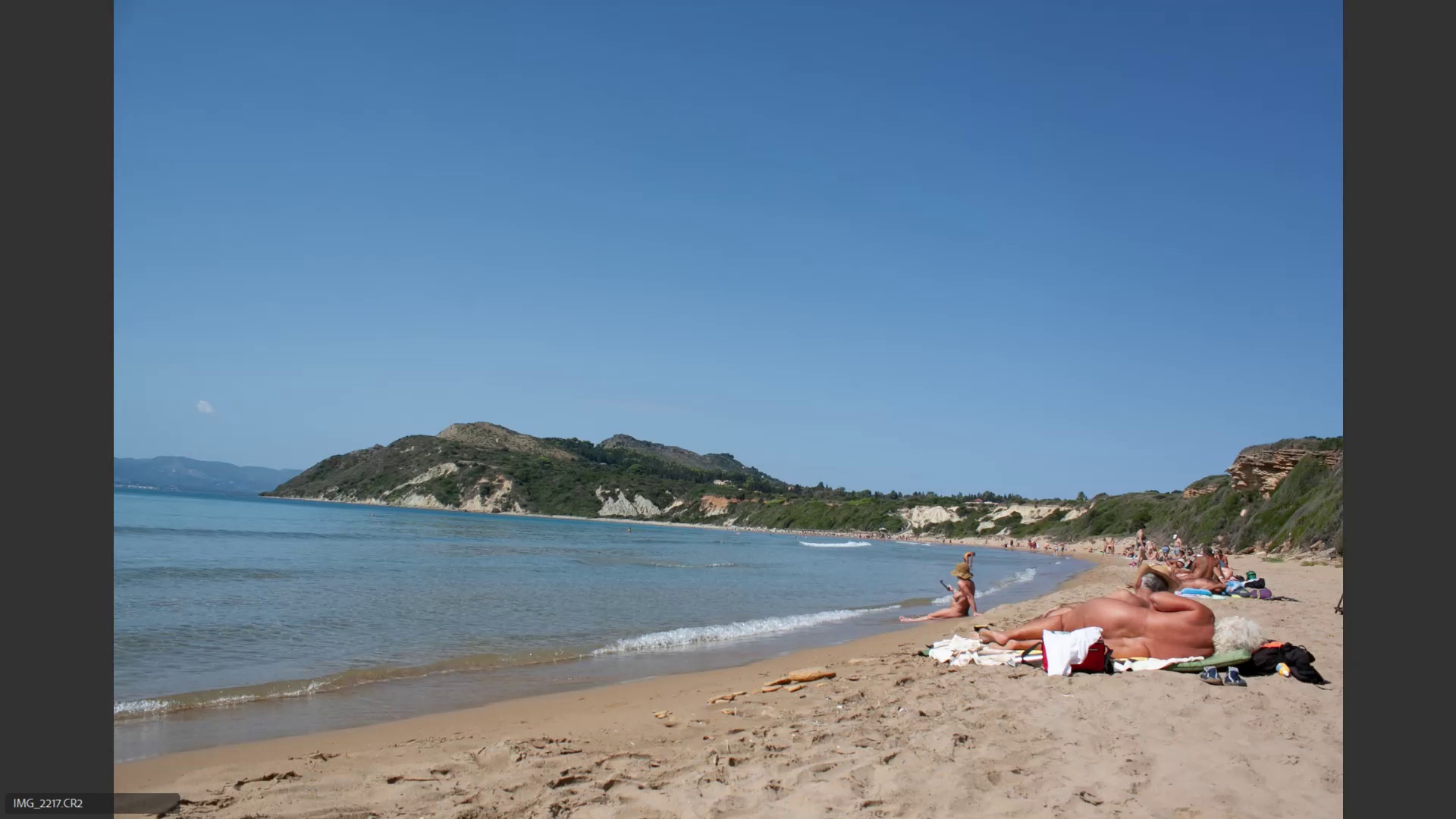 
key(ArrowRight)
 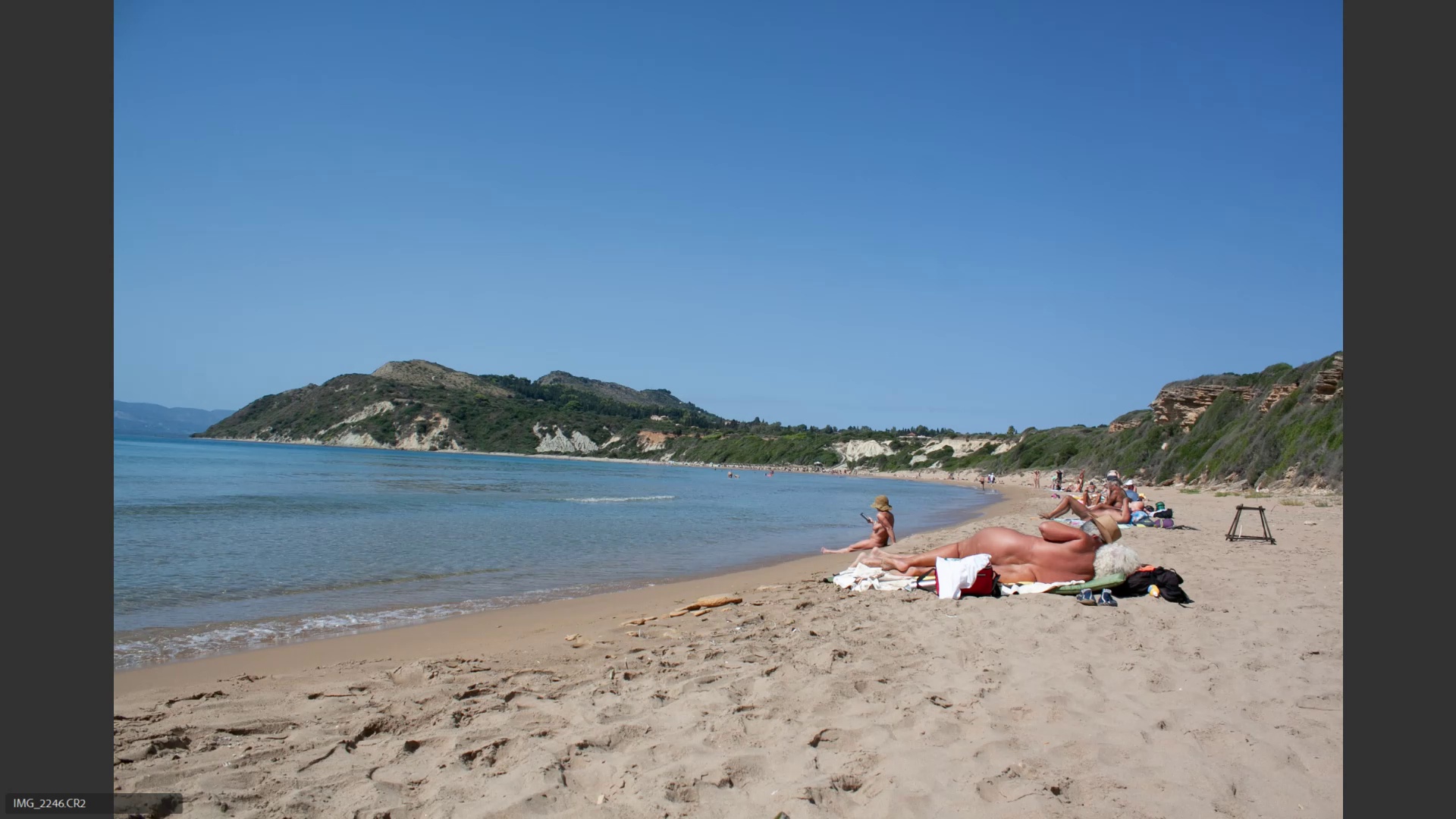 
key(ArrowLeft)
 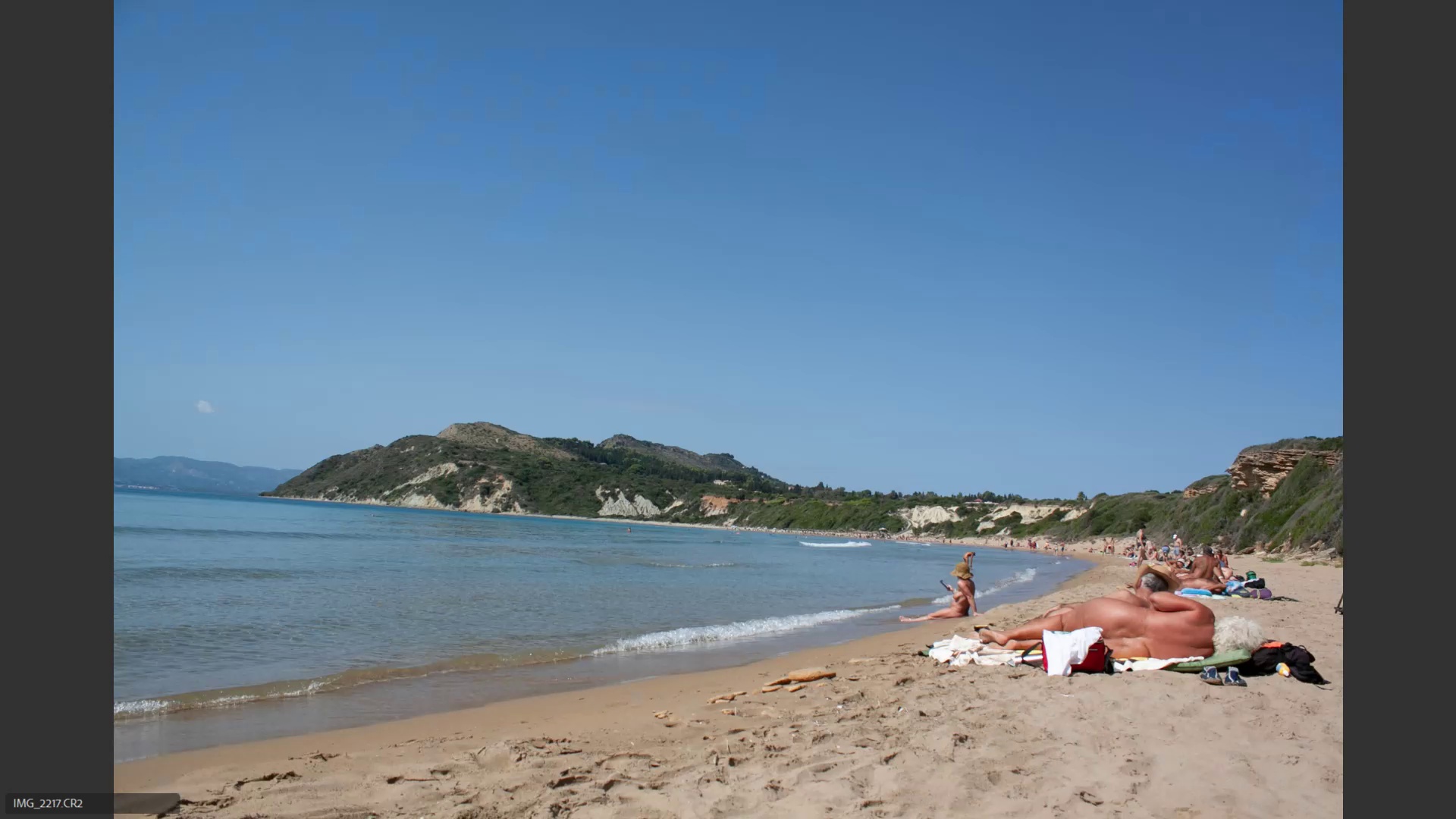 
key(ArrowRight)
 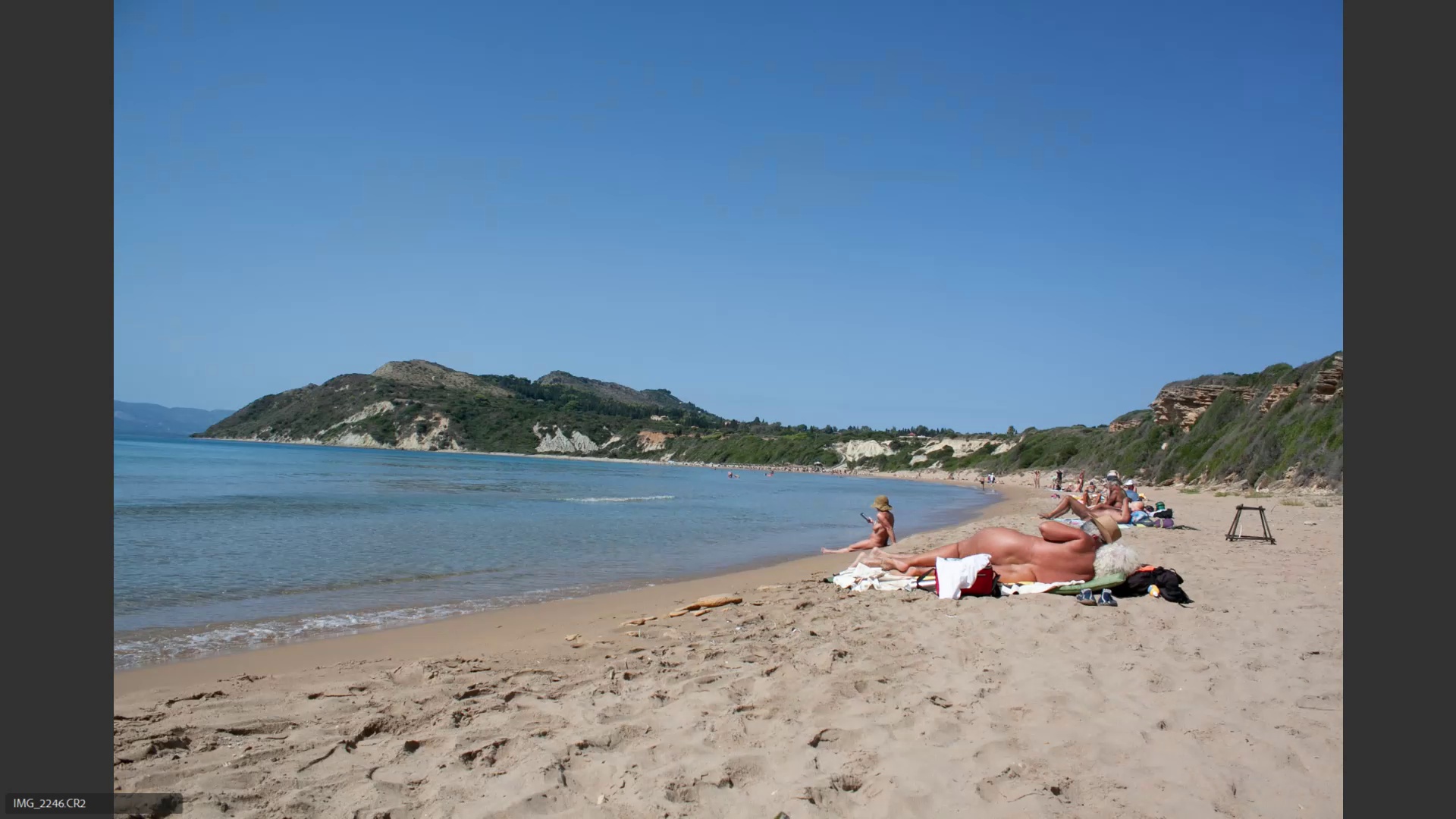 
key(ArrowRight)
 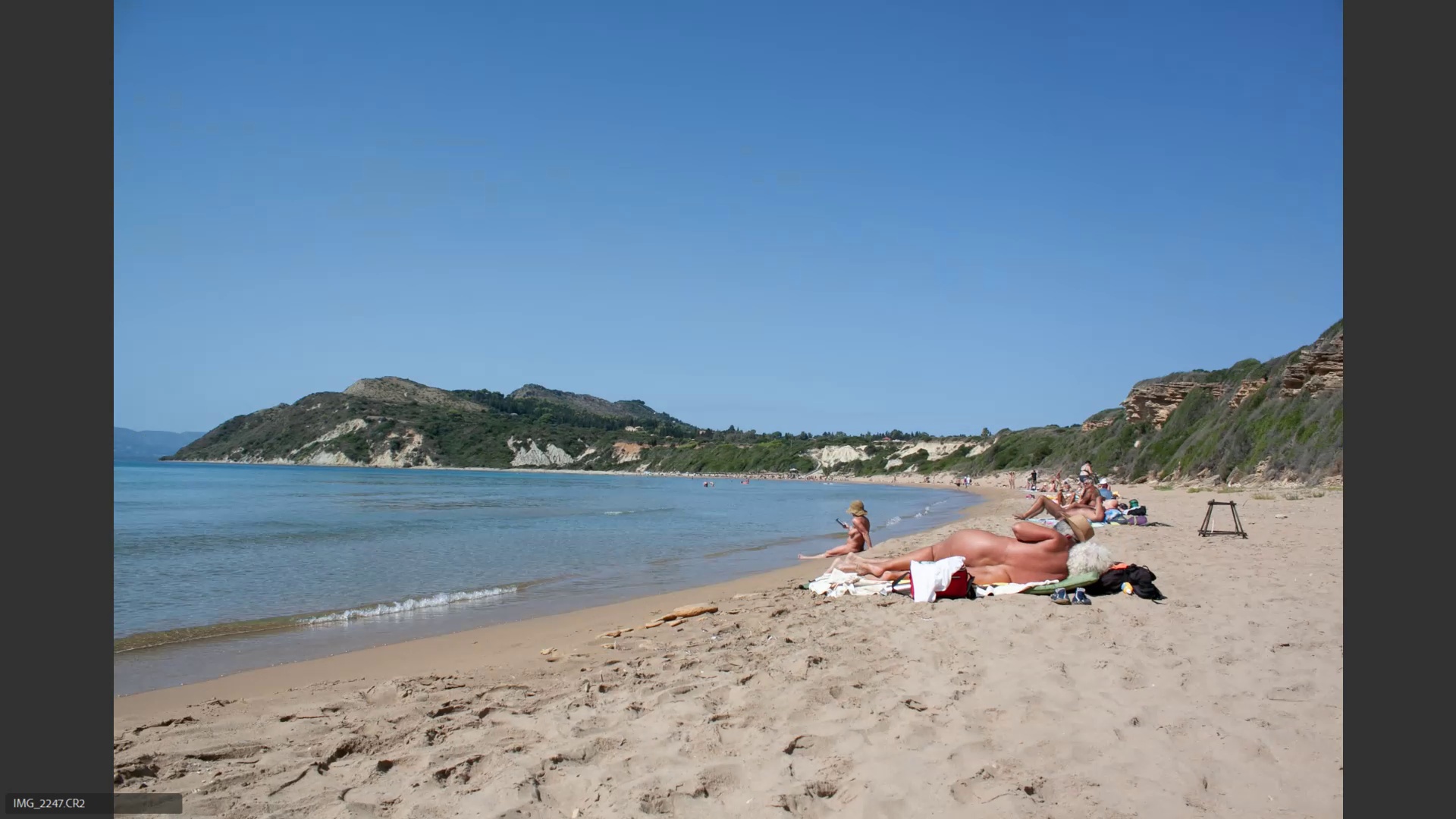 
key(ArrowRight)
 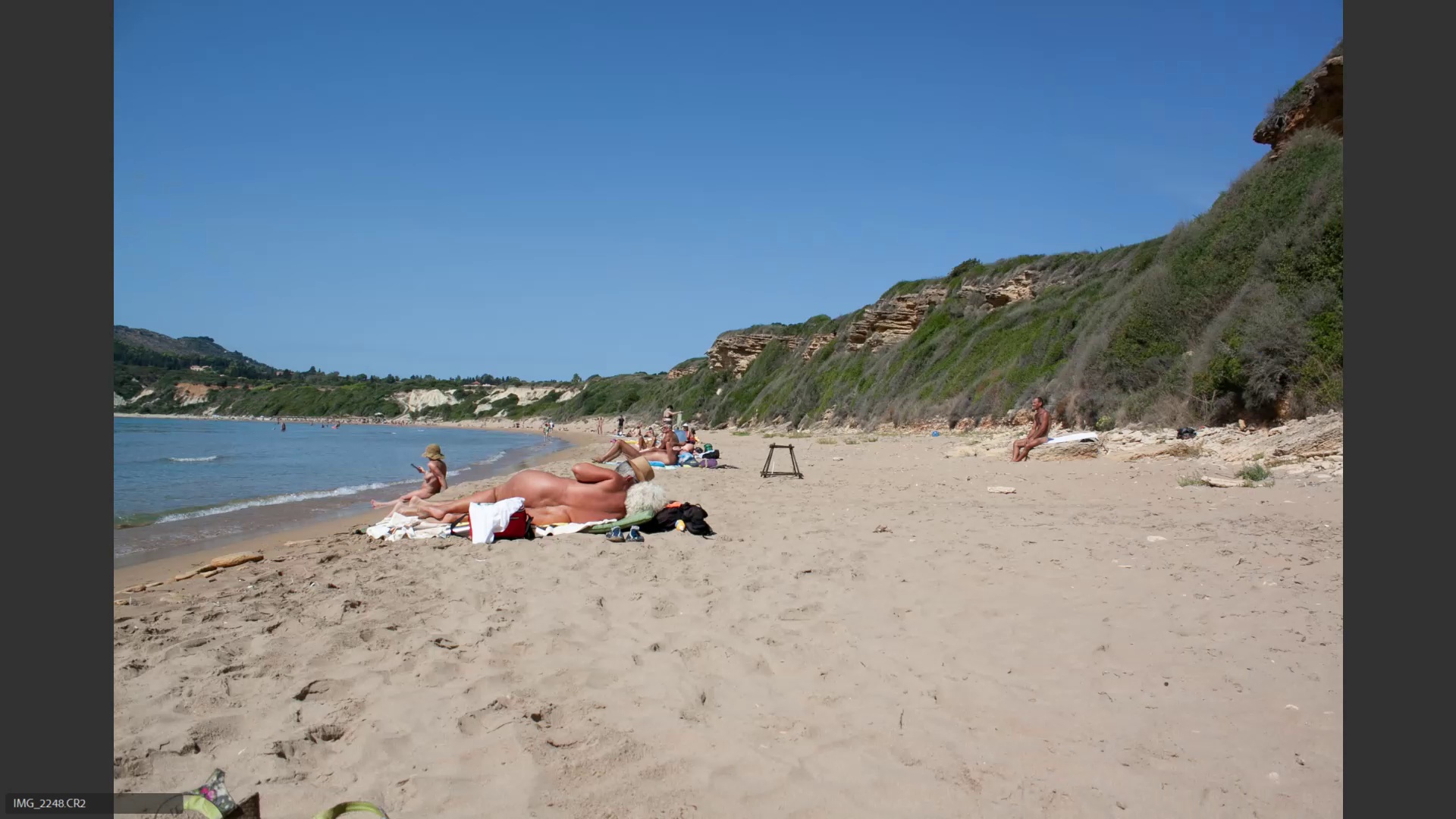 
key(ArrowLeft)
 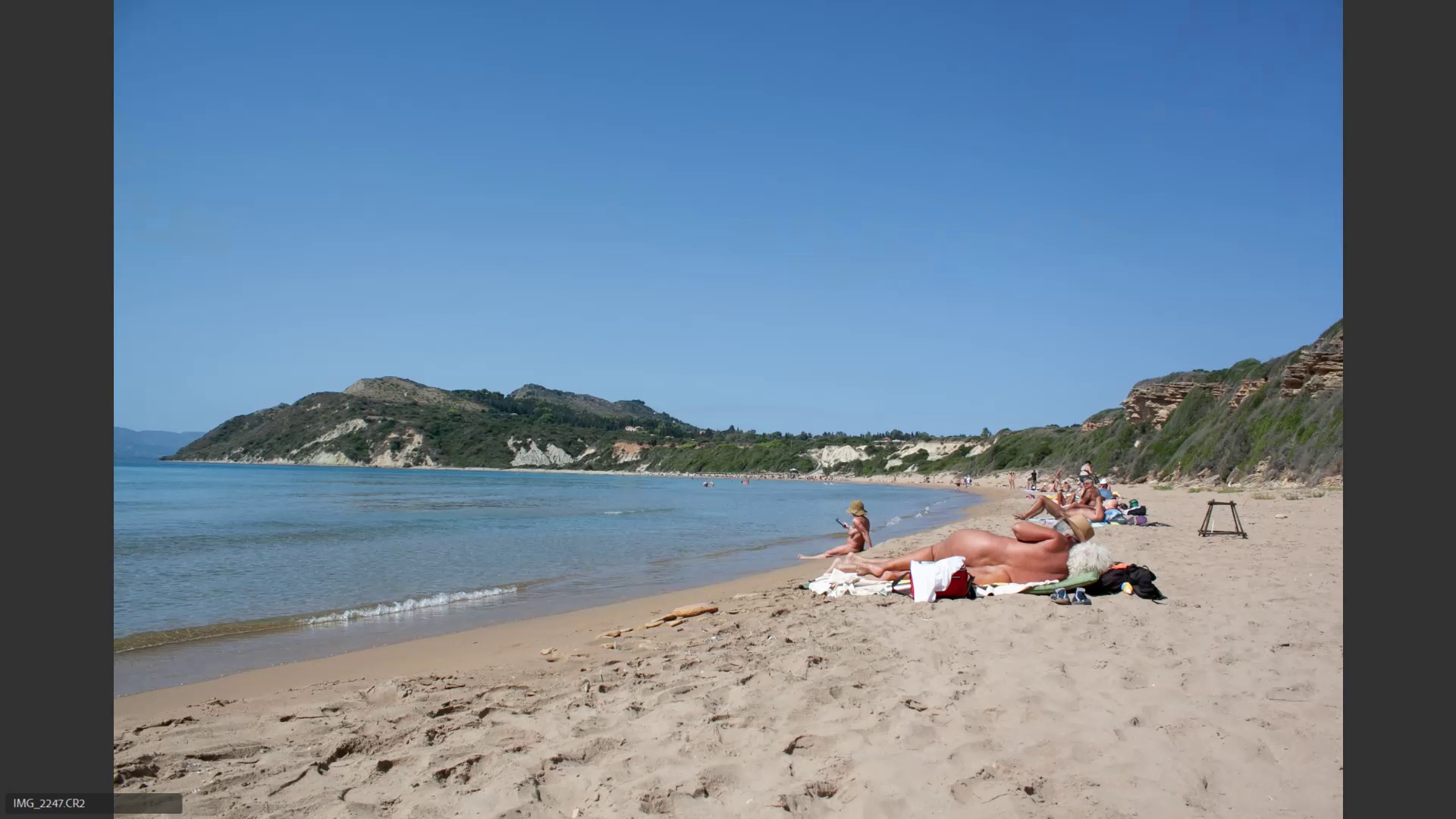 
key(6)
 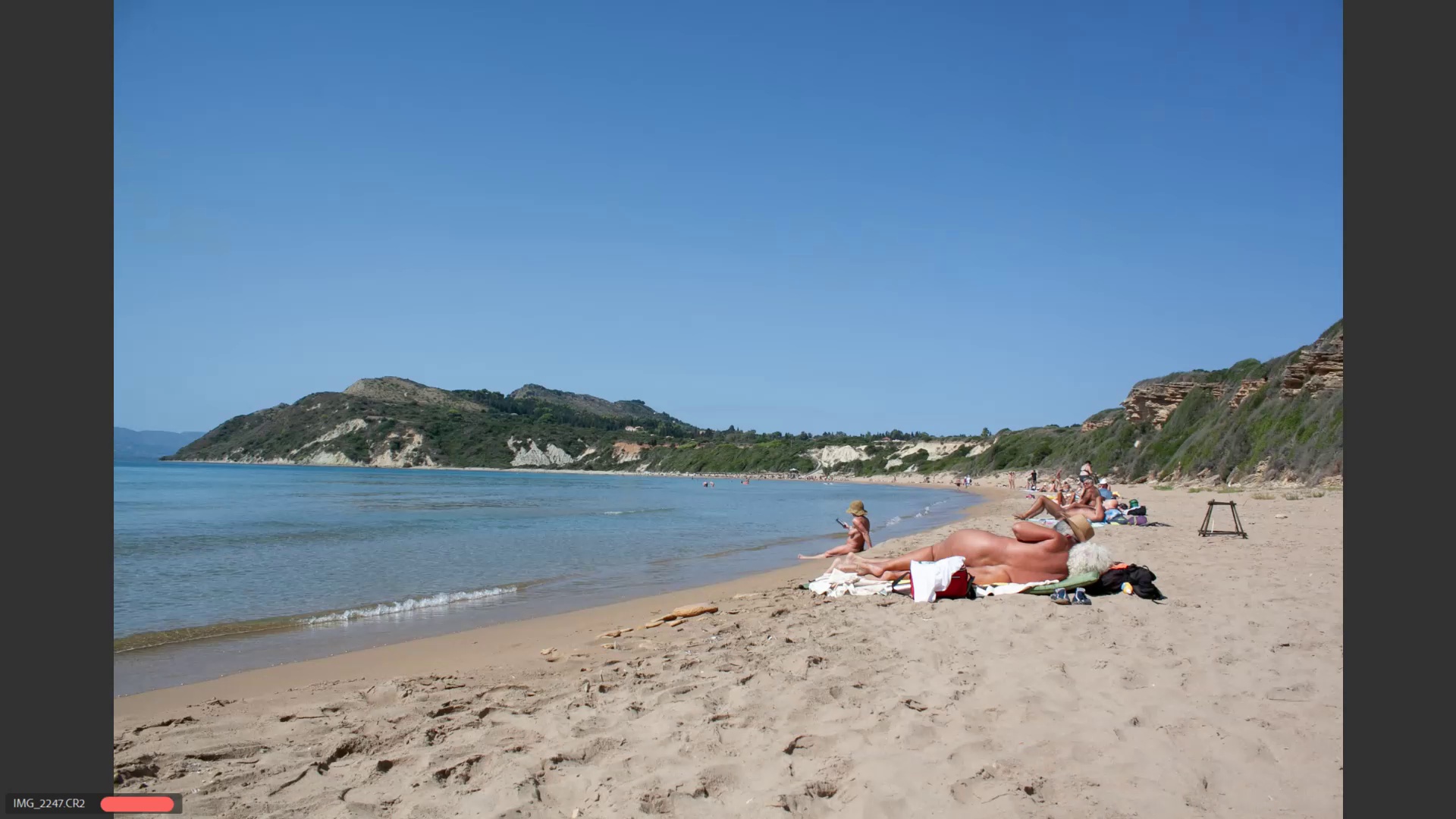 
key(ArrowRight)
 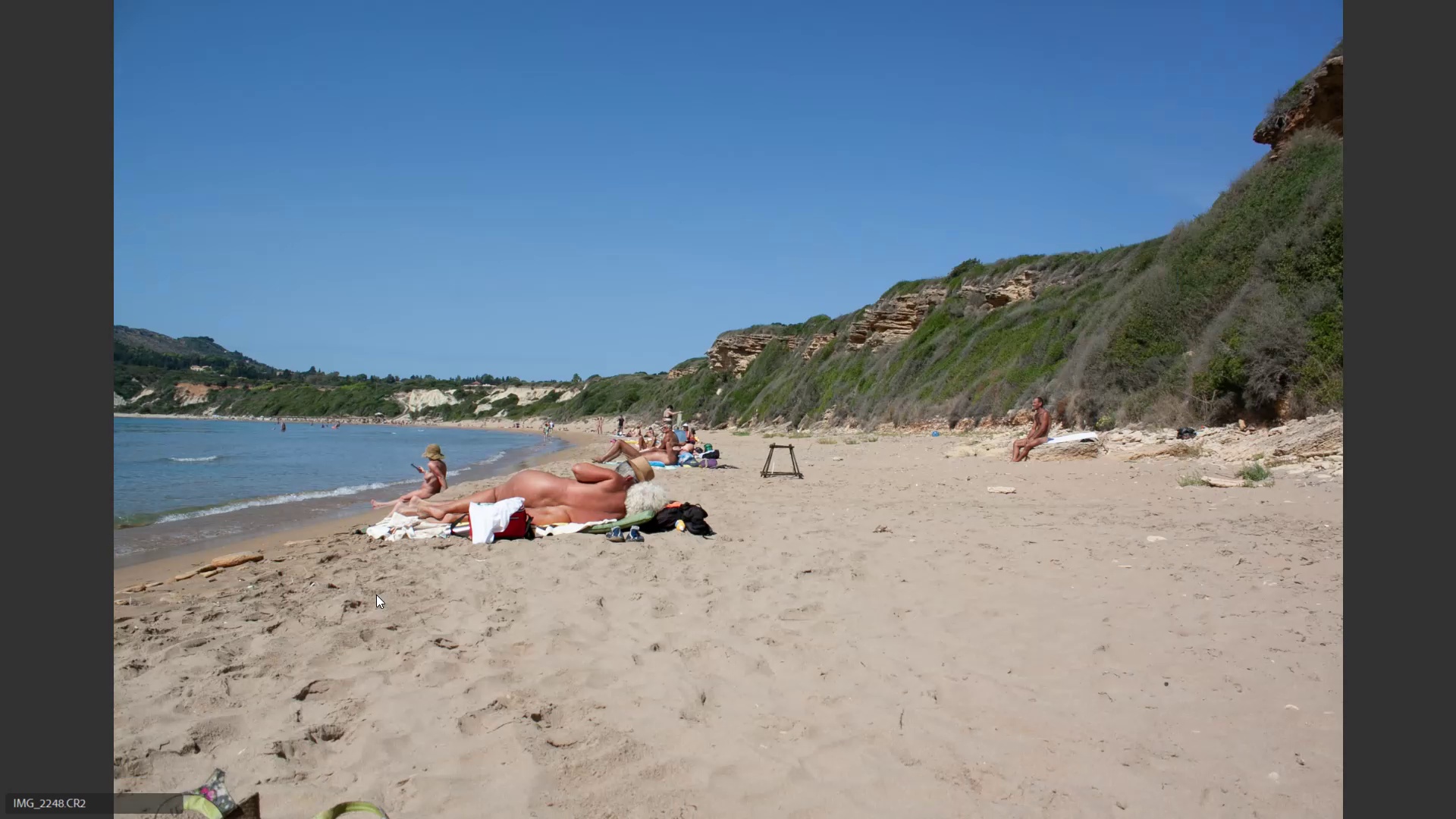 
key(ArrowRight)
 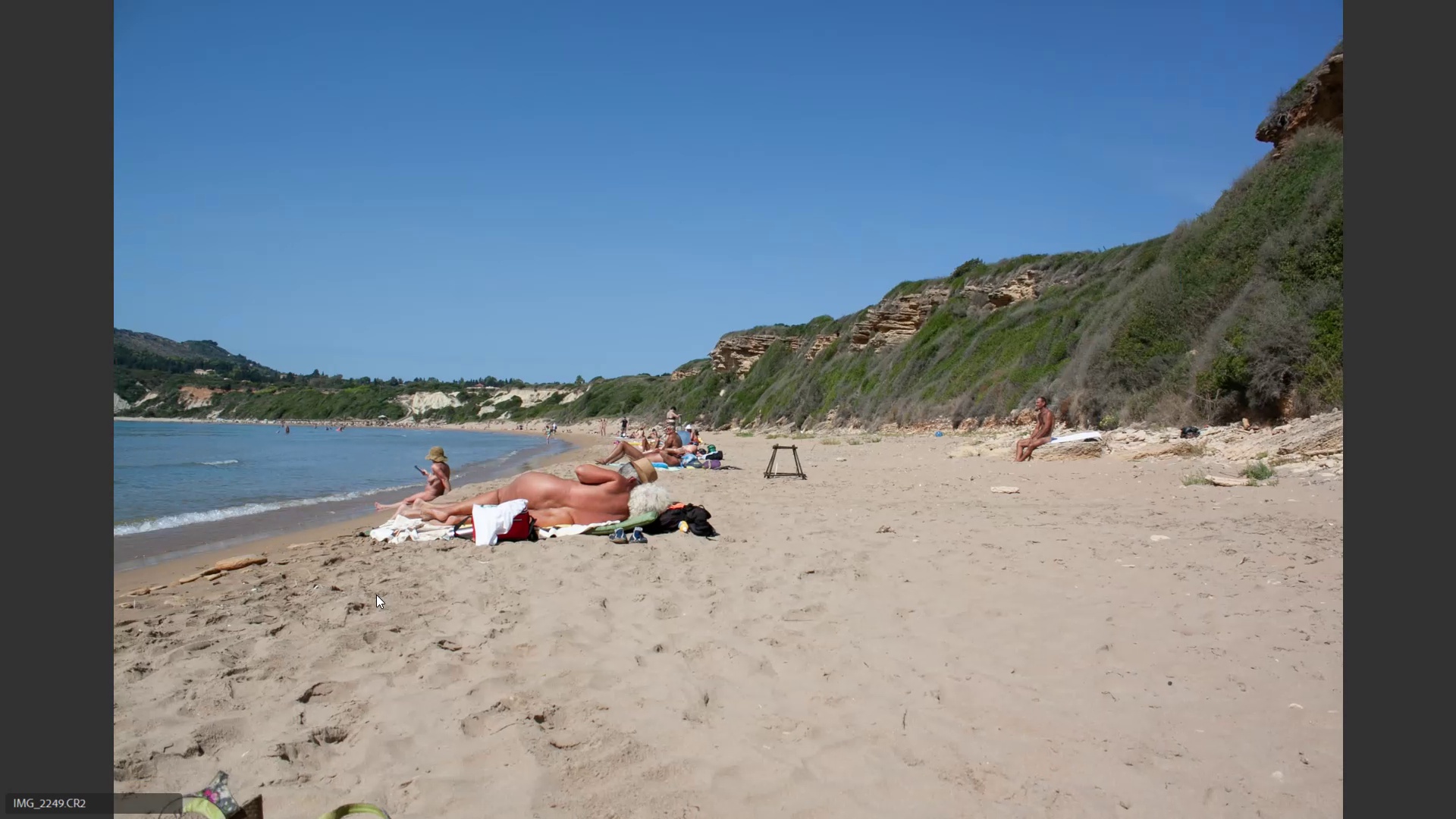 
key(ArrowRight)
 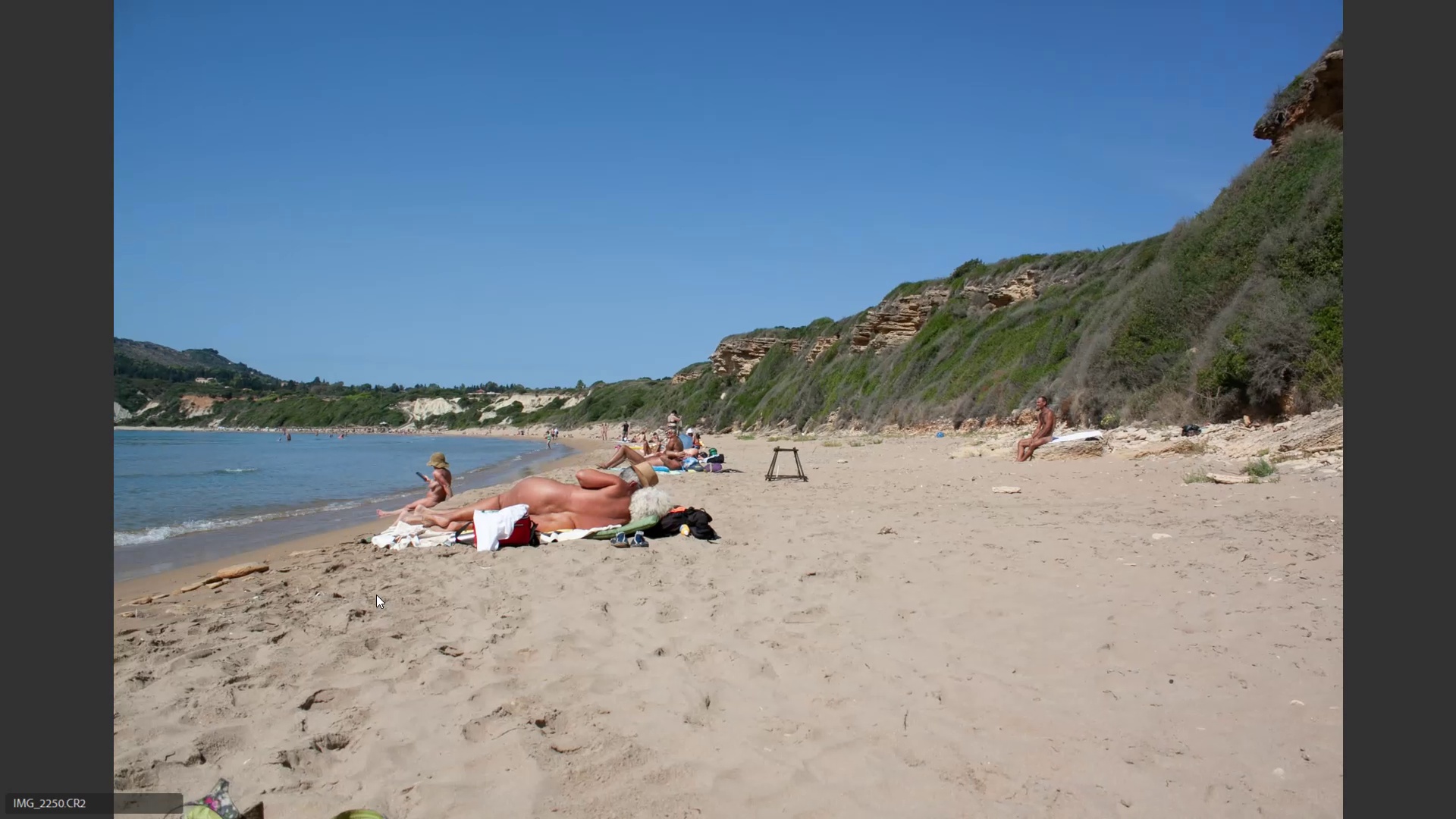 
key(ArrowRight)
 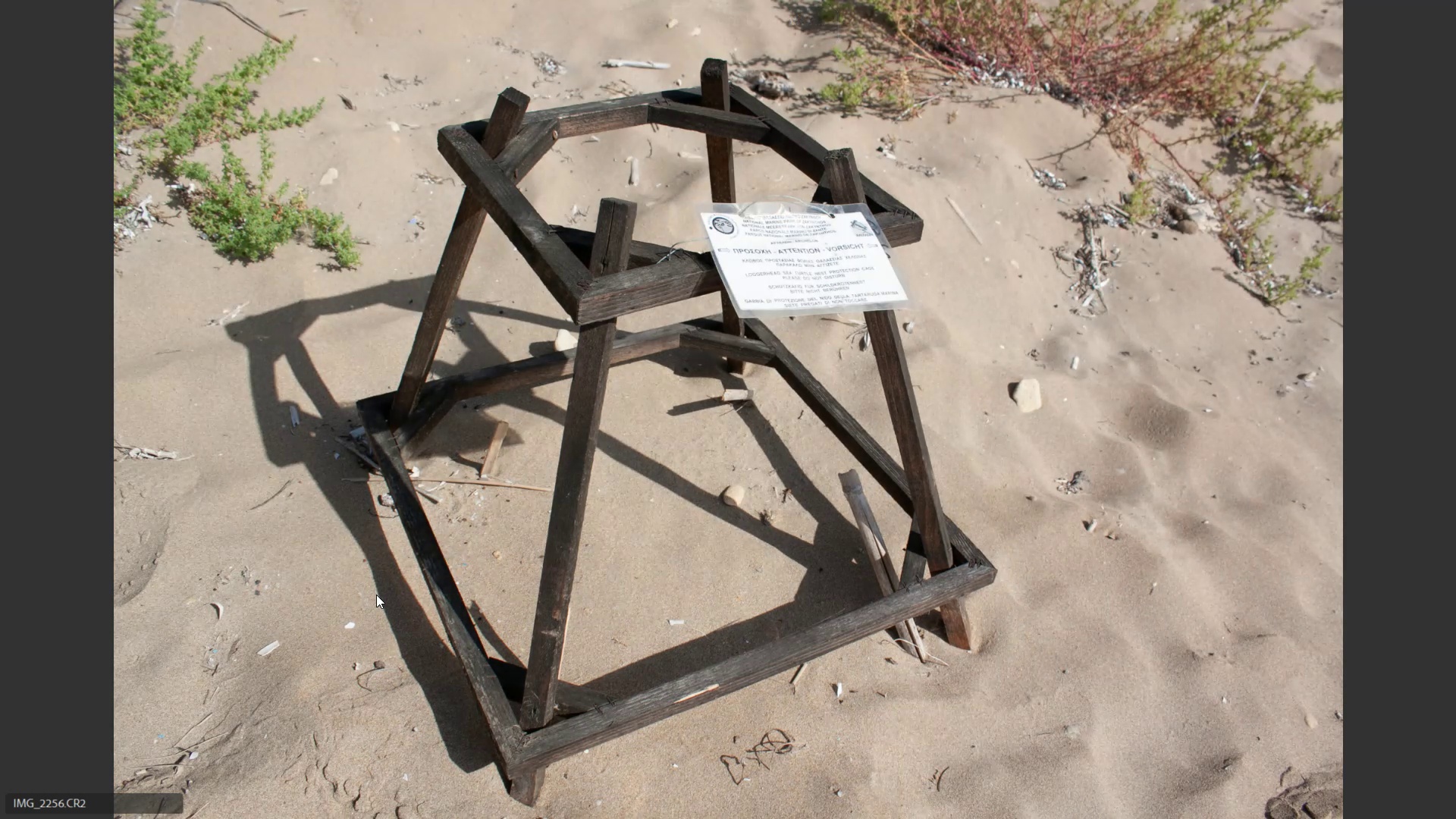 
key(ArrowRight)
 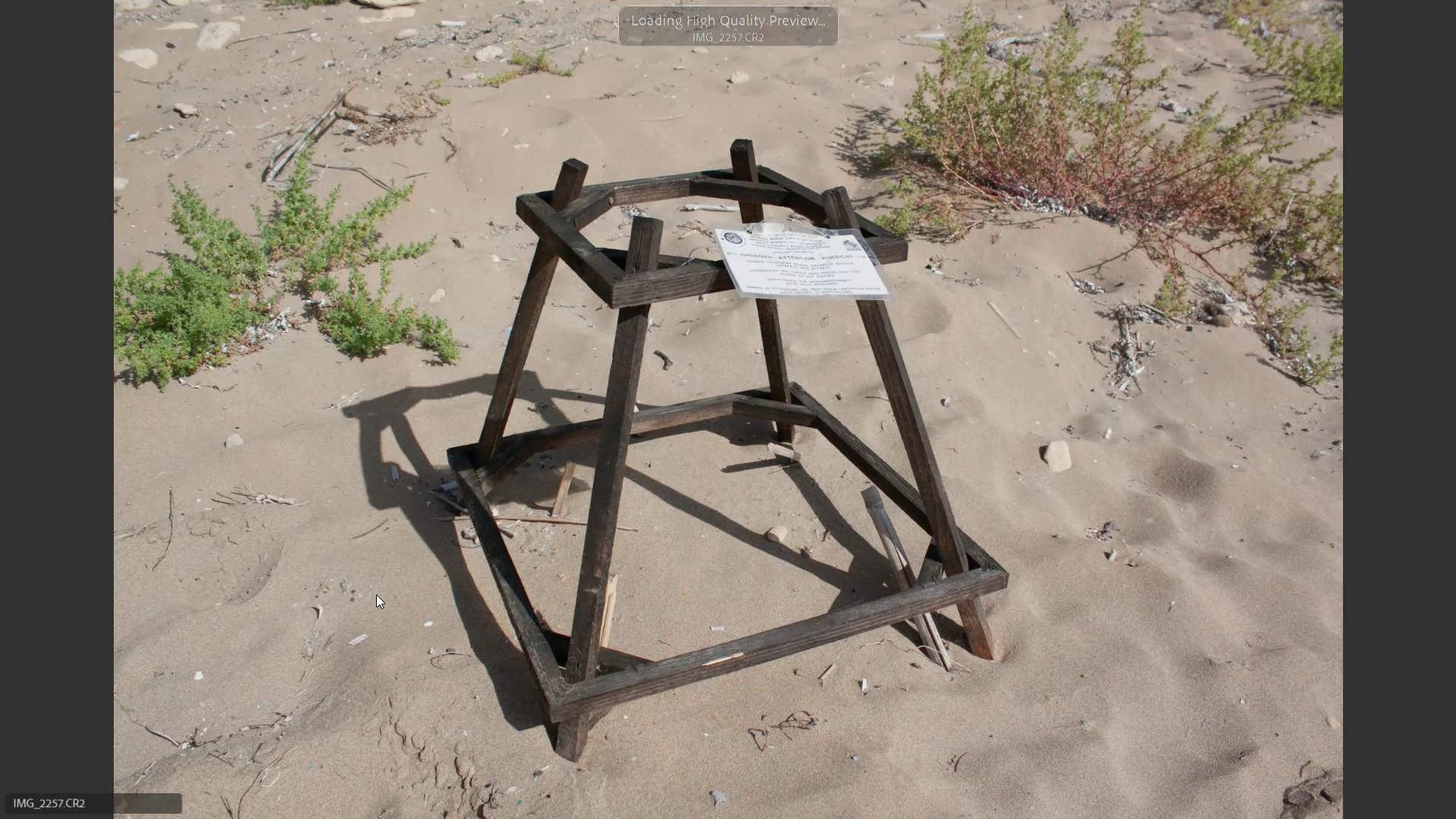 
key(ArrowLeft)
 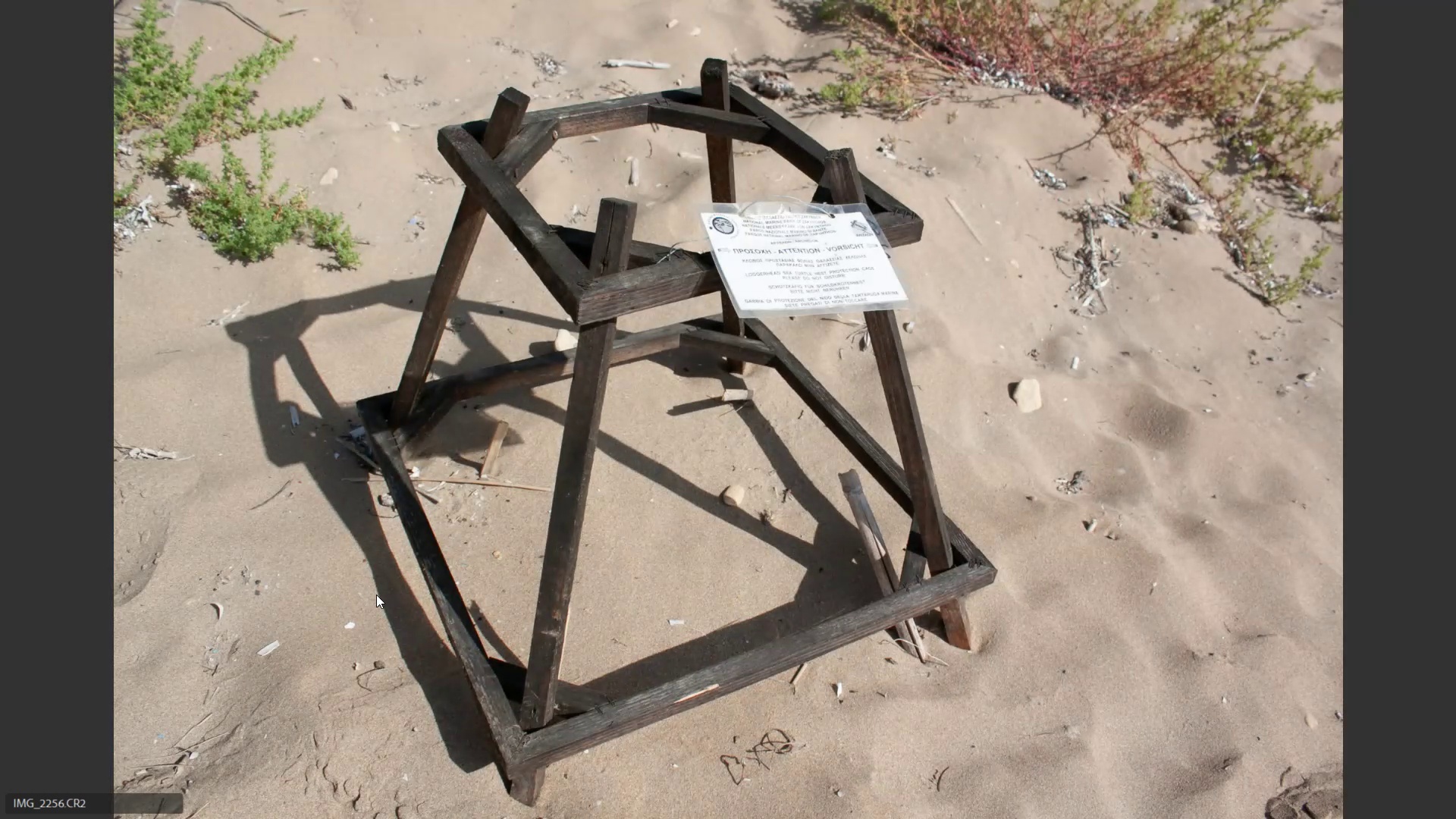 
key(6)
 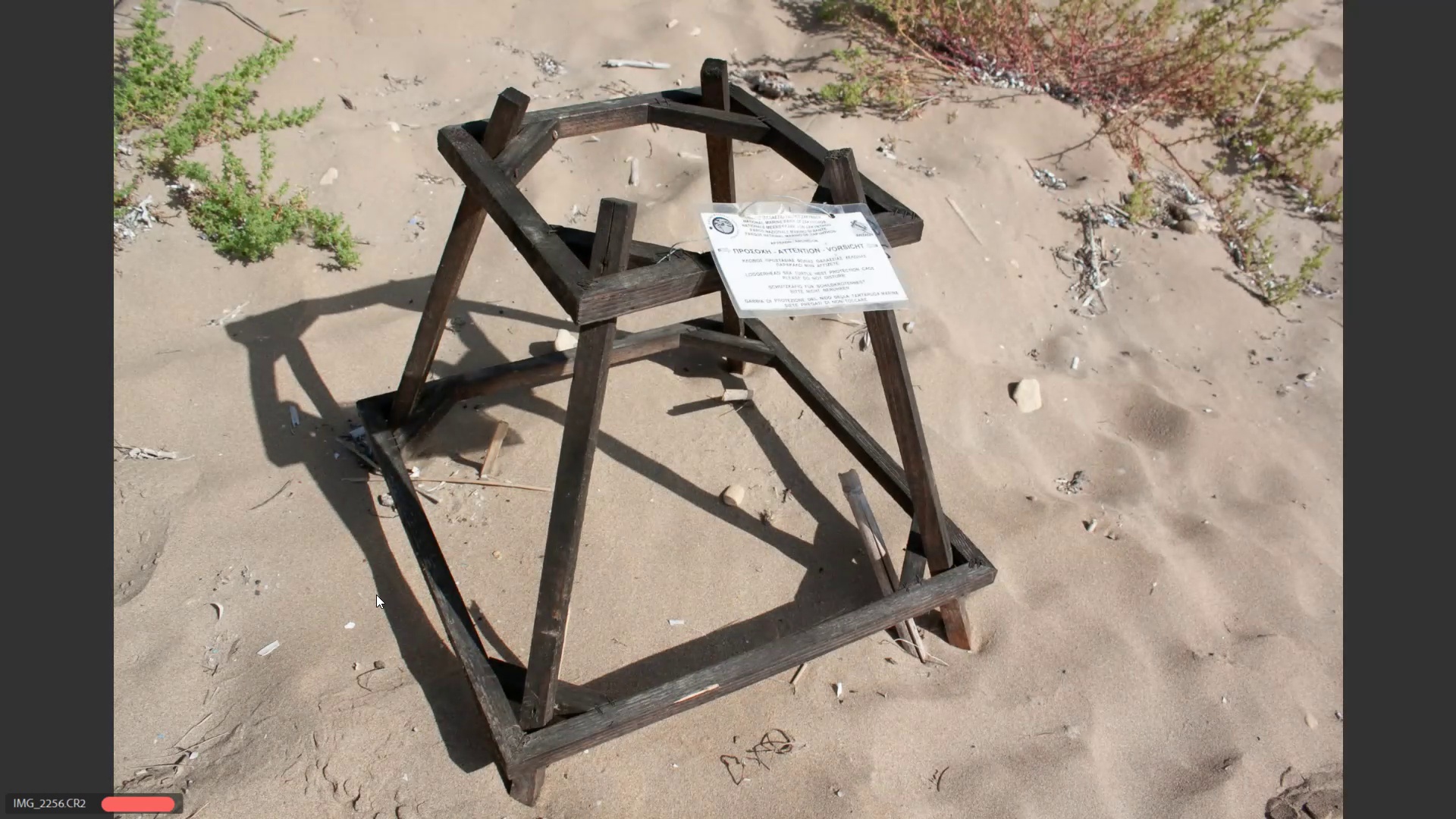 
key(ArrowRight)
 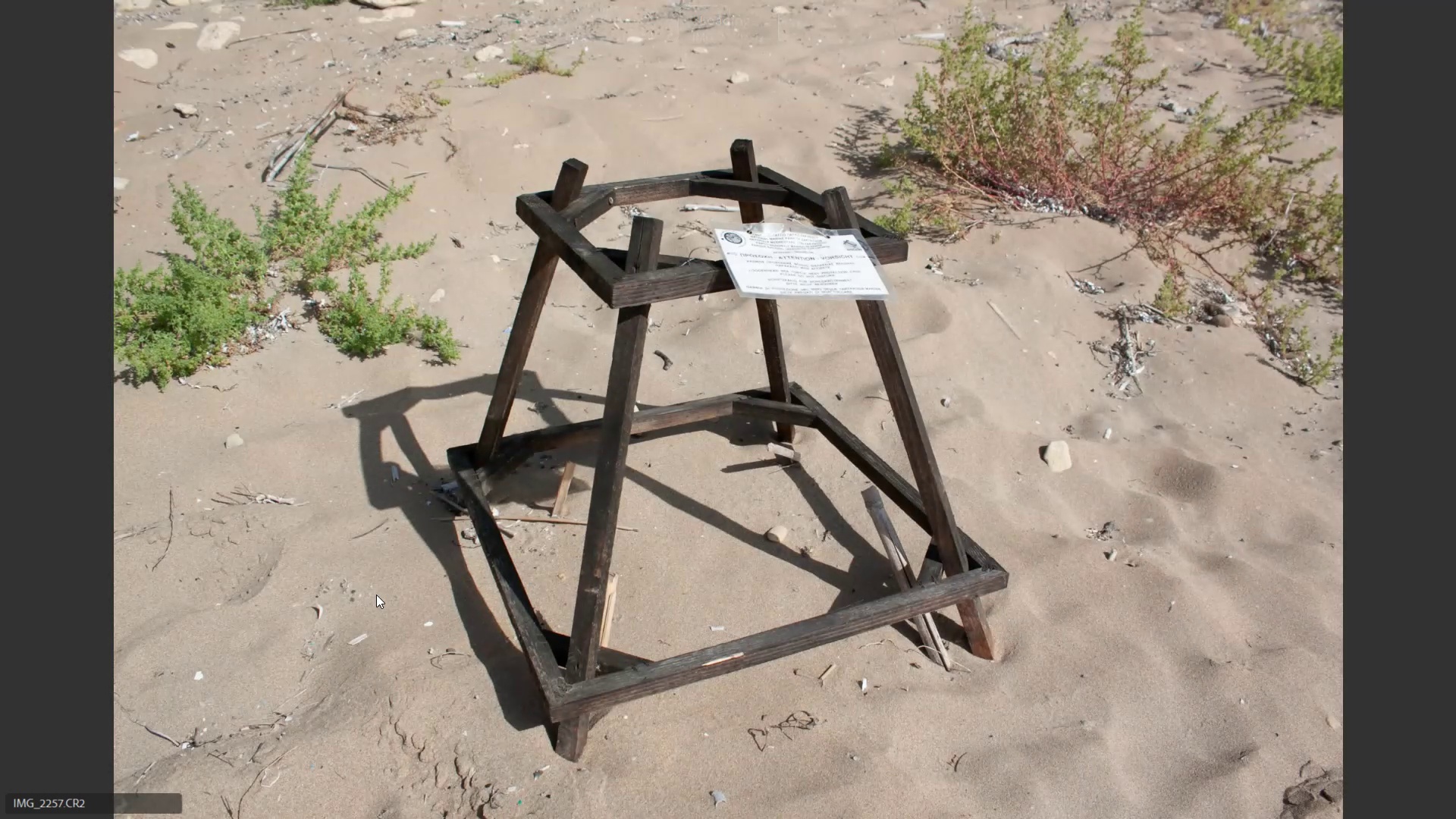 
hold_key(key=ArrowRight, duration=0.3)
 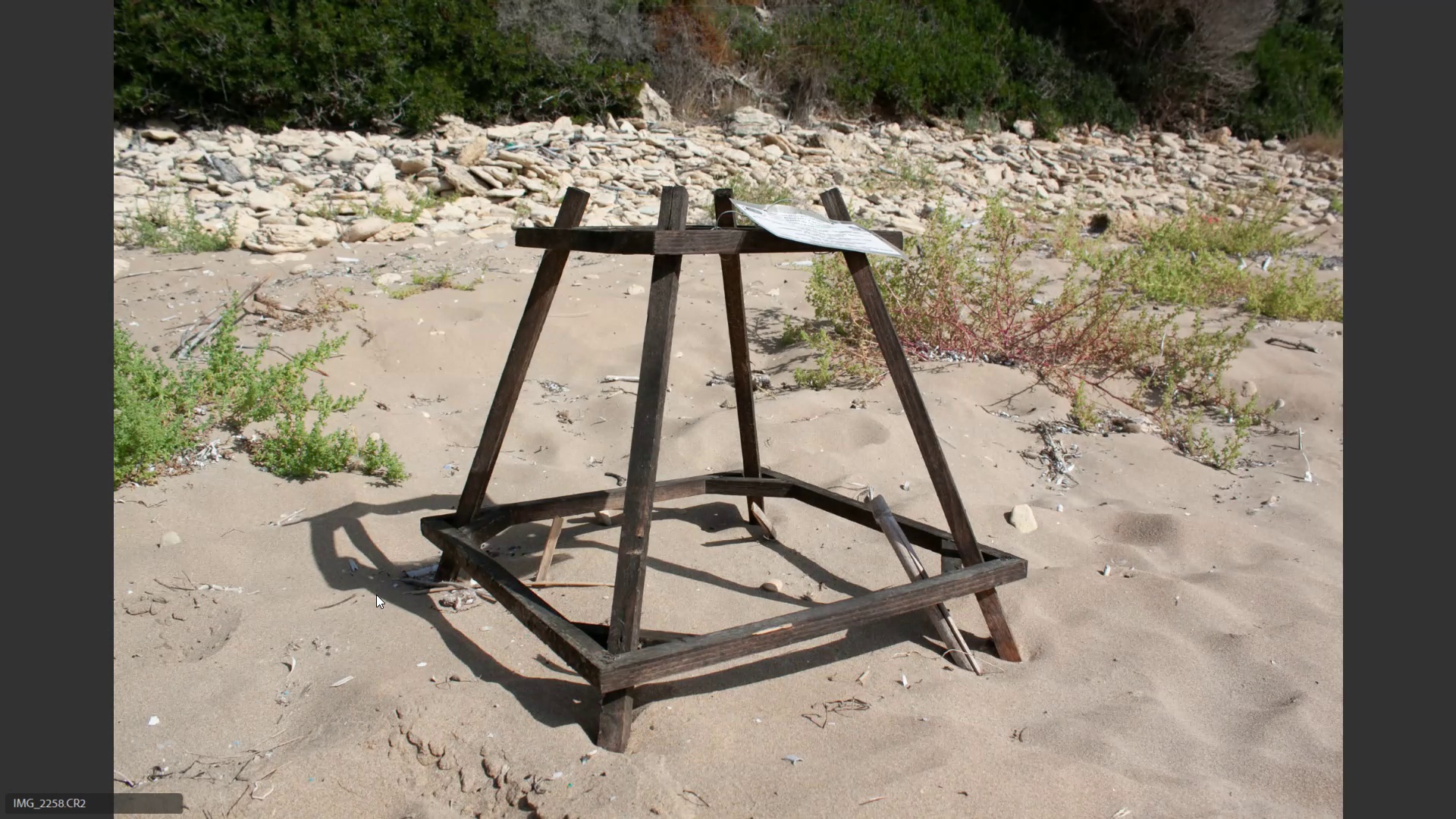 
key(ArrowRight)
 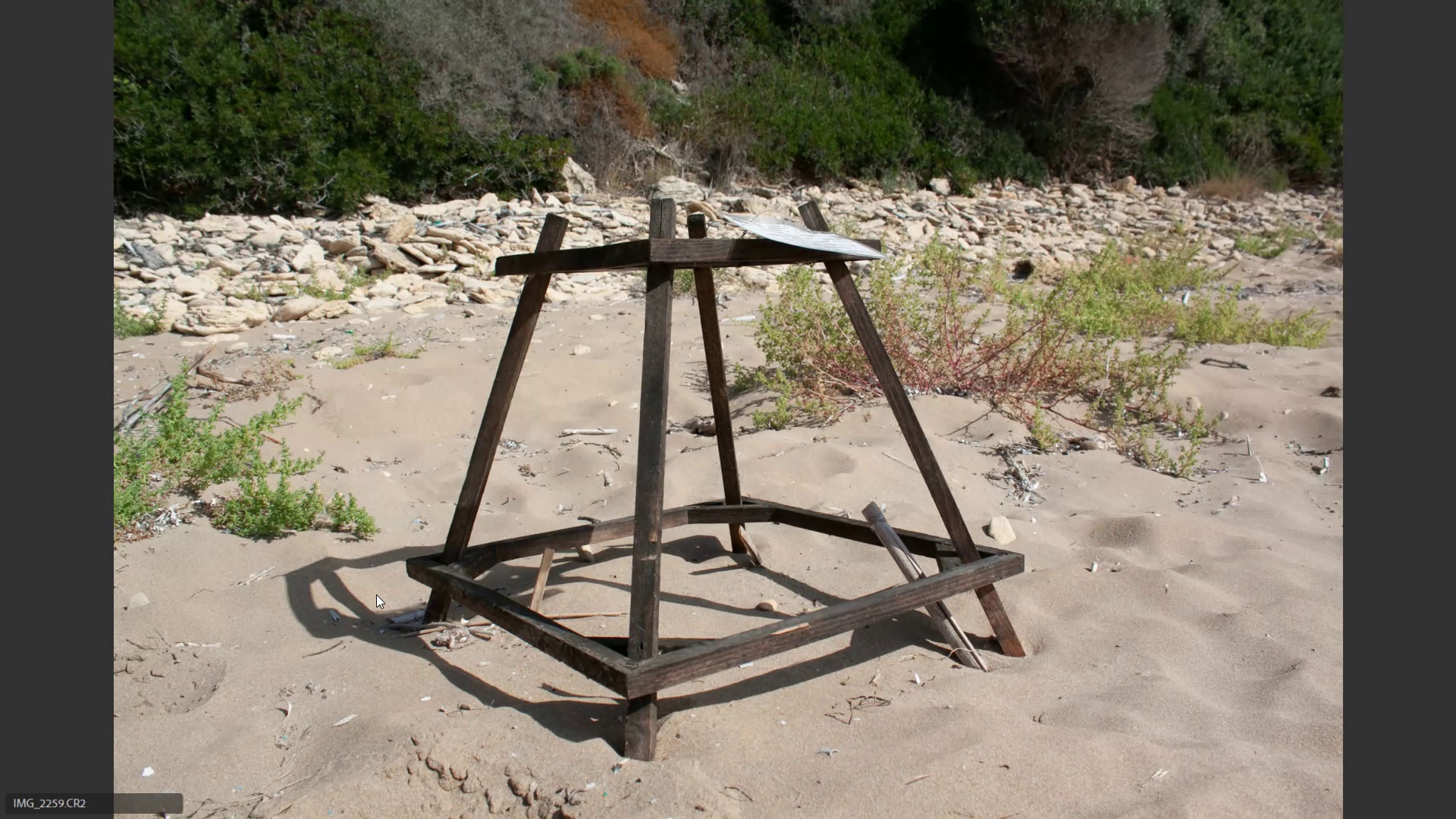 
key(ArrowRight)
 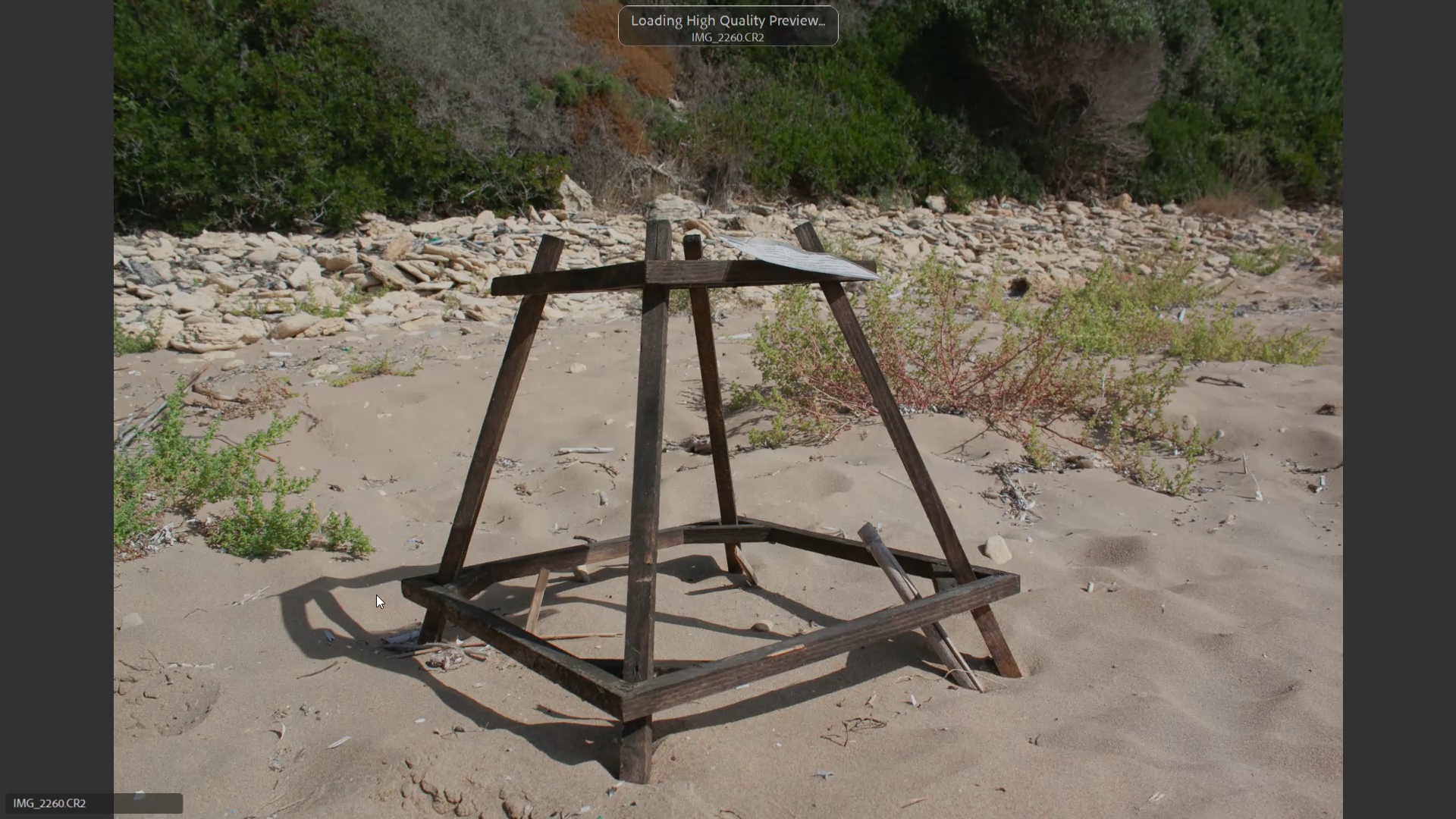 
key(ArrowRight)
 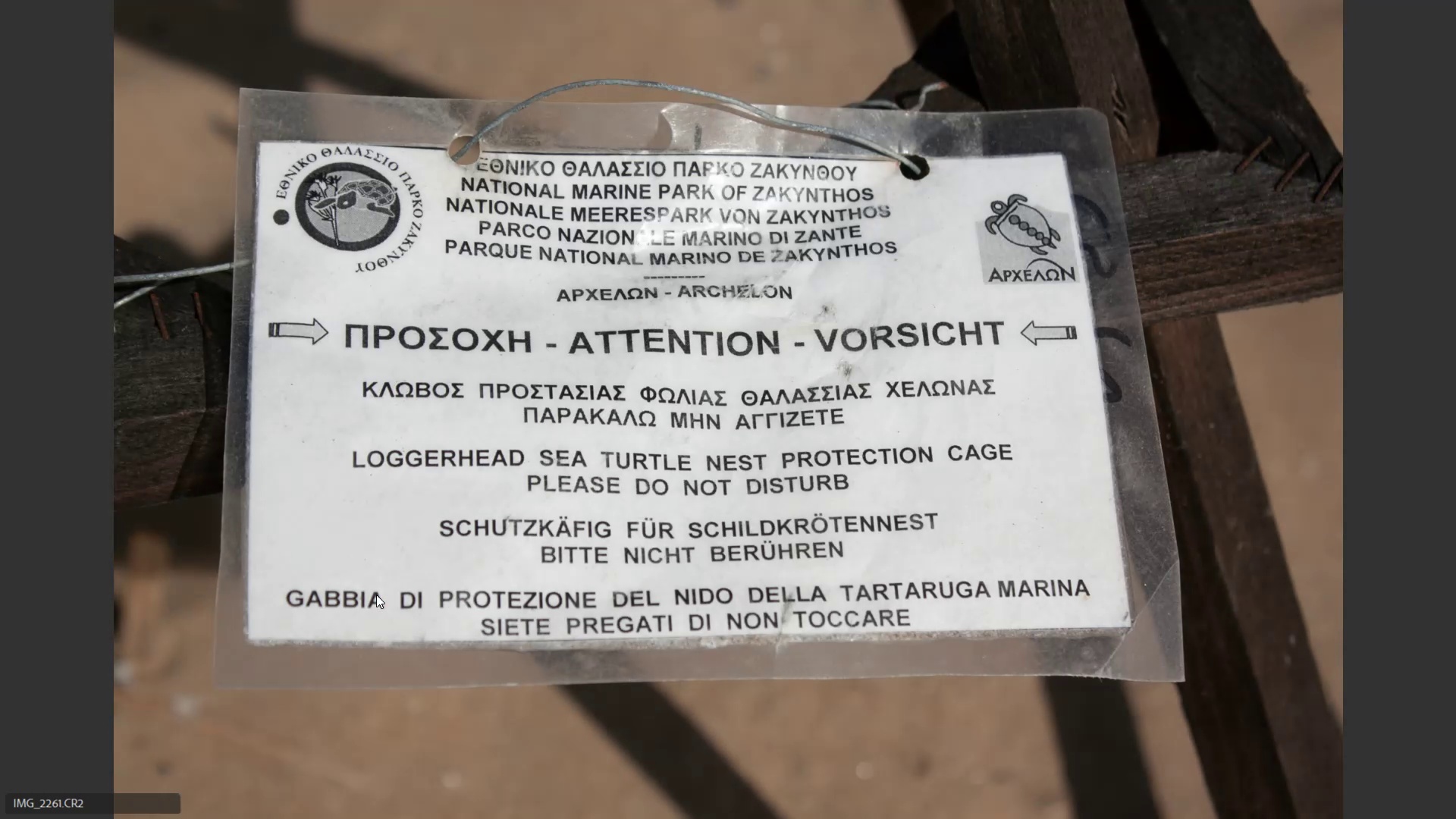 
key(6)
 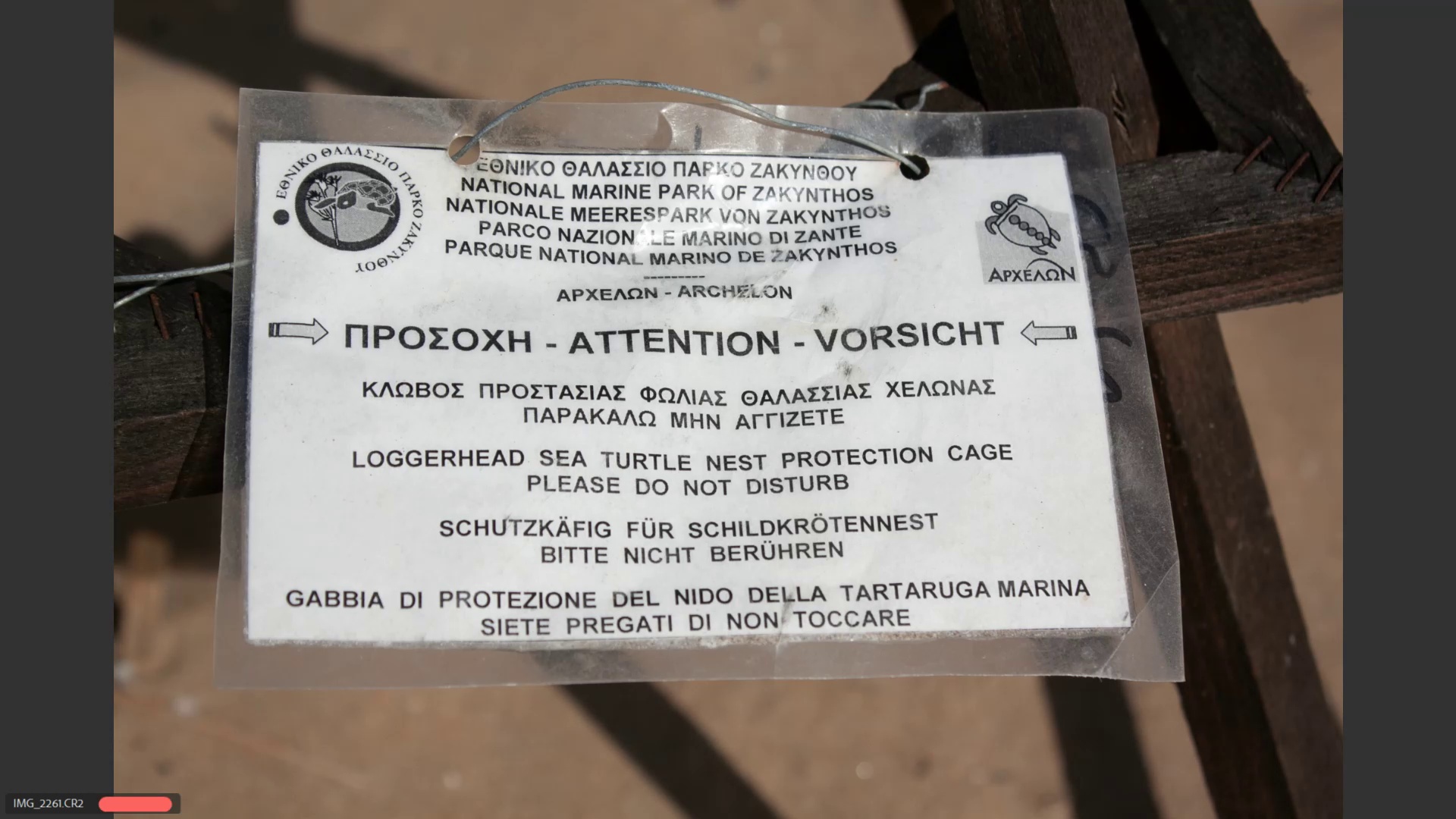 
wait(5.4)
 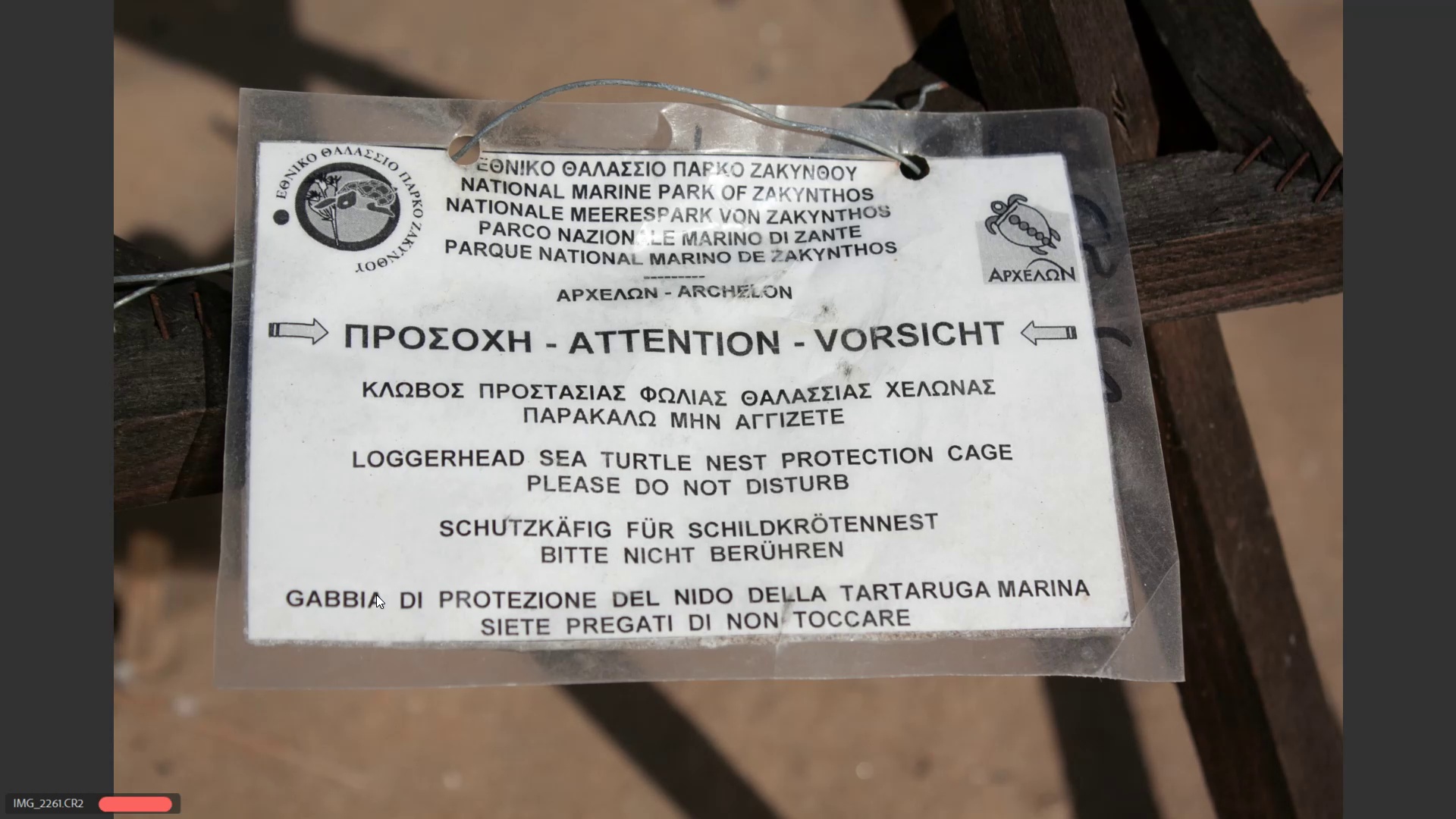 
key(ArrowLeft)
 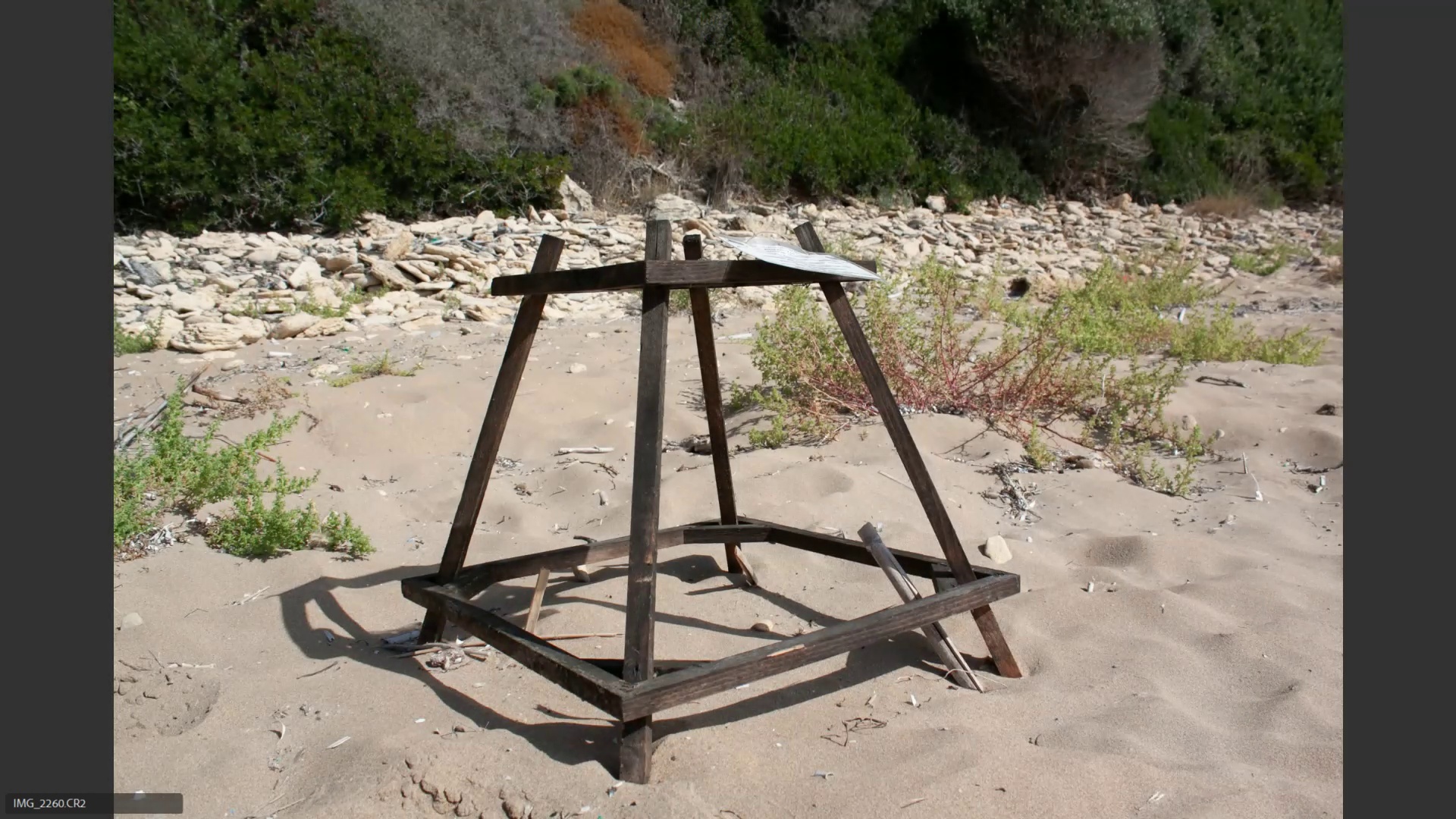 
key(6)
 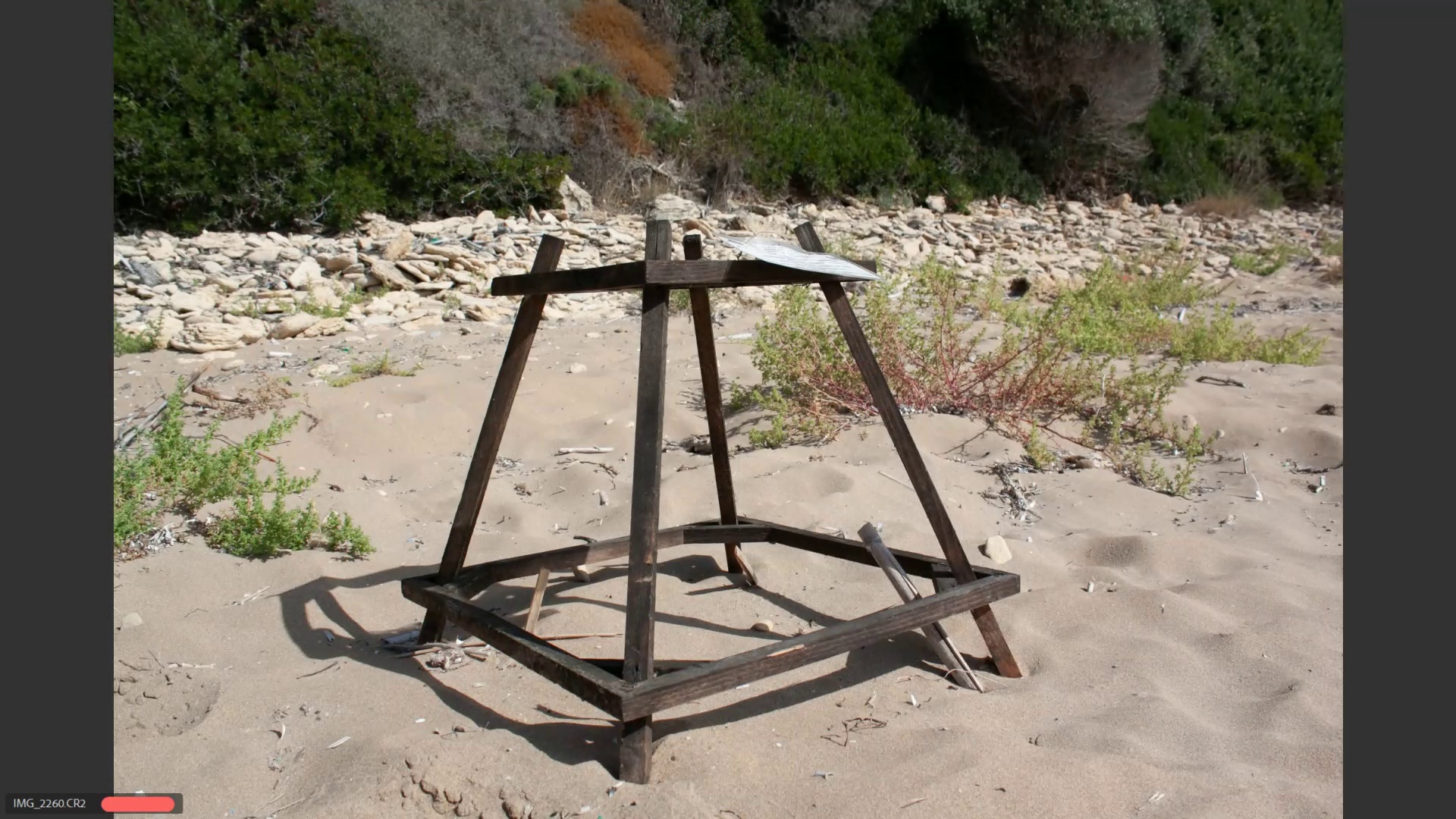 
key(ArrowRight)
 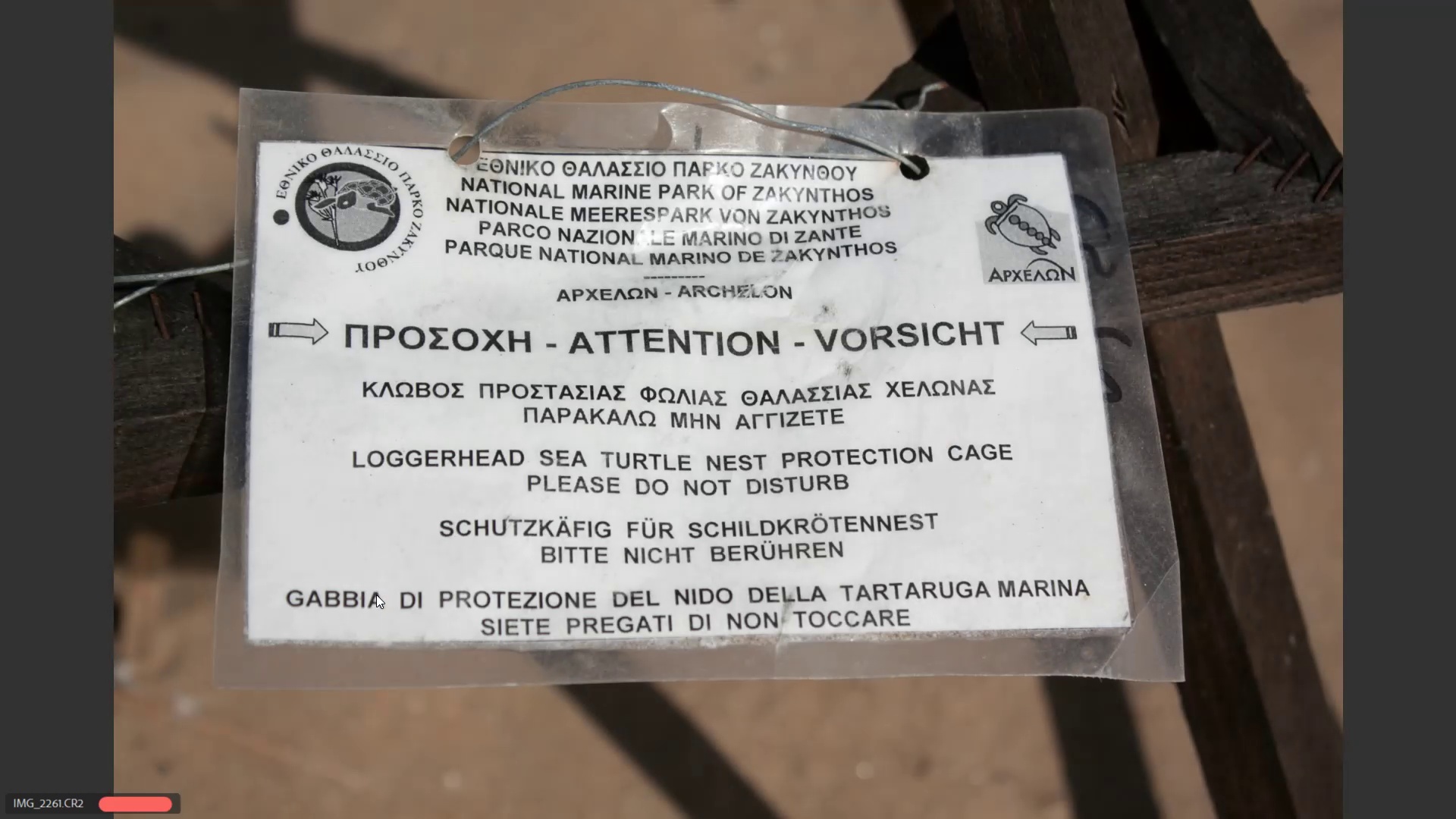 
key(ArrowRight)
 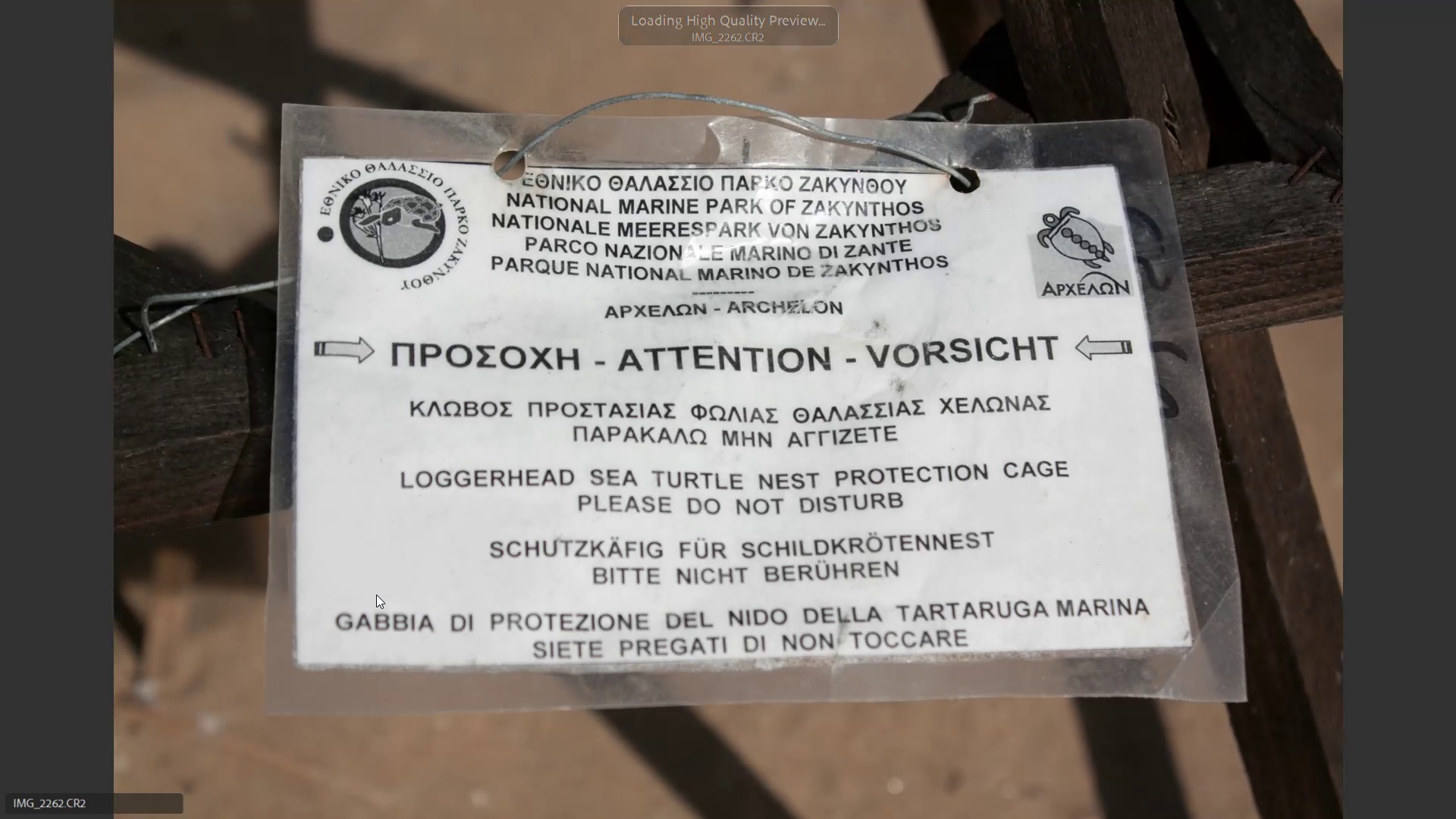 
key(ArrowRight)
 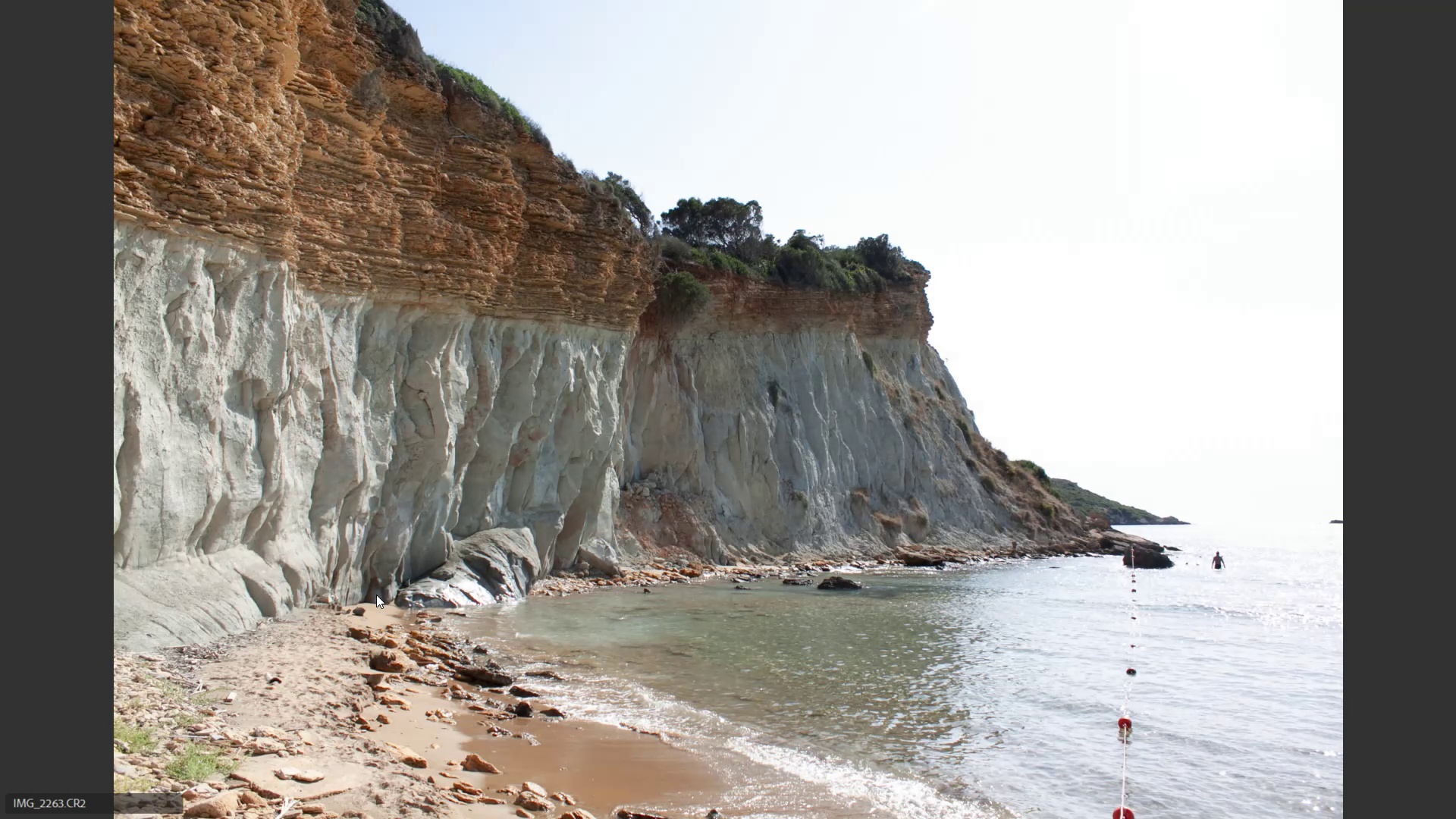 
key(ArrowRight)
 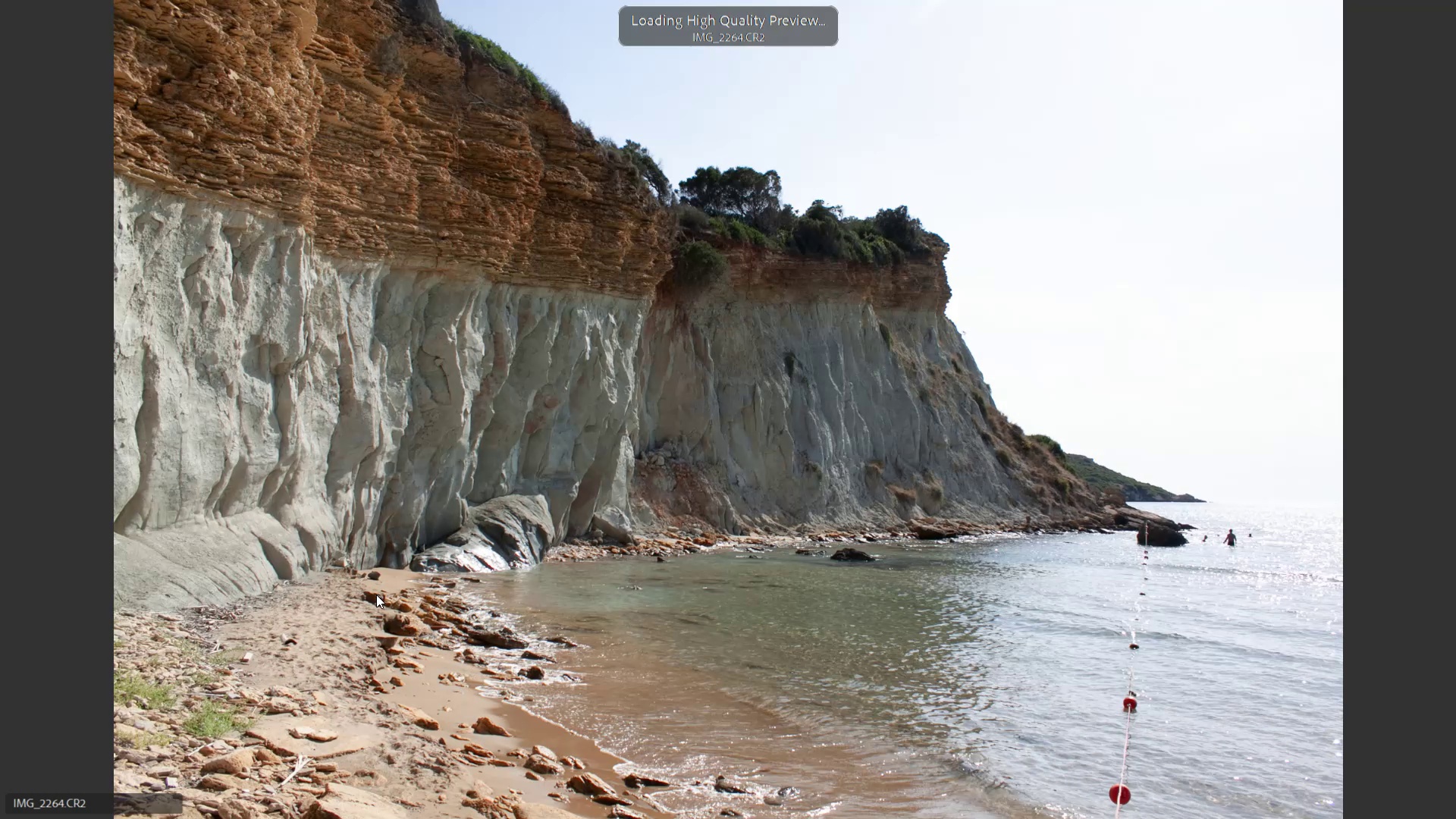 
key(ArrowLeft)
 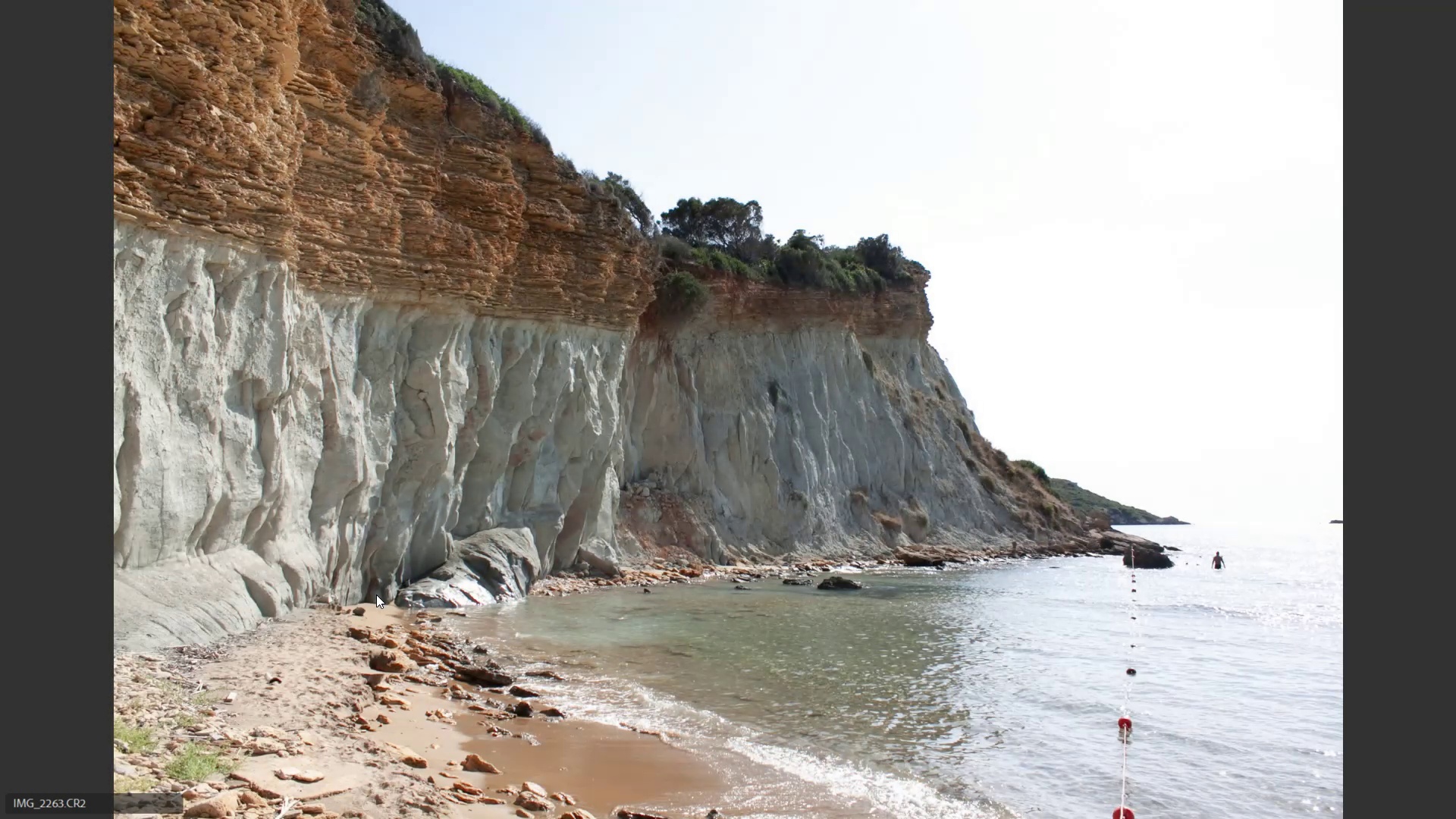 
key(ArrowRight)
 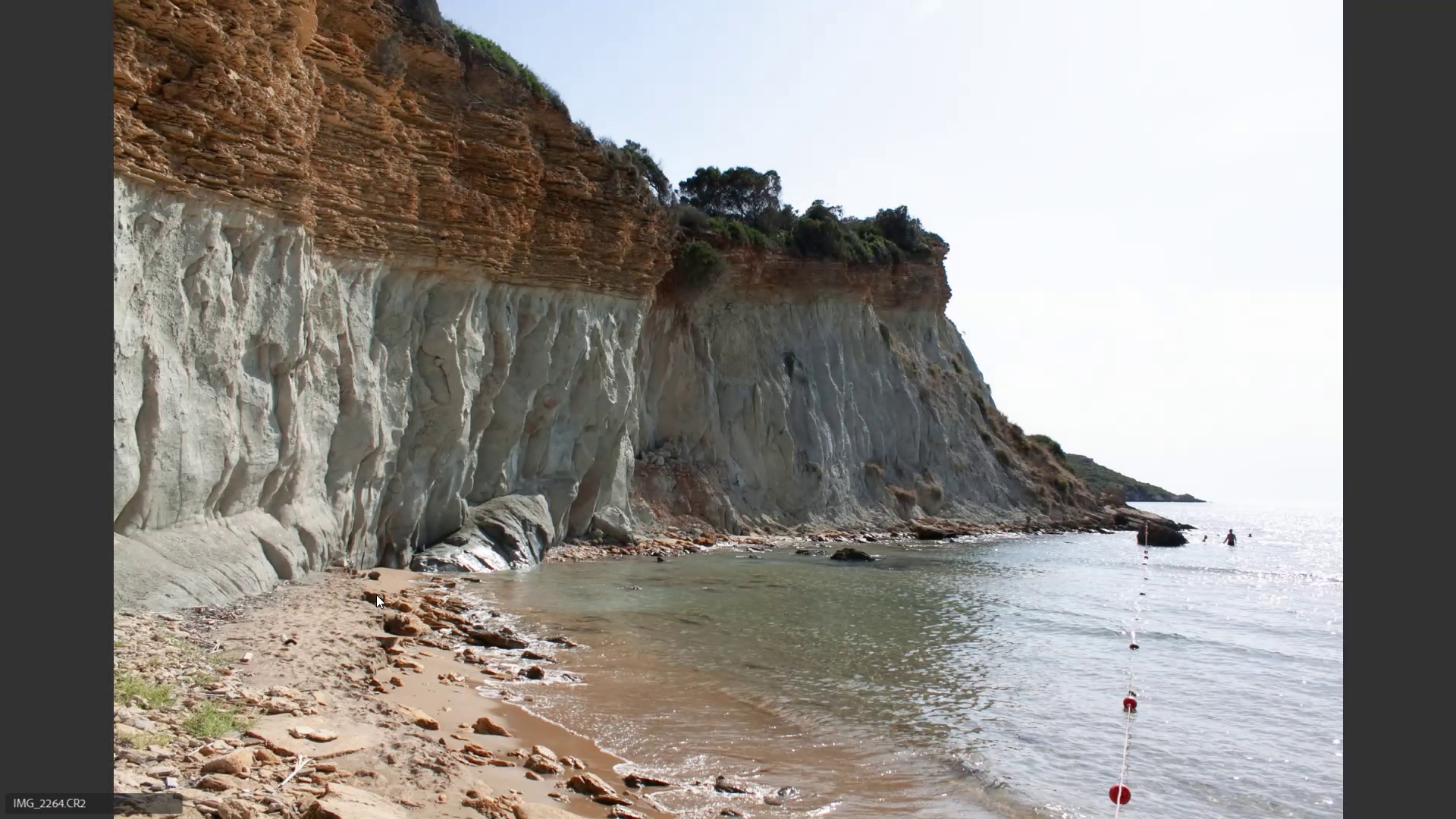 
key(ArrowLeft)
 